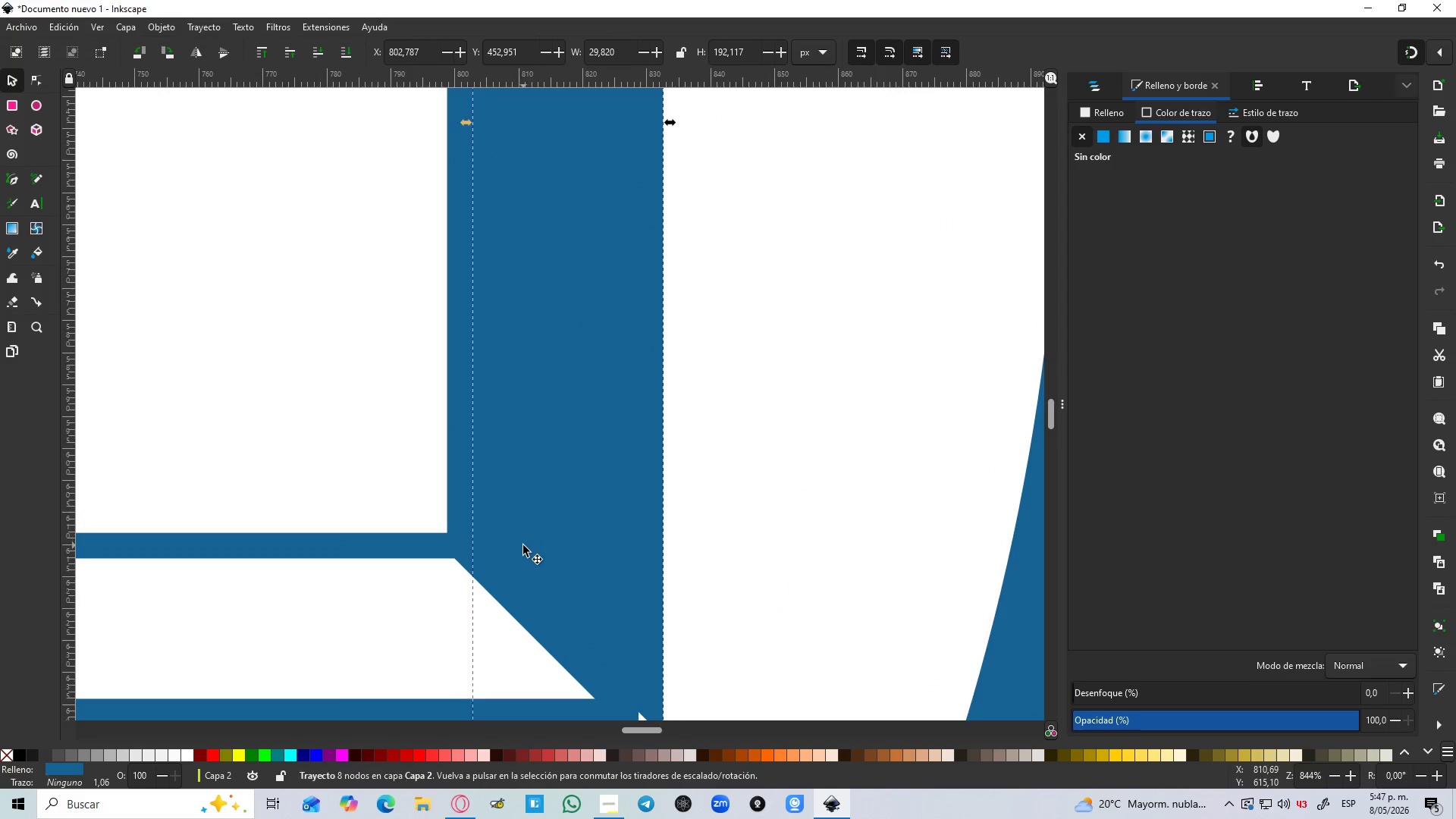 
hold_key(key=ControlLeft, duration=1.25)
scroll: coordinate [523, 505], scroll_direction: down, amount: 4.0
 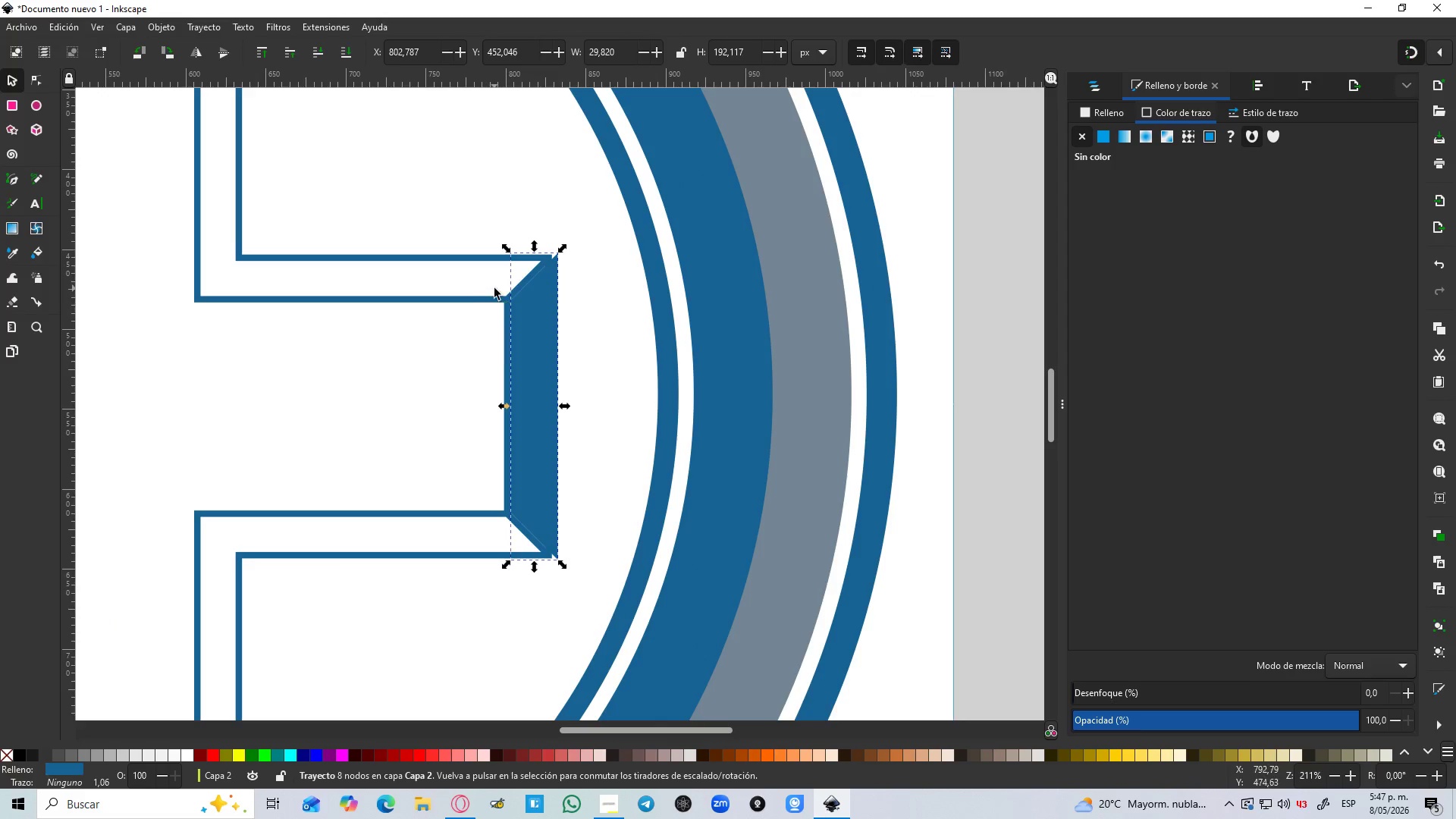 
scroll: coordinate [494, 288], scroll_direction: up, amount: 1.0
 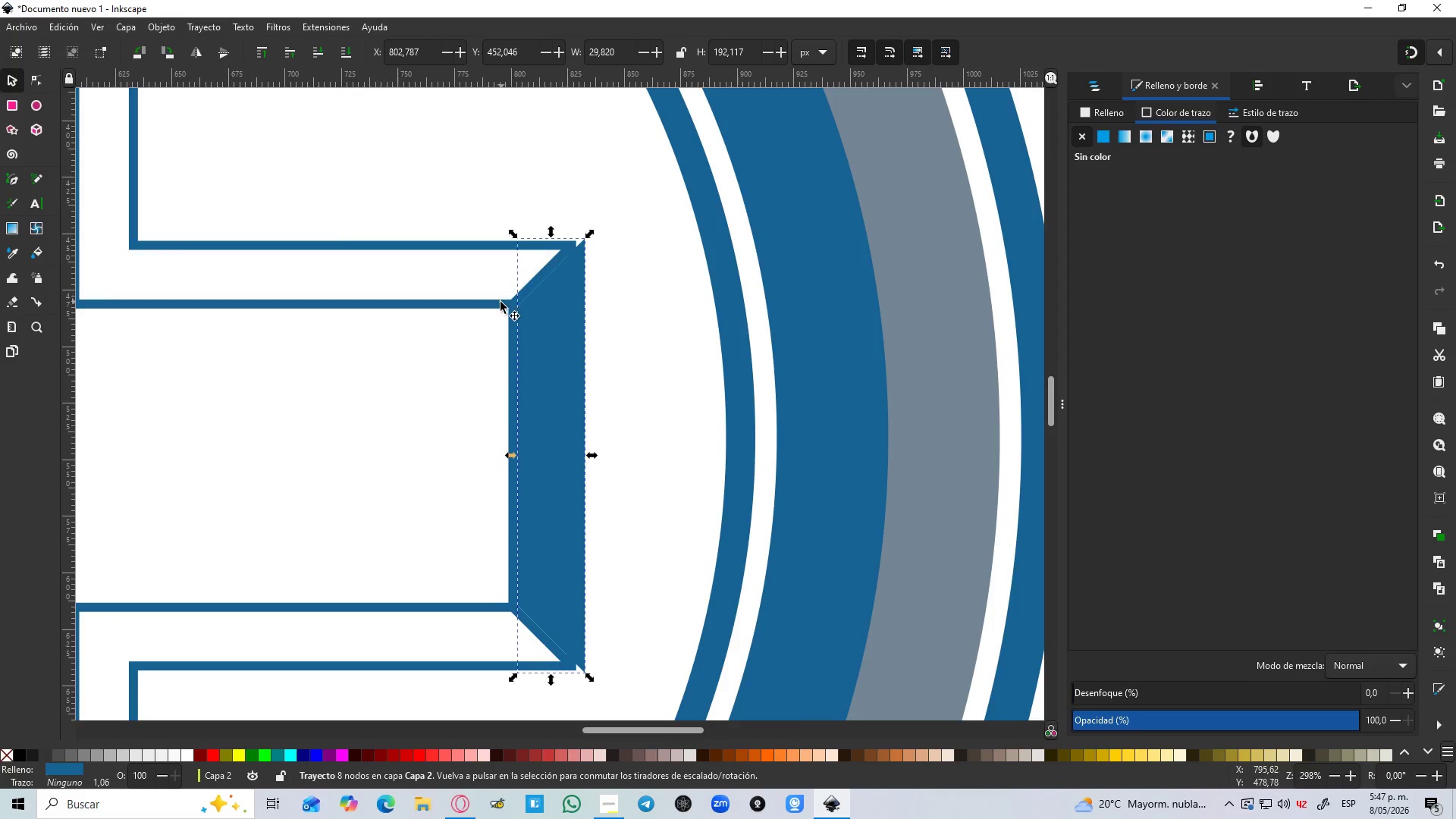 
hold_key(key=ShiftLeft, duration=1.5)
left_click([490, 250])
 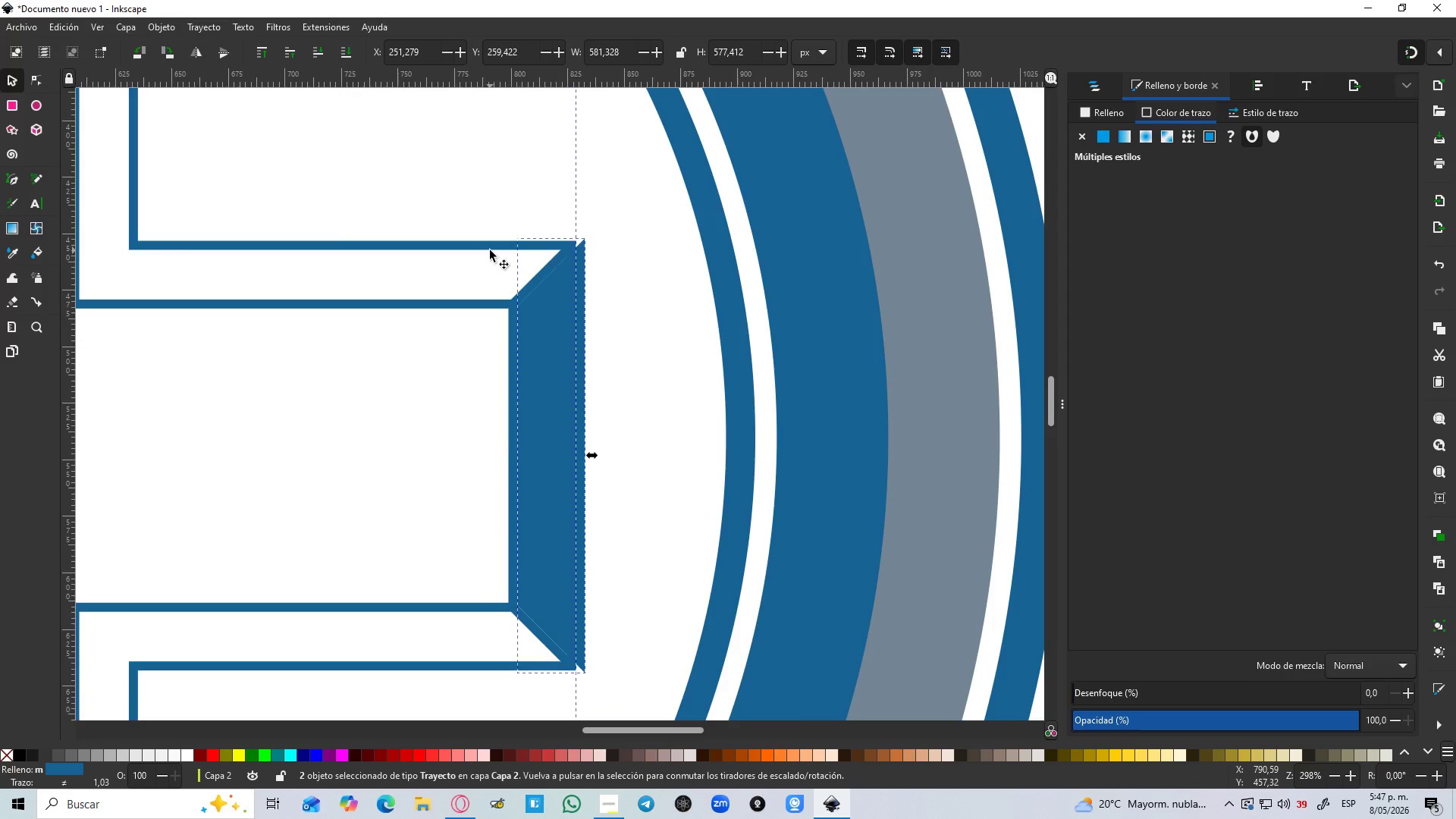 
key(Shift+ShiftLeft)
 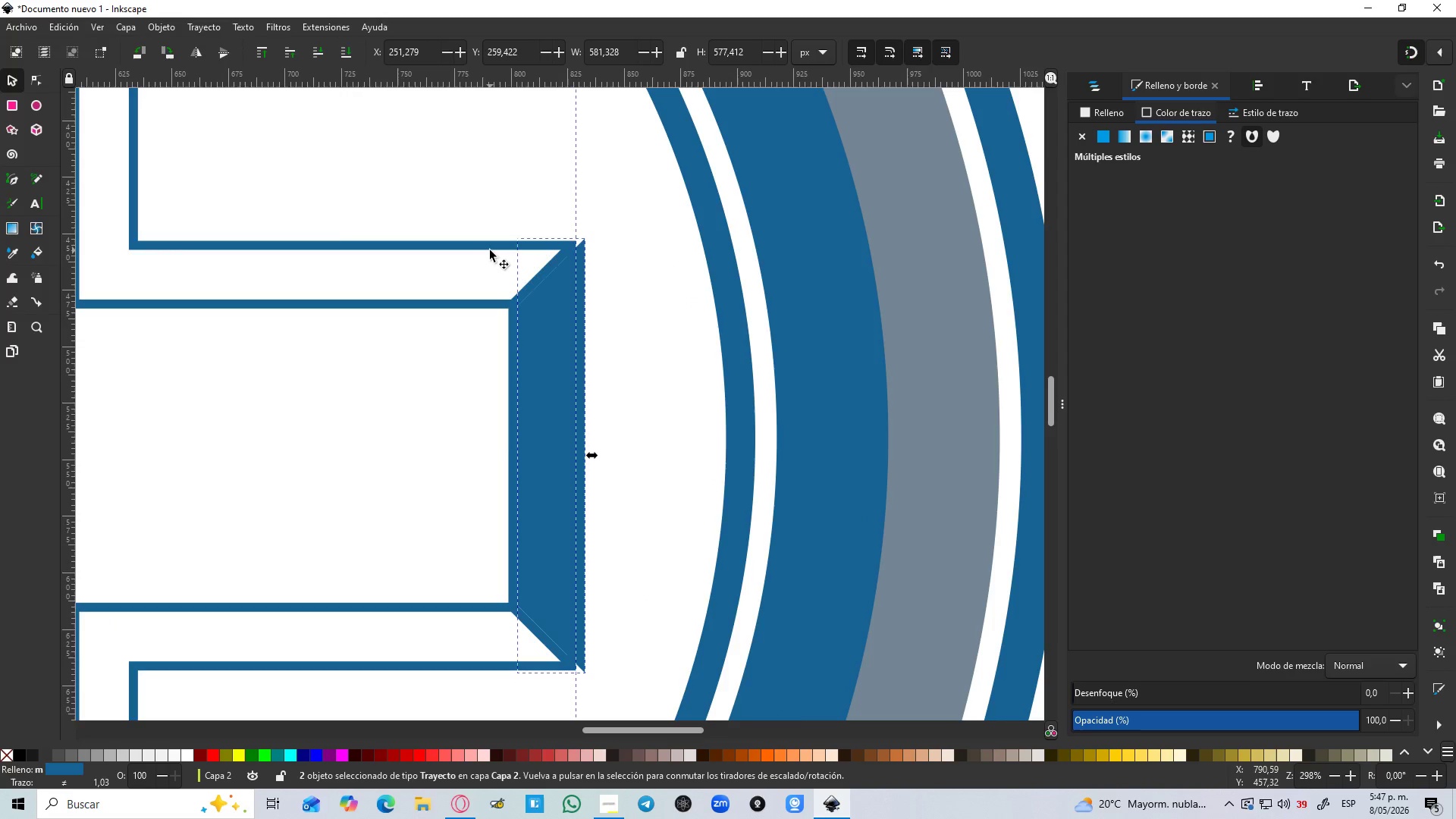 
key(Shift+ShiftLeft)
 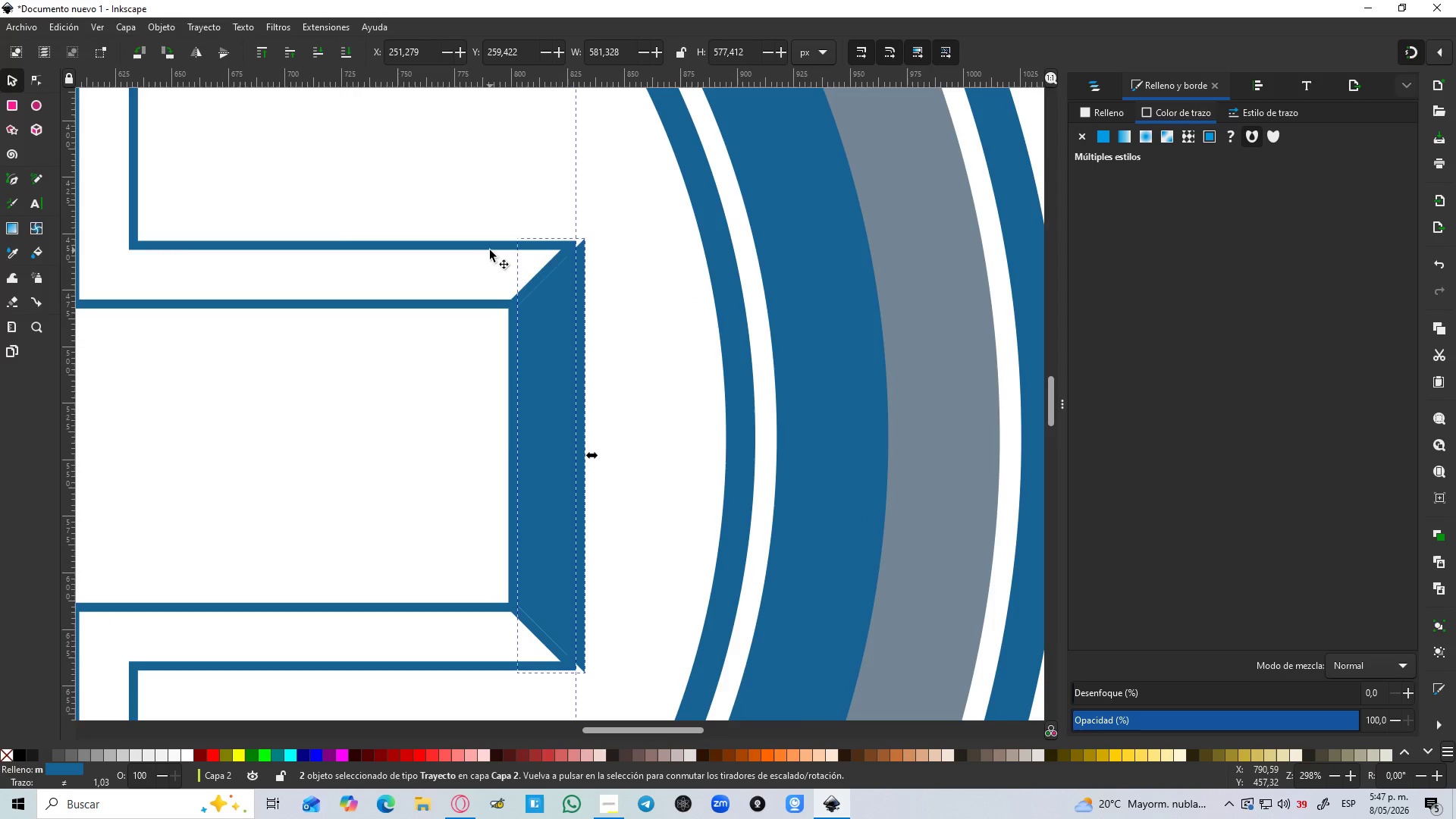 
key(Shift+ShiftLeft)
 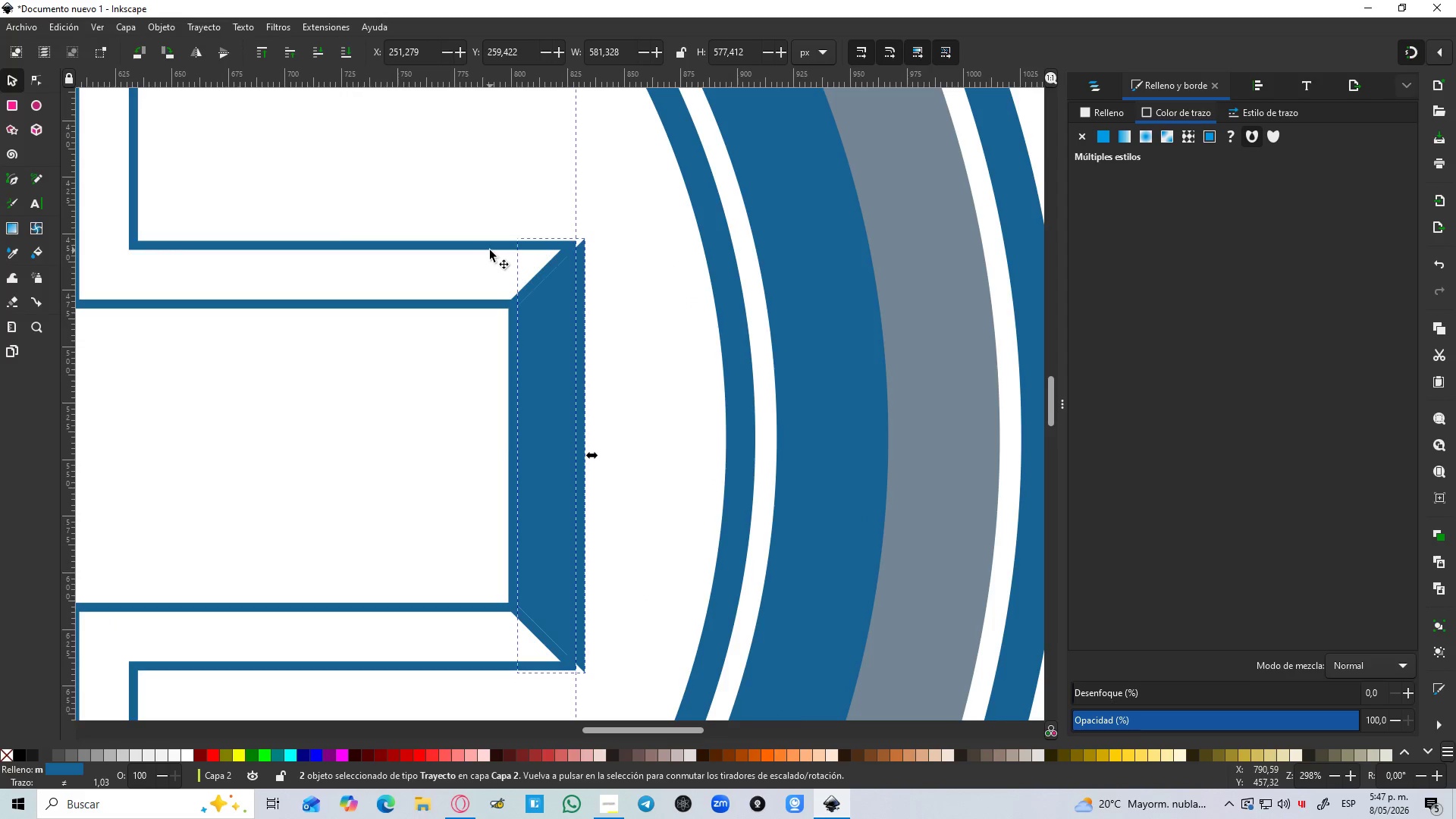 
key(Control+NumpadSubtract)
 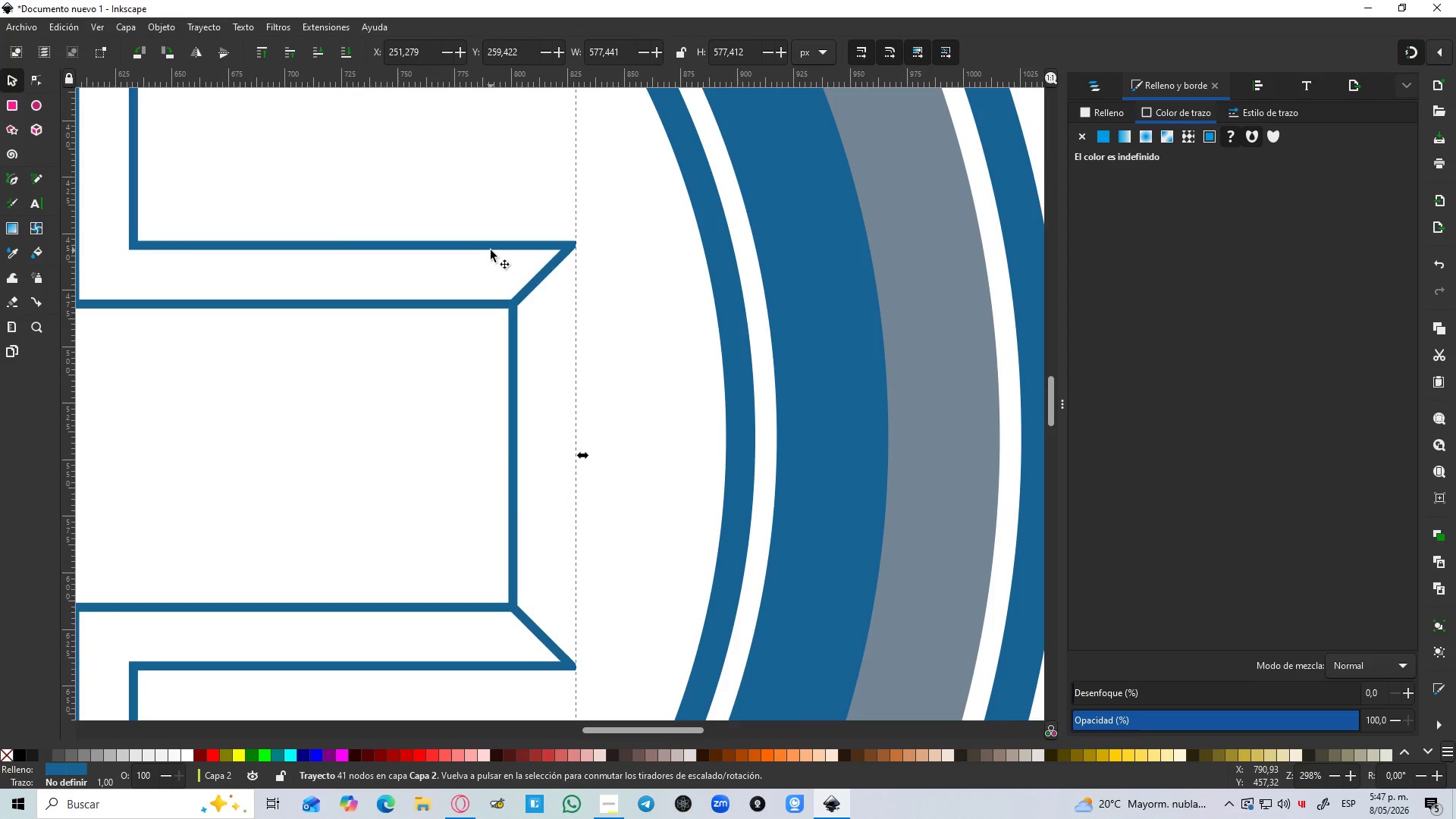 
hold_key(key=ControlLeft, duration=0.66)
scroll: coordinate [470, 246], scroll_direction: down, amount: 3.0
 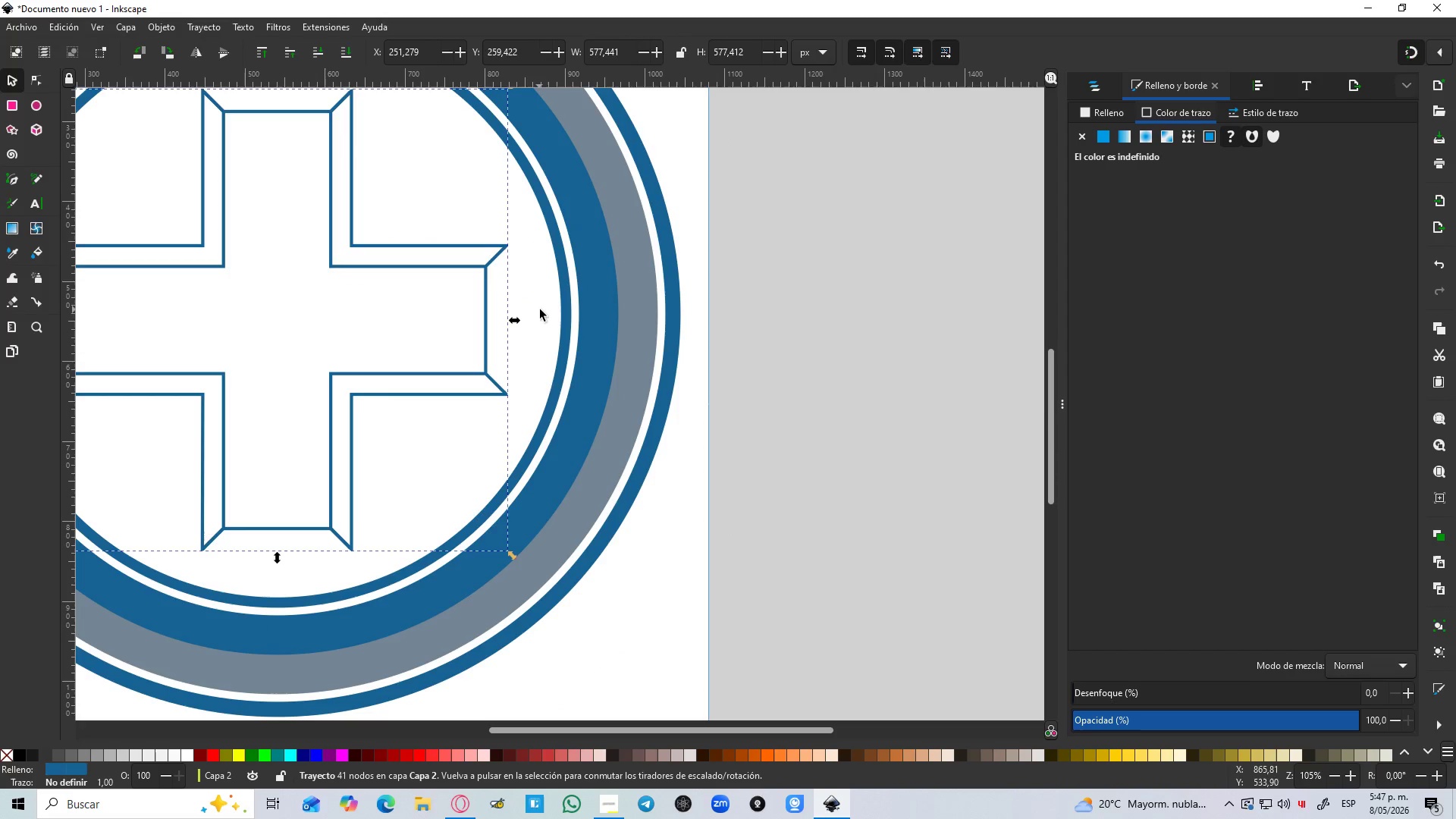 
left_click([541, 310])
 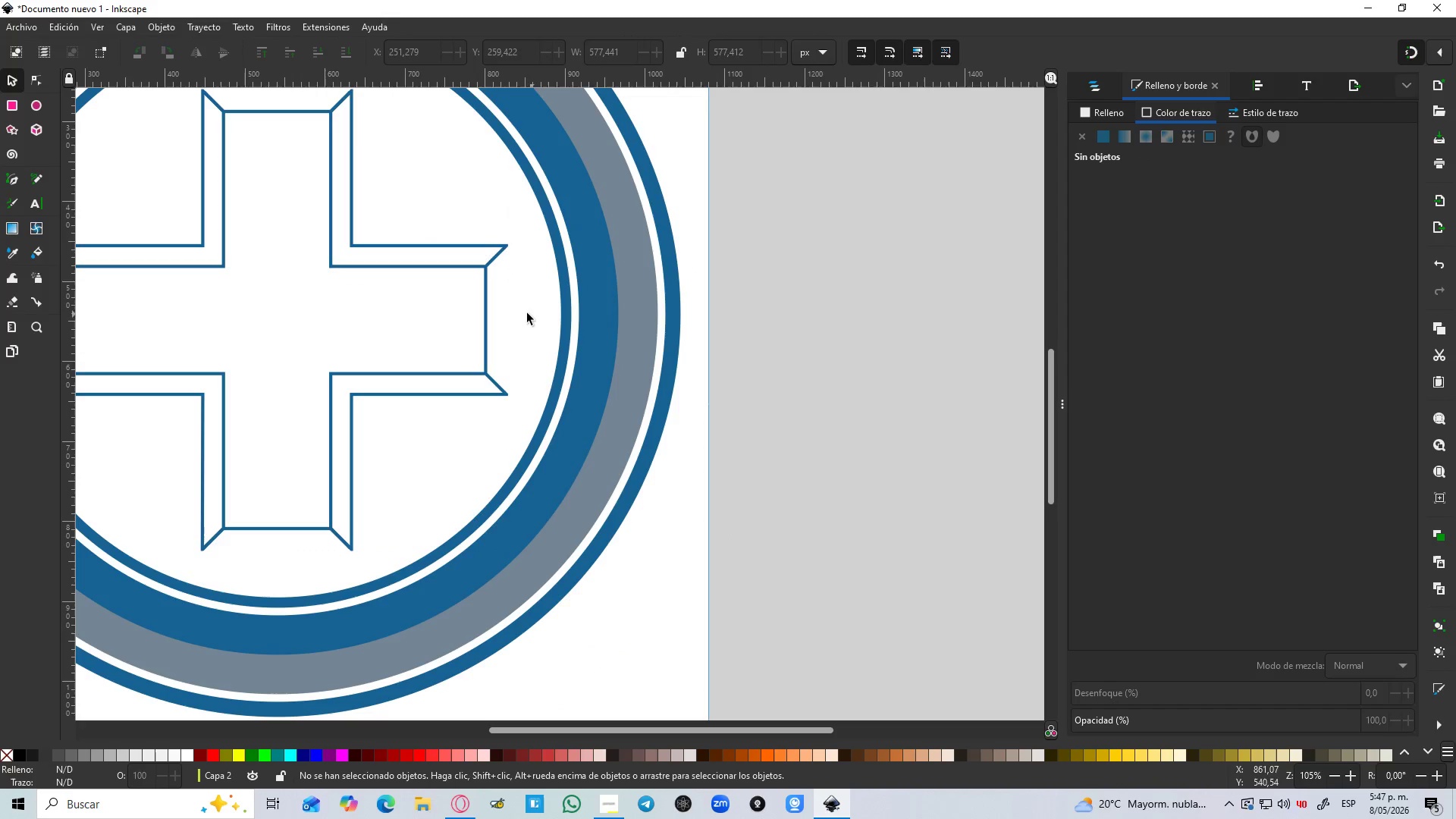 
hold_key(key=Space, duration=0.64)
 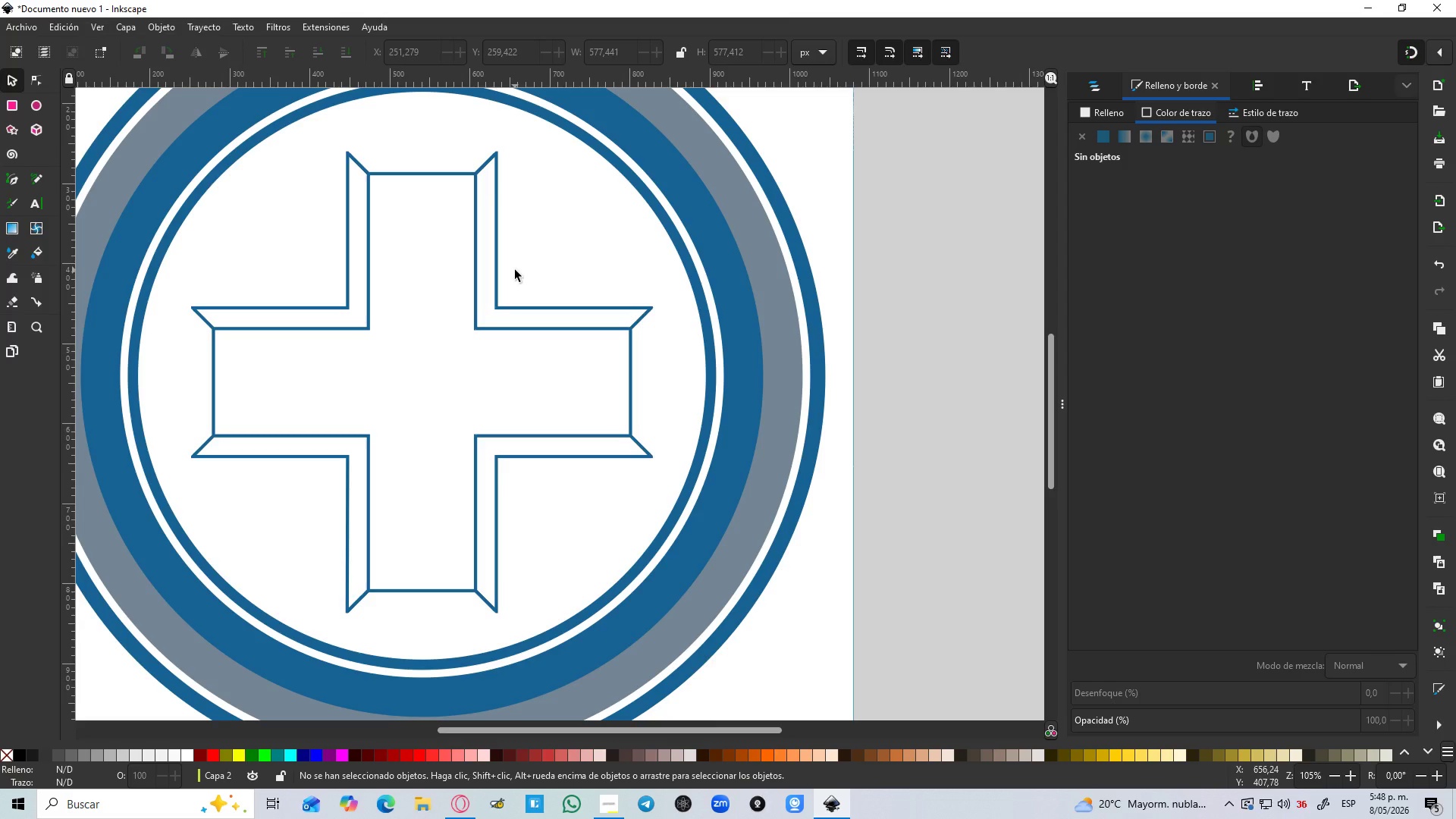 
wait(22.16)
 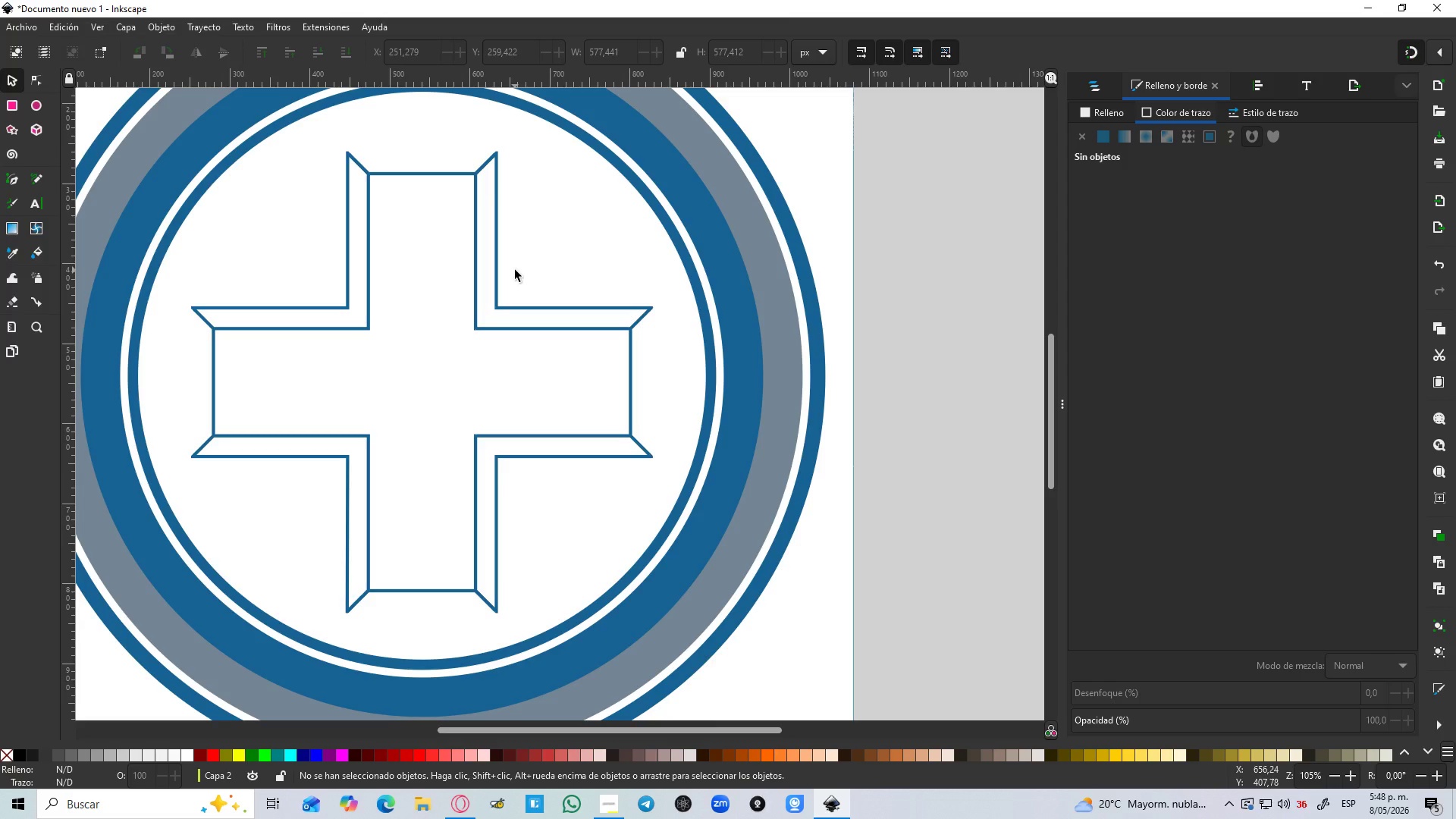 
hold_key(key=ControlLeft, duration=0.94)
scroll: coordinate [495, 284], scroll_direction: up, amount: 2.0
 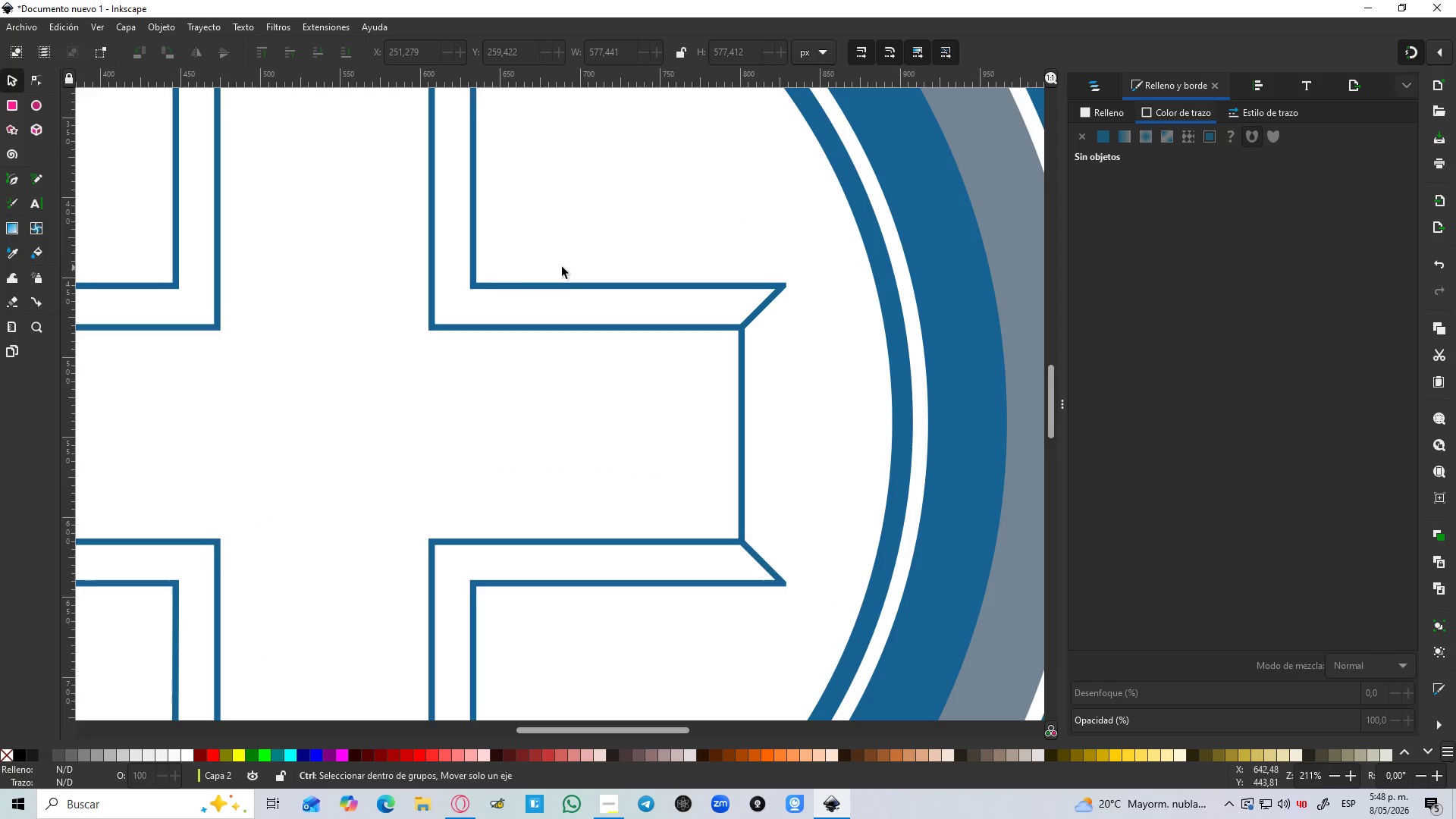 
hold_key(key=ControlLeft, duration=1.67)
 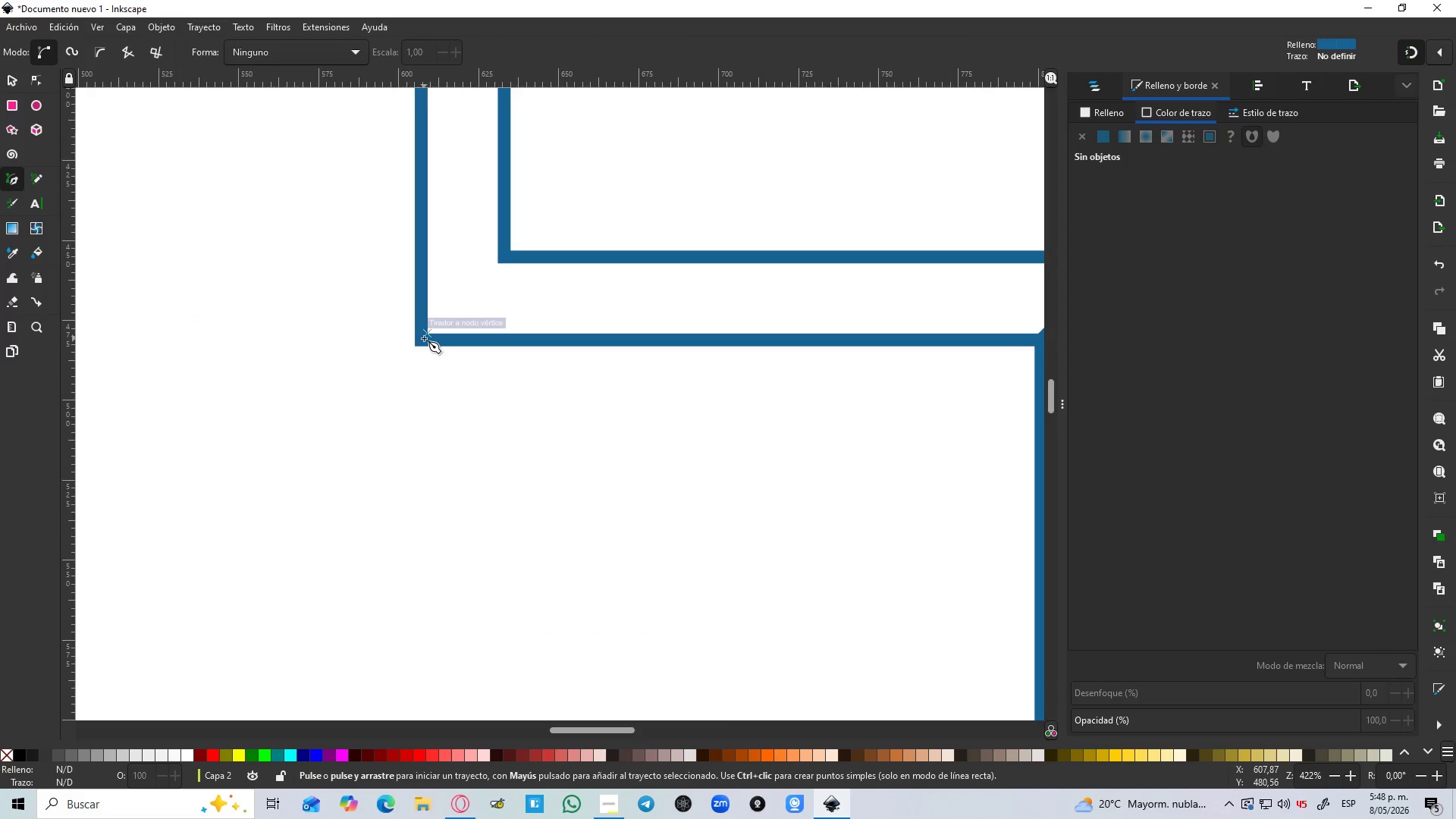 
key(B)
 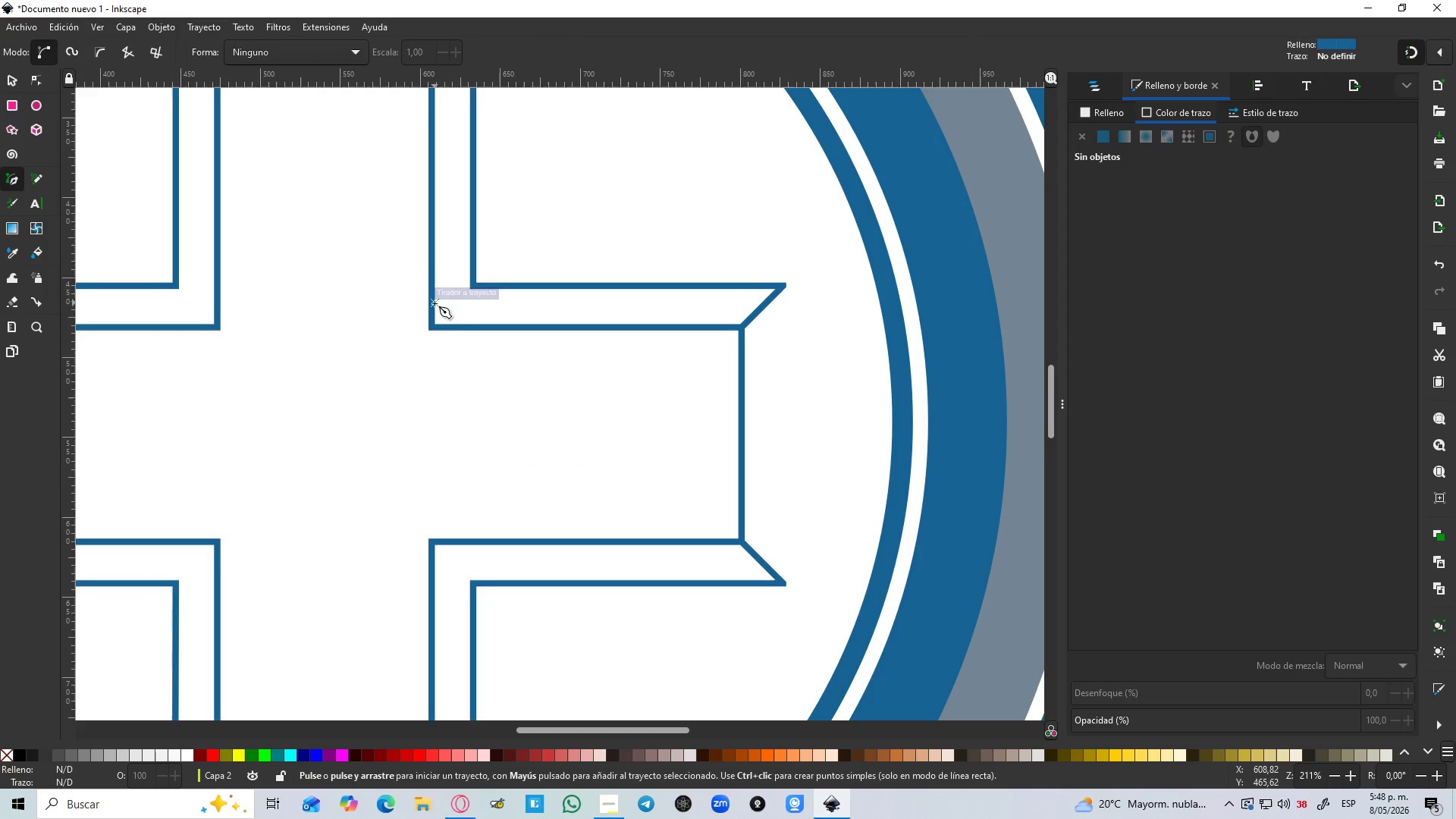 
key(Control+ControlLeft)
 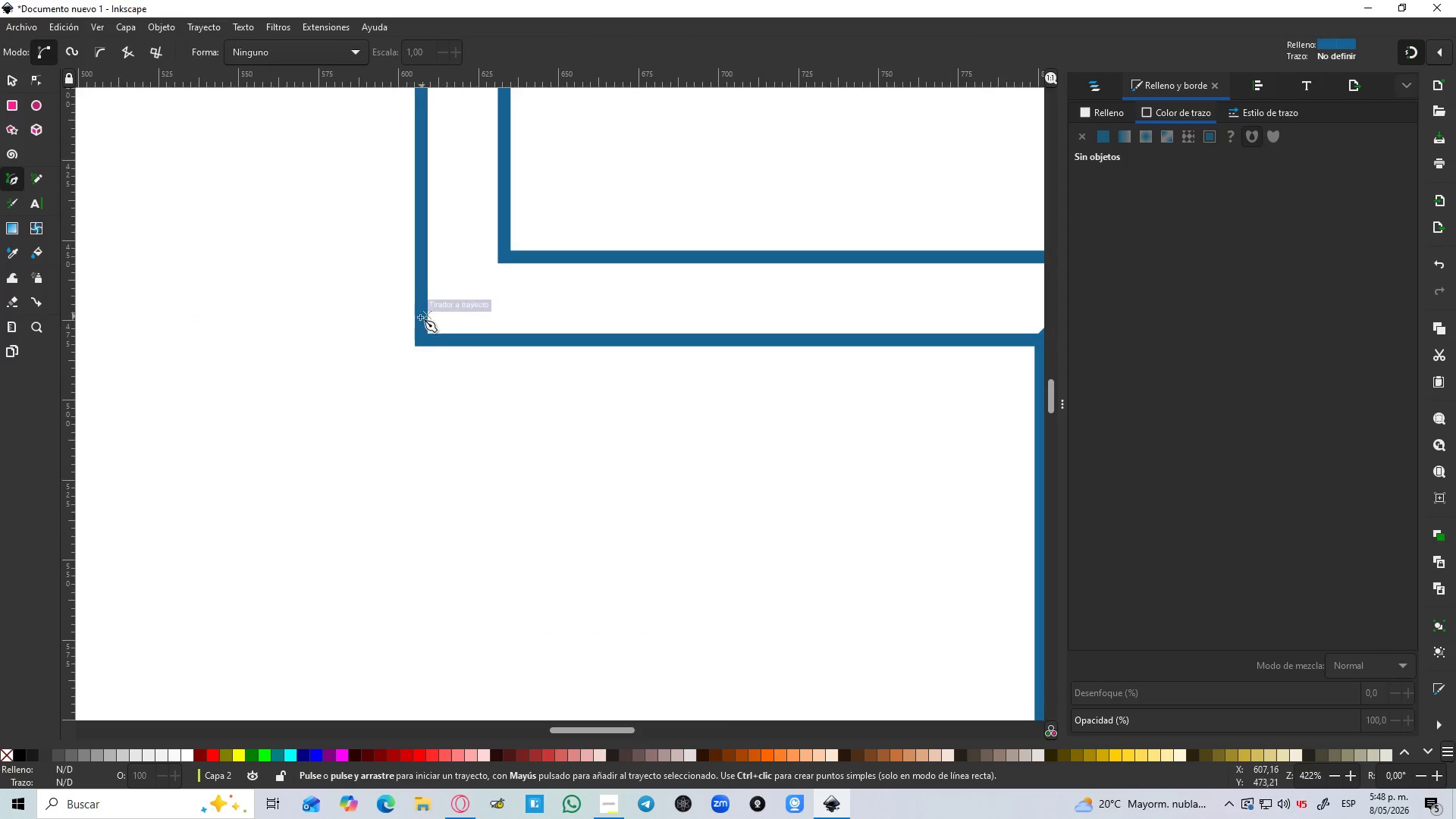 
key(Control+ControlLeft)
 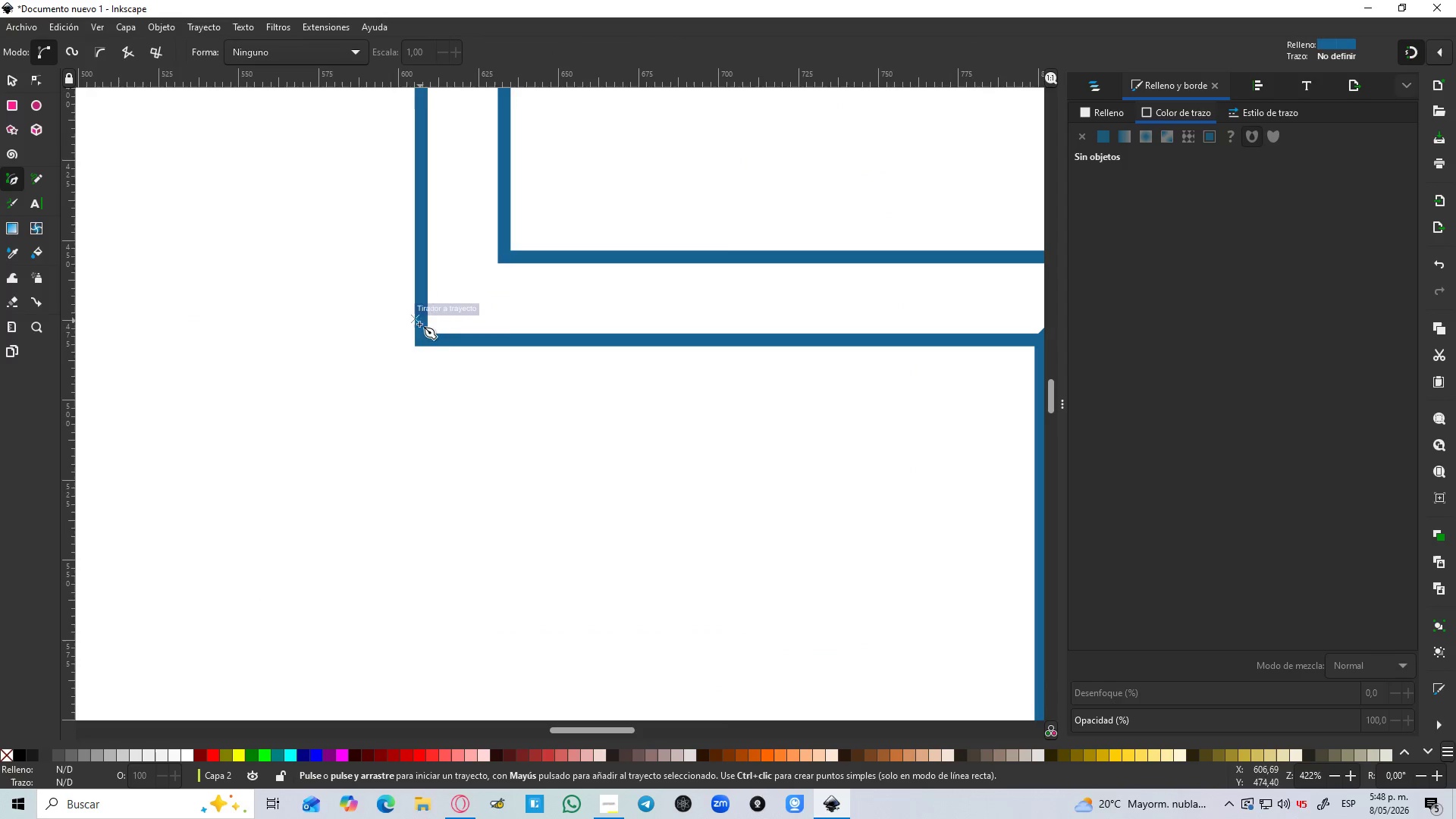 
key(Control+ControlLeft)
 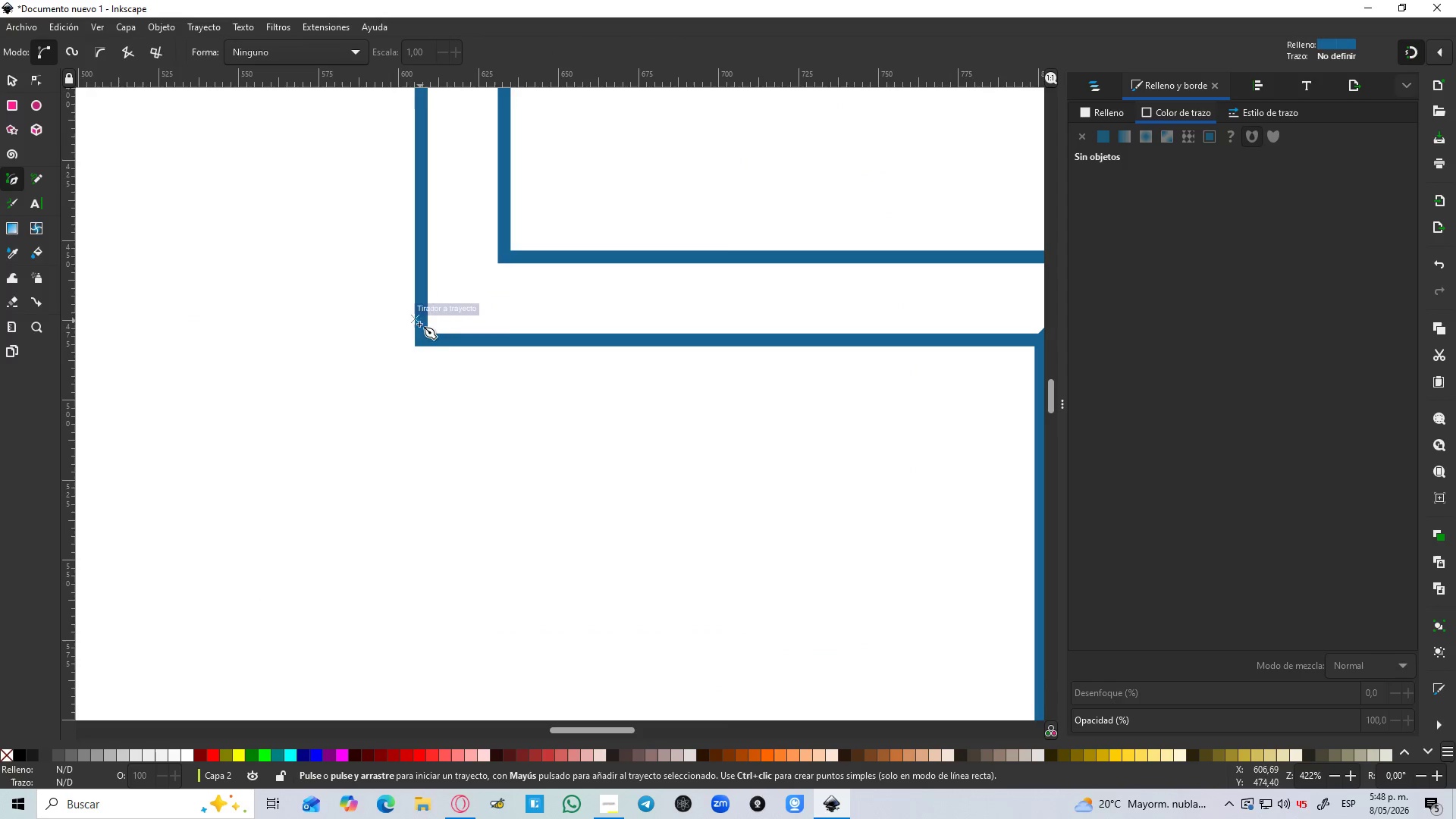 
key(Control+ControlLeft)
 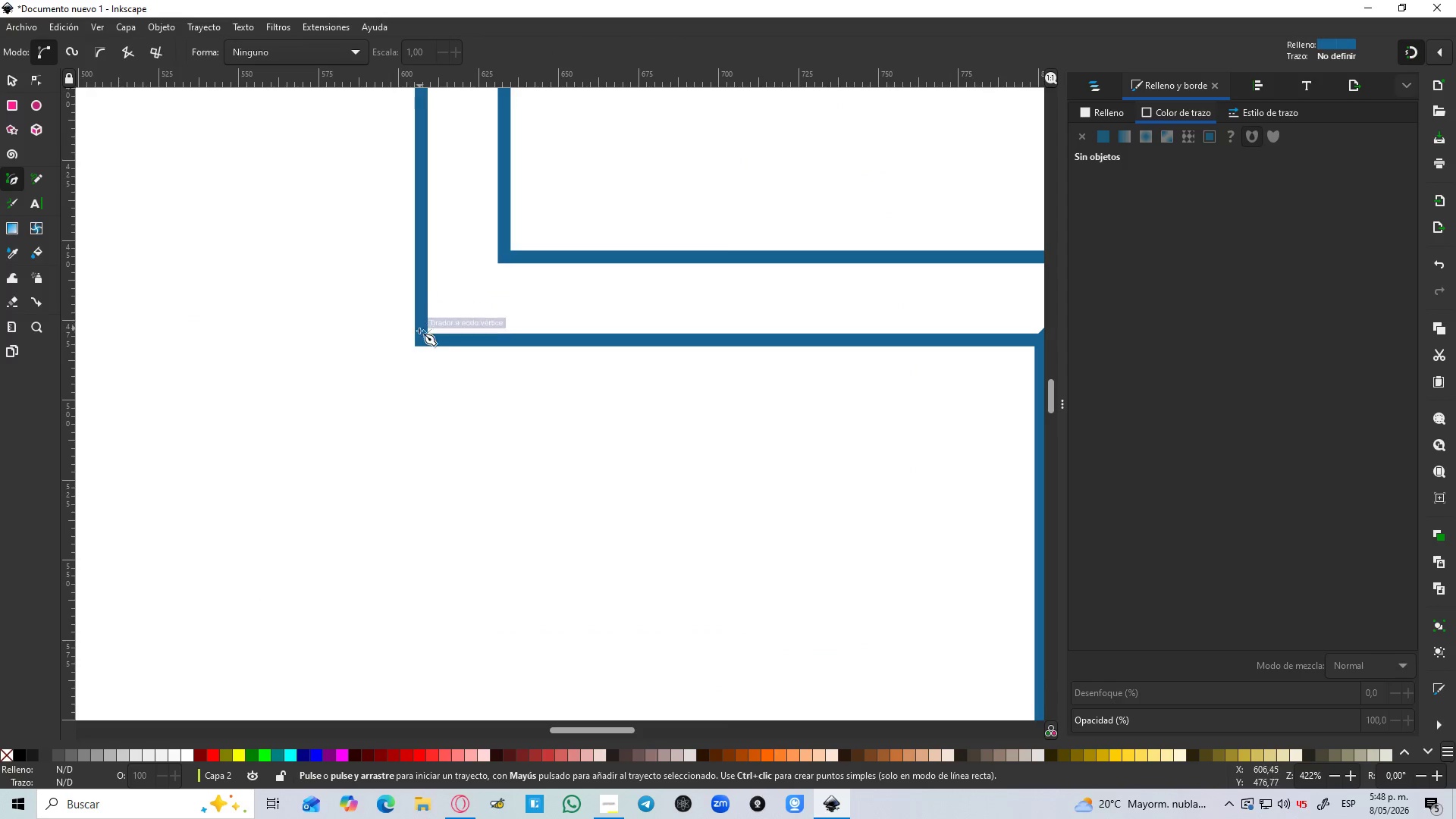 
key(Control+ControlLeft)
 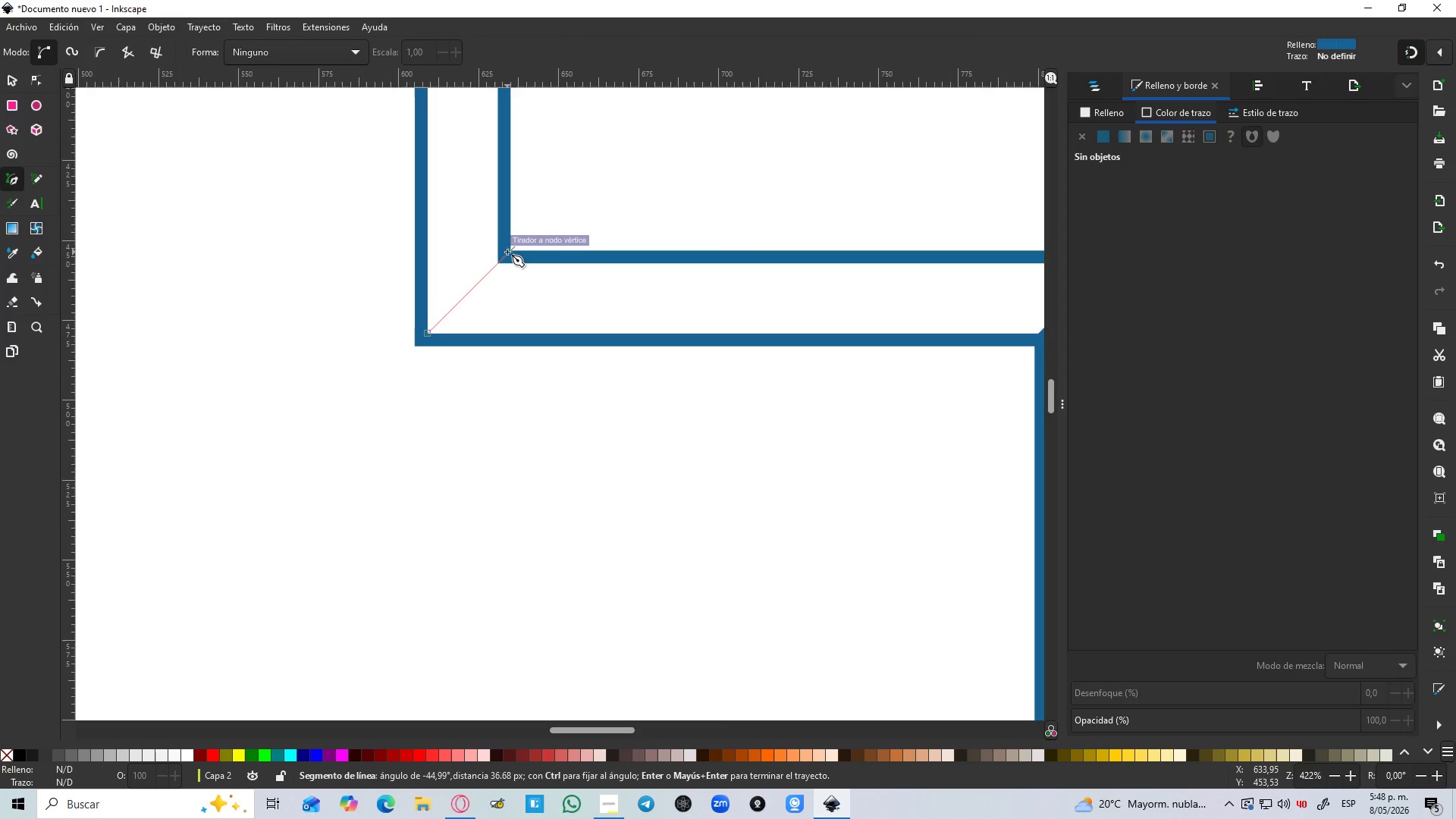 
scroll: coordinate [442, 315], scroll_direction: up, amount: 2.0
 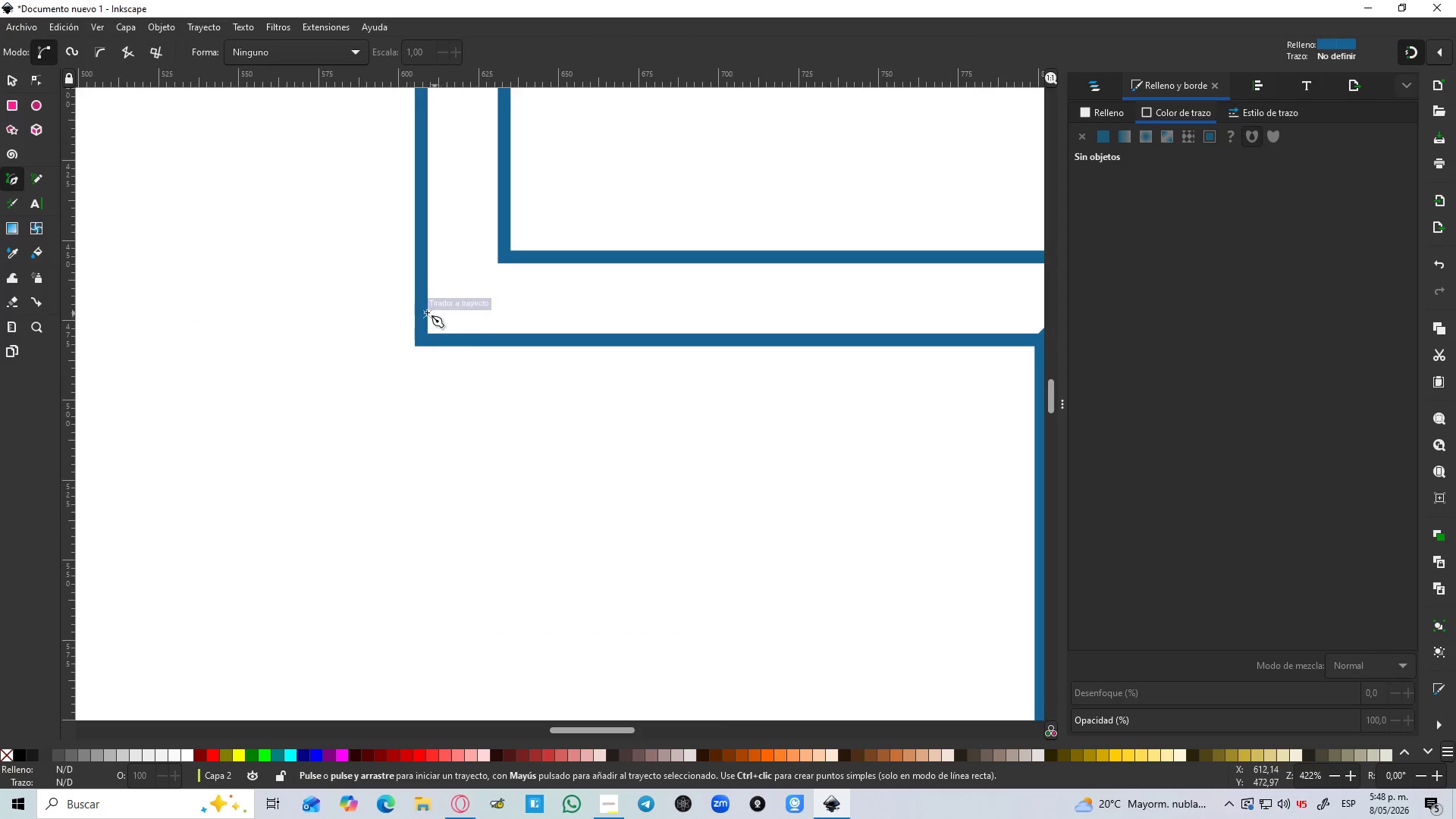 
wait(5.71)
 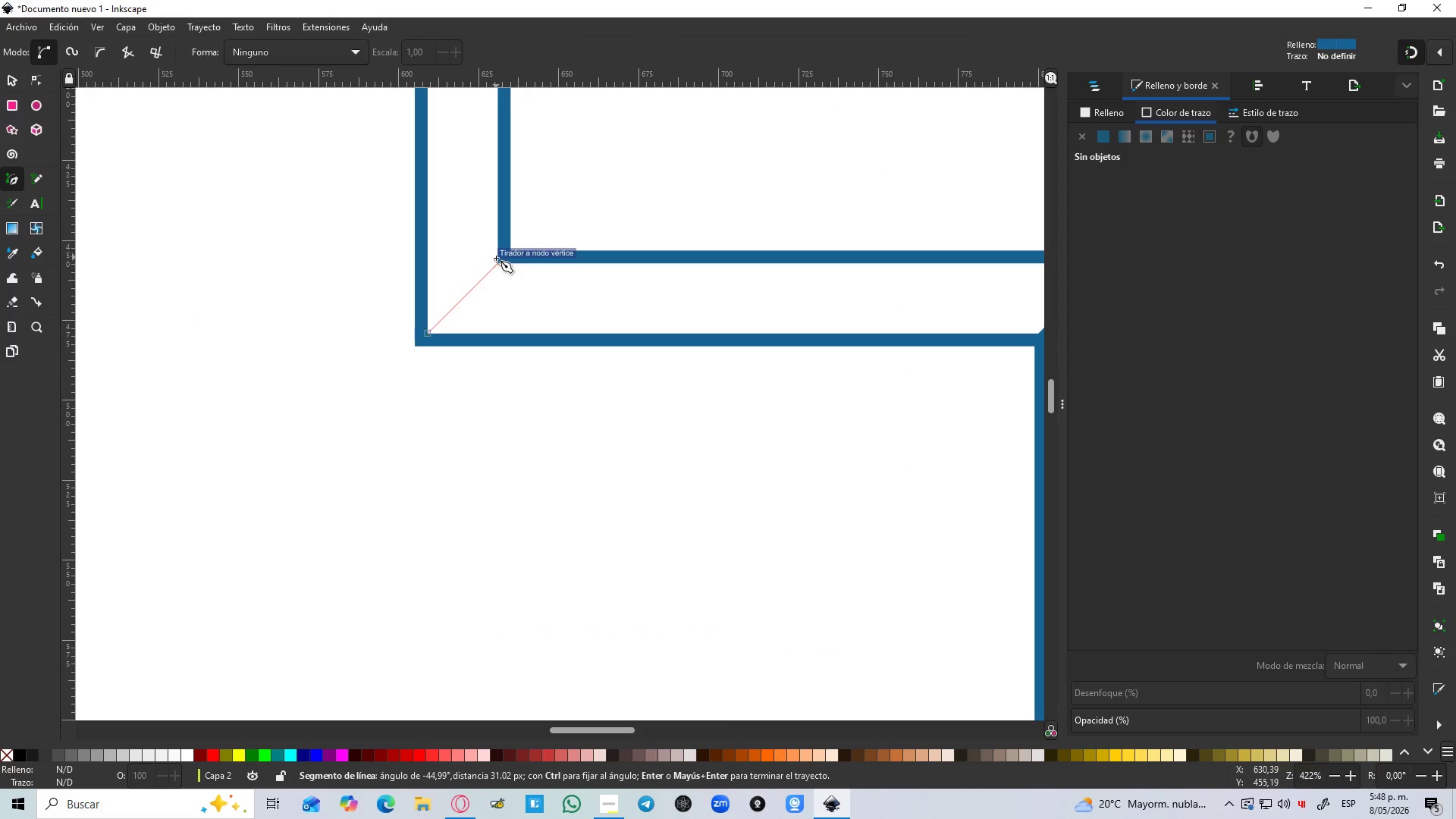 
left_click([507, 252])
 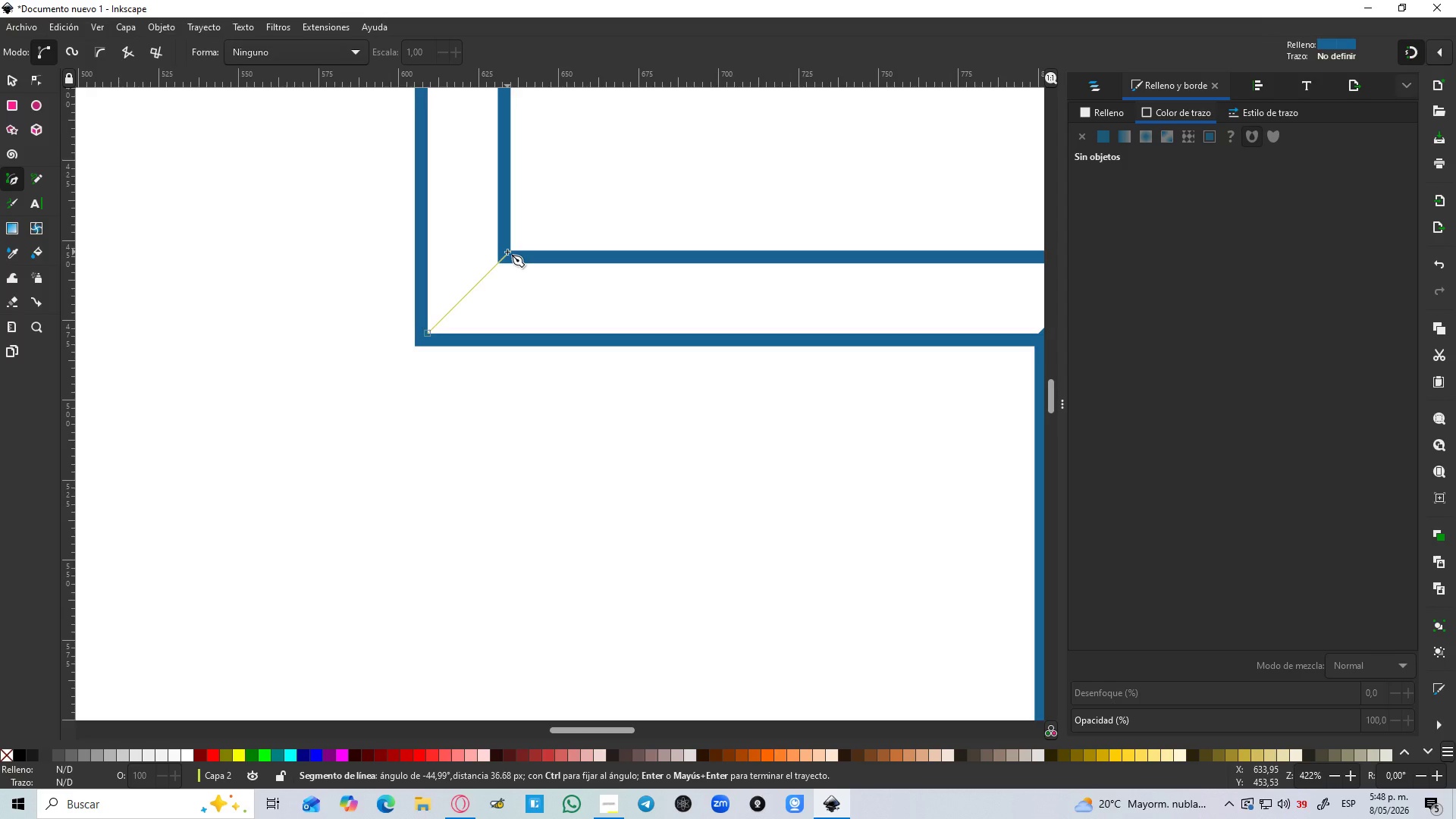 
key(Enter)
 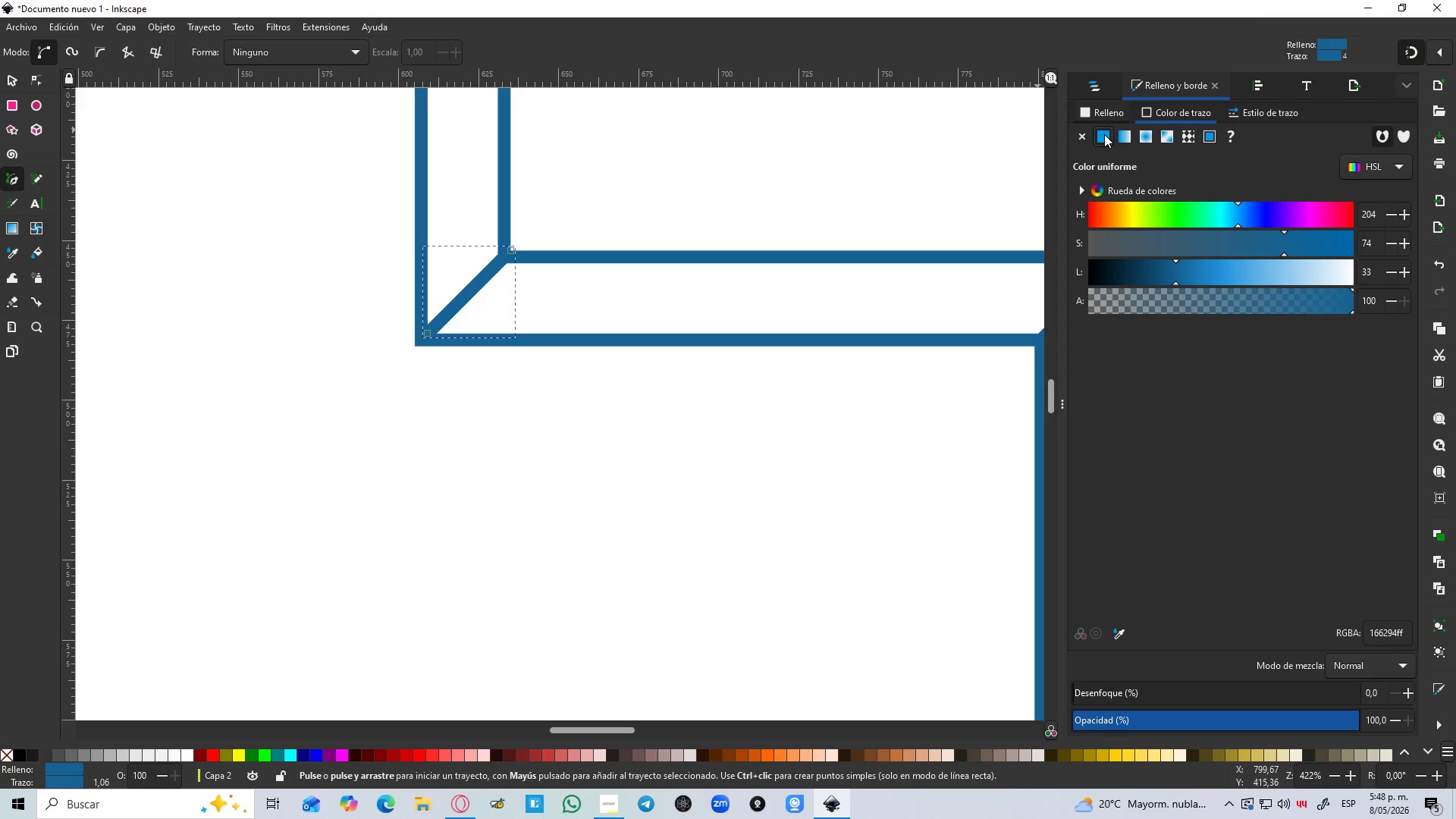 
hold_key(key=ControlLeft, duration=1.19)
scroll: coordinate [686, 282], scroll_direction: down, amount: 3.0
 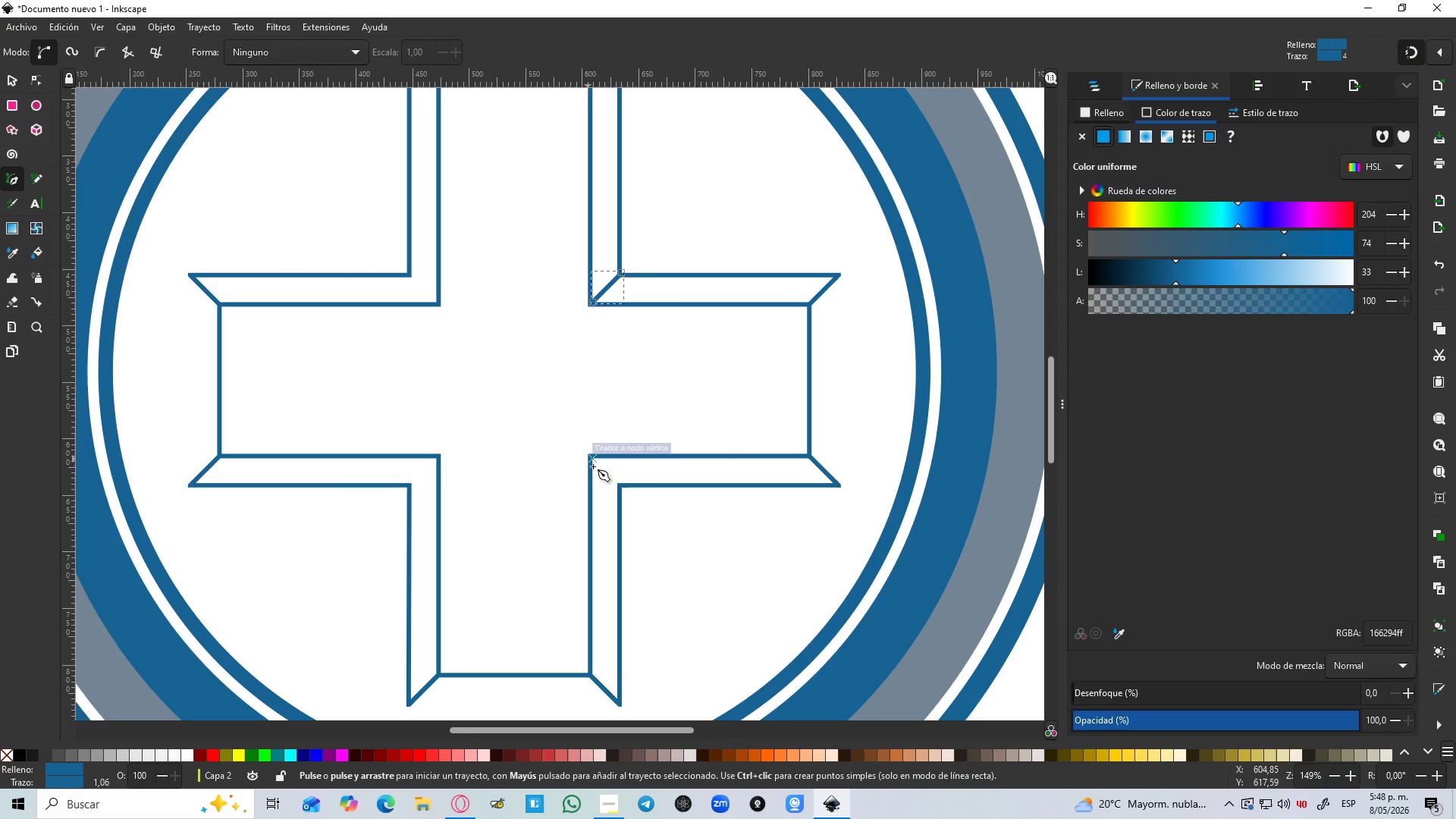 
scroll: coordinate [599, 472], scroll_direction: up, amount: 3.0
 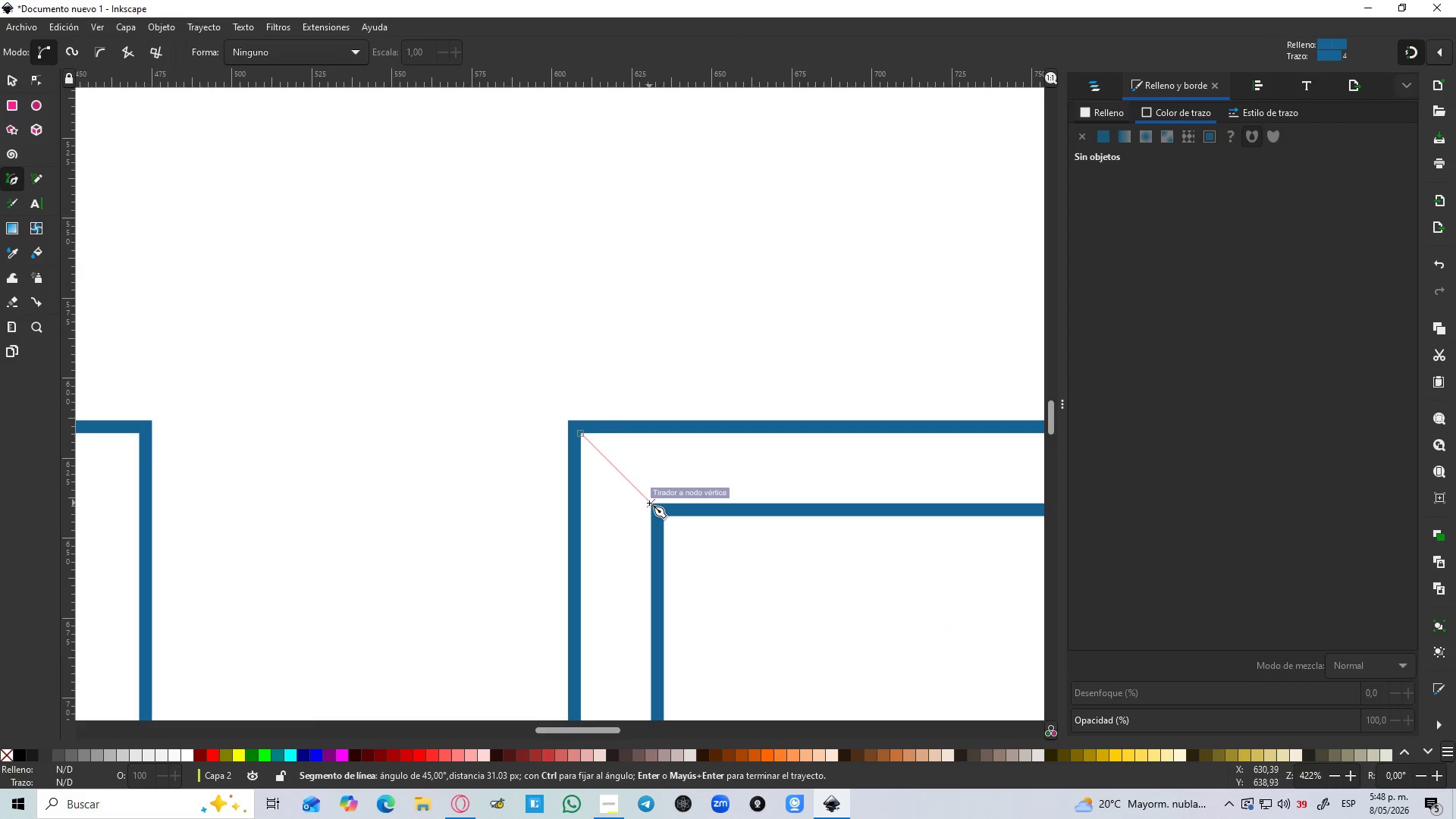 
left_click([661, 519])
 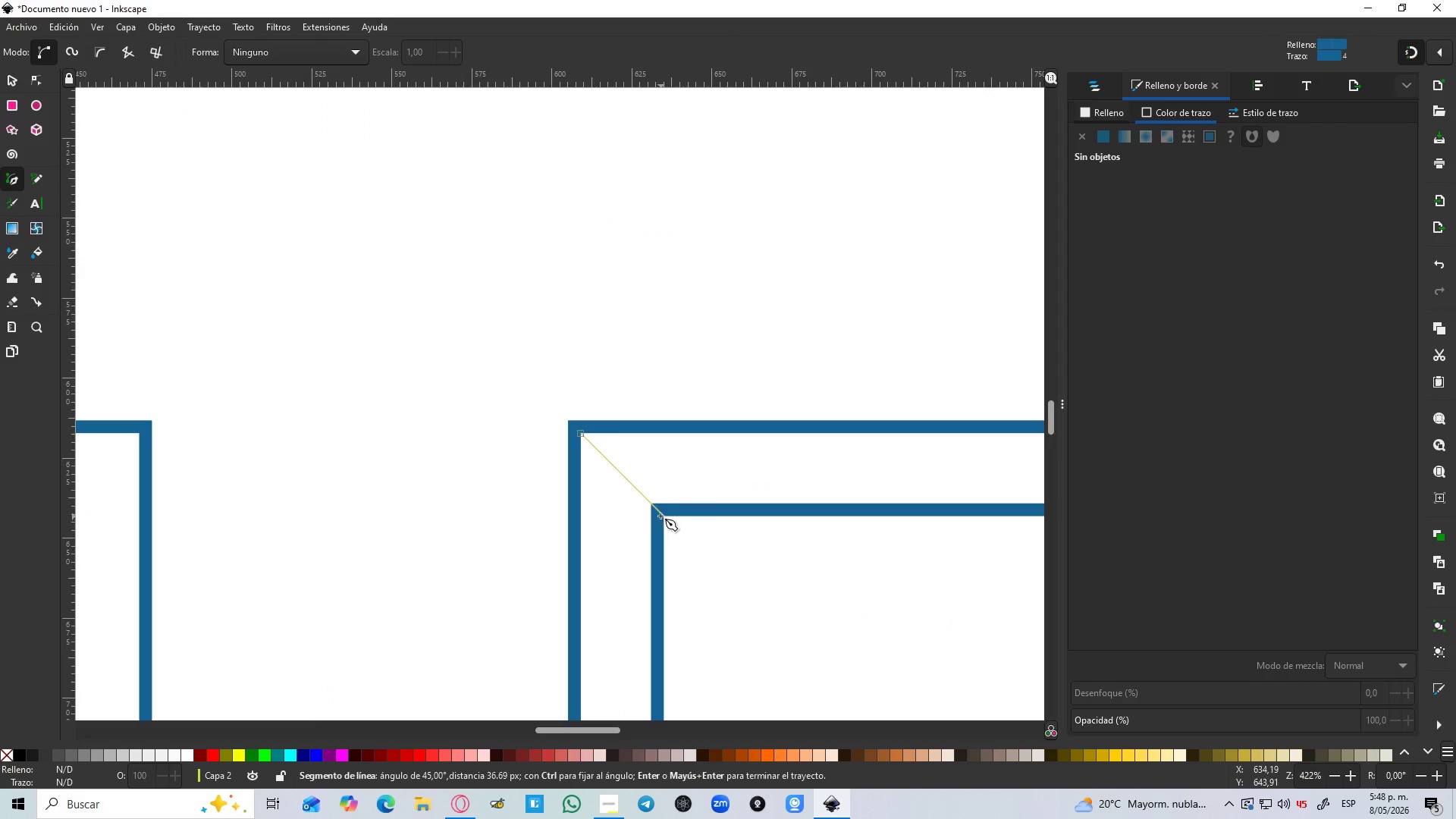 
hold_key(key=ControlLeft, duration=0.67)
scroll: coordinate [653, 502], scroll_direction: down, amount: 2.0
 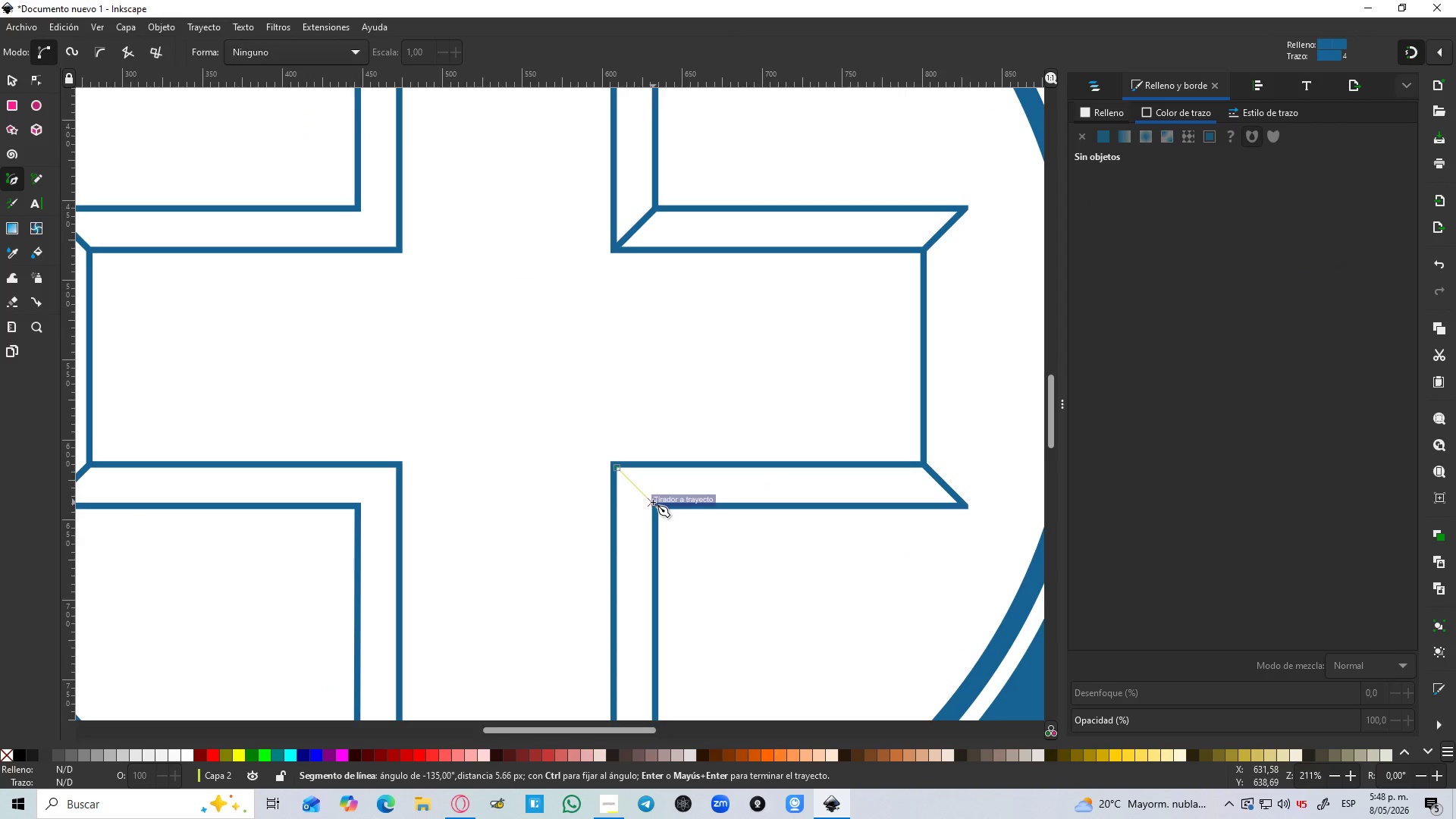 
key(Enter)
 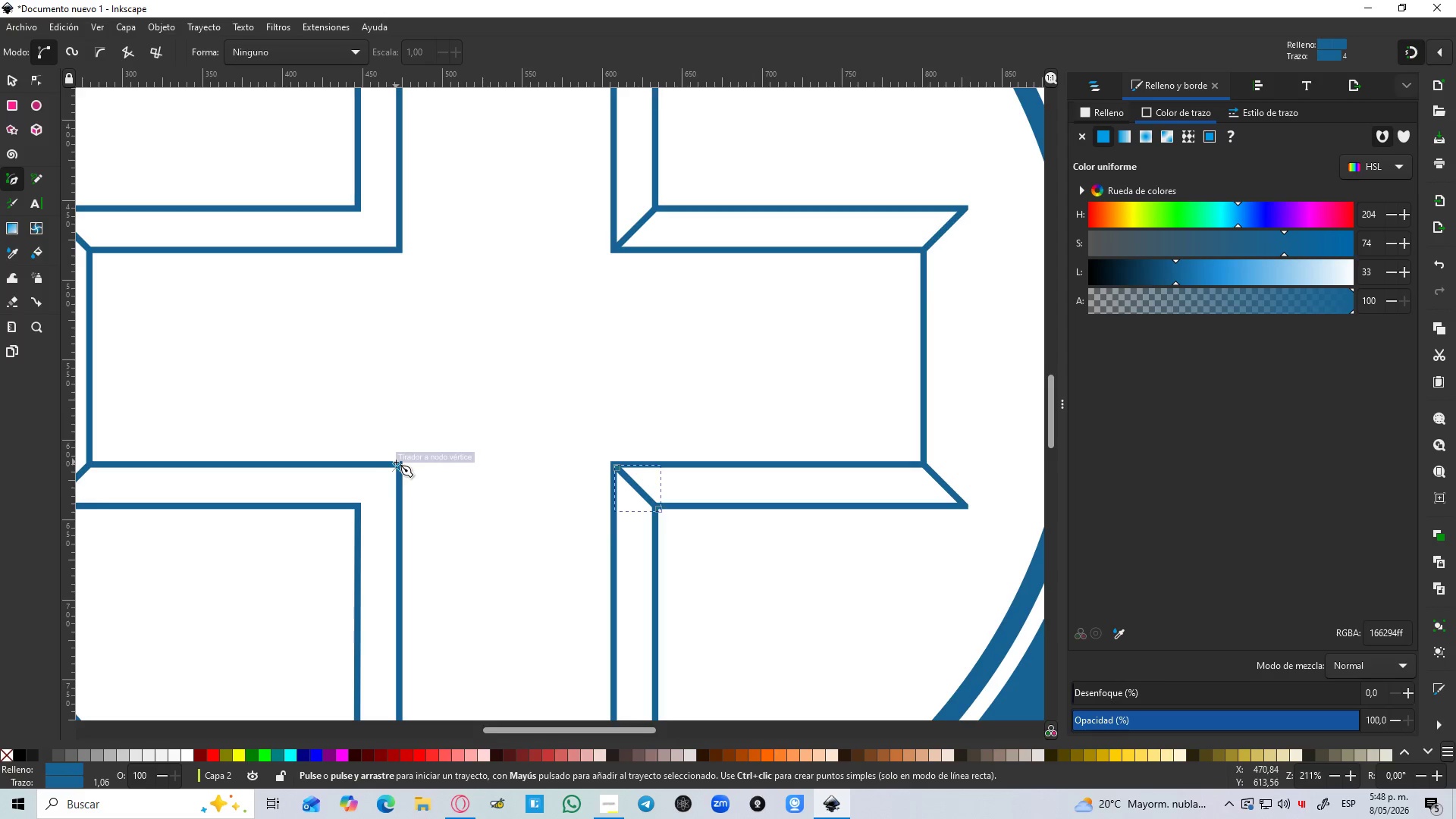 
left_click([400, 463])
 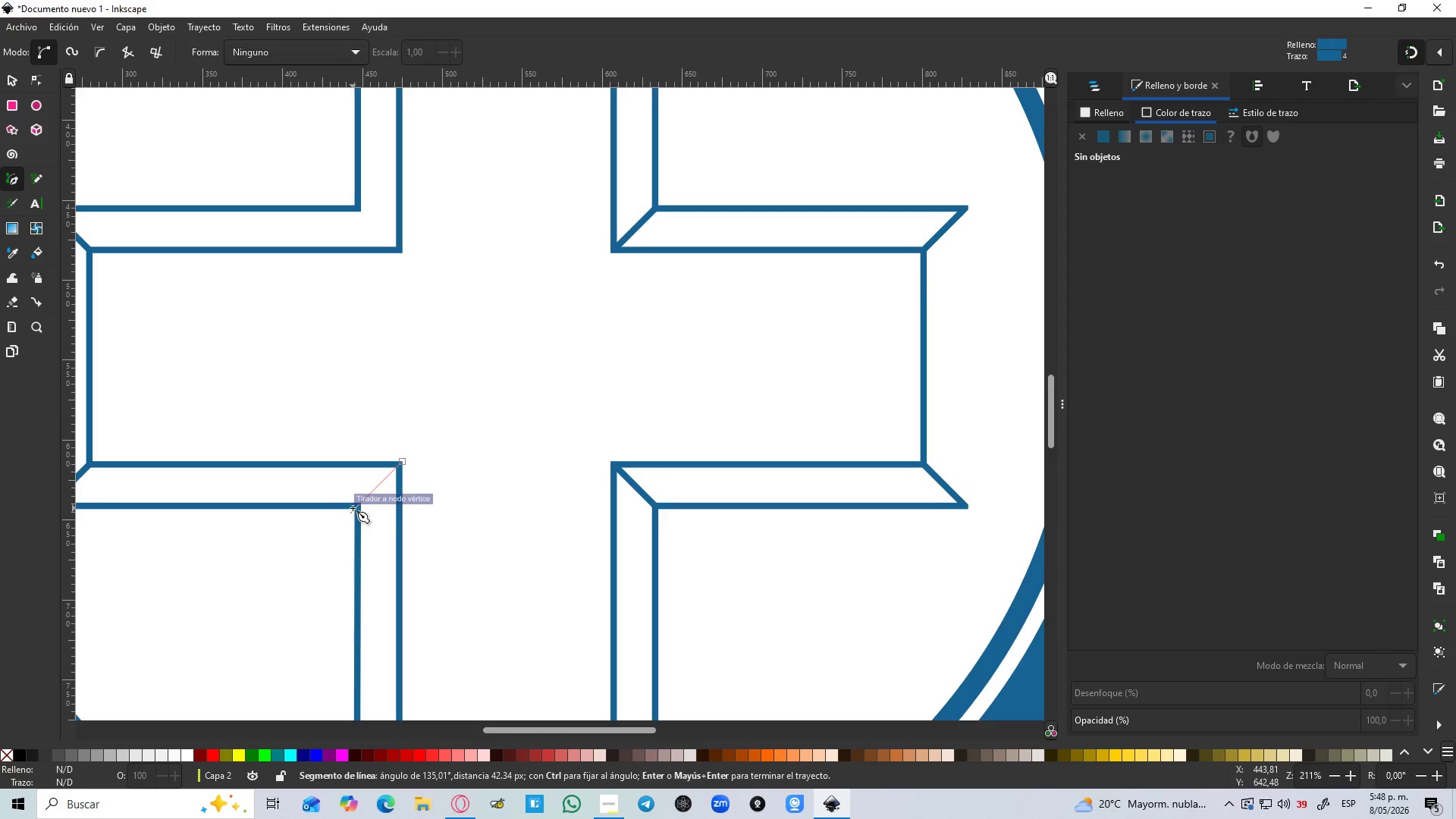 
left_click([353, 508])
 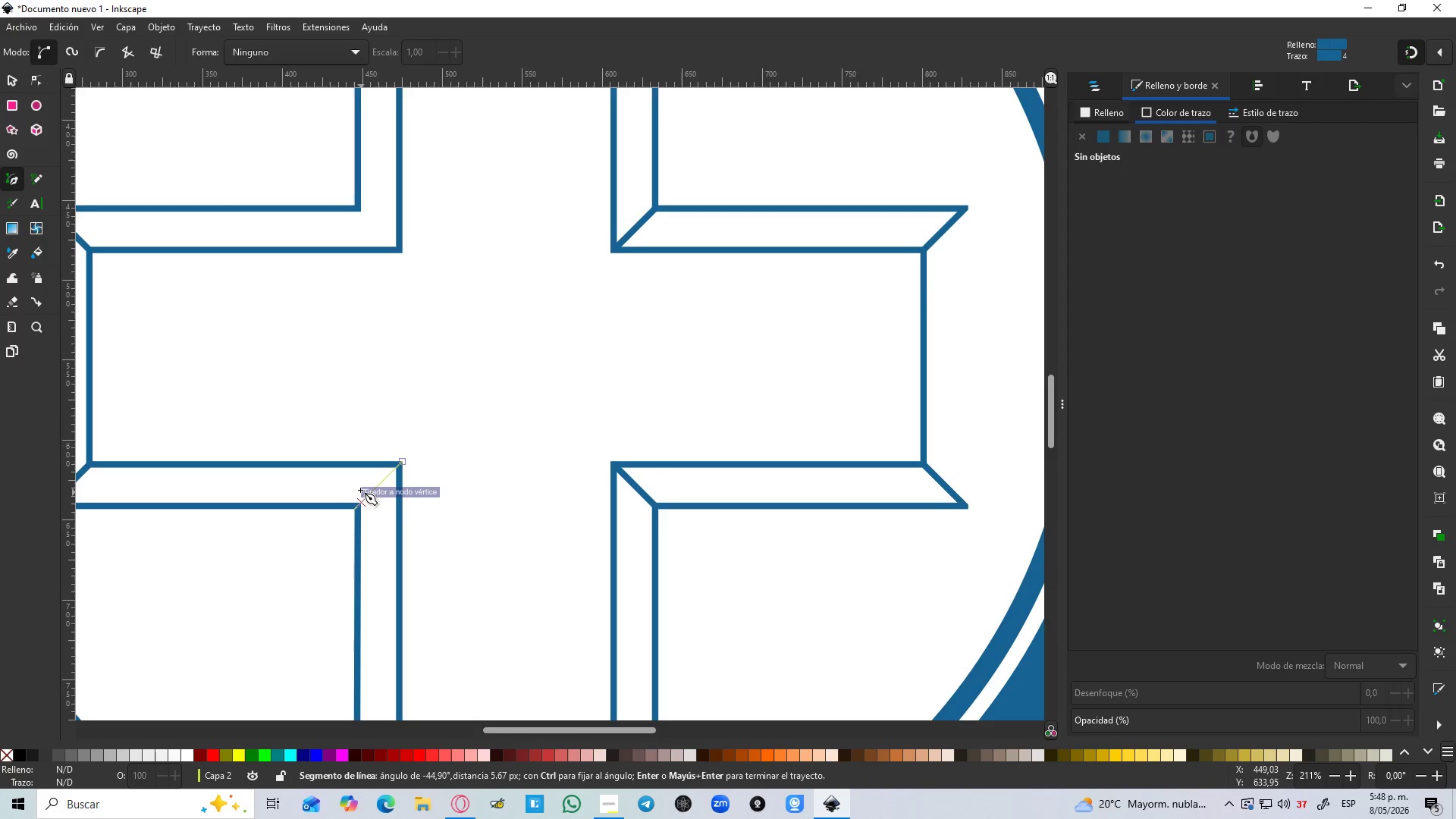 
key(Control+Z)
 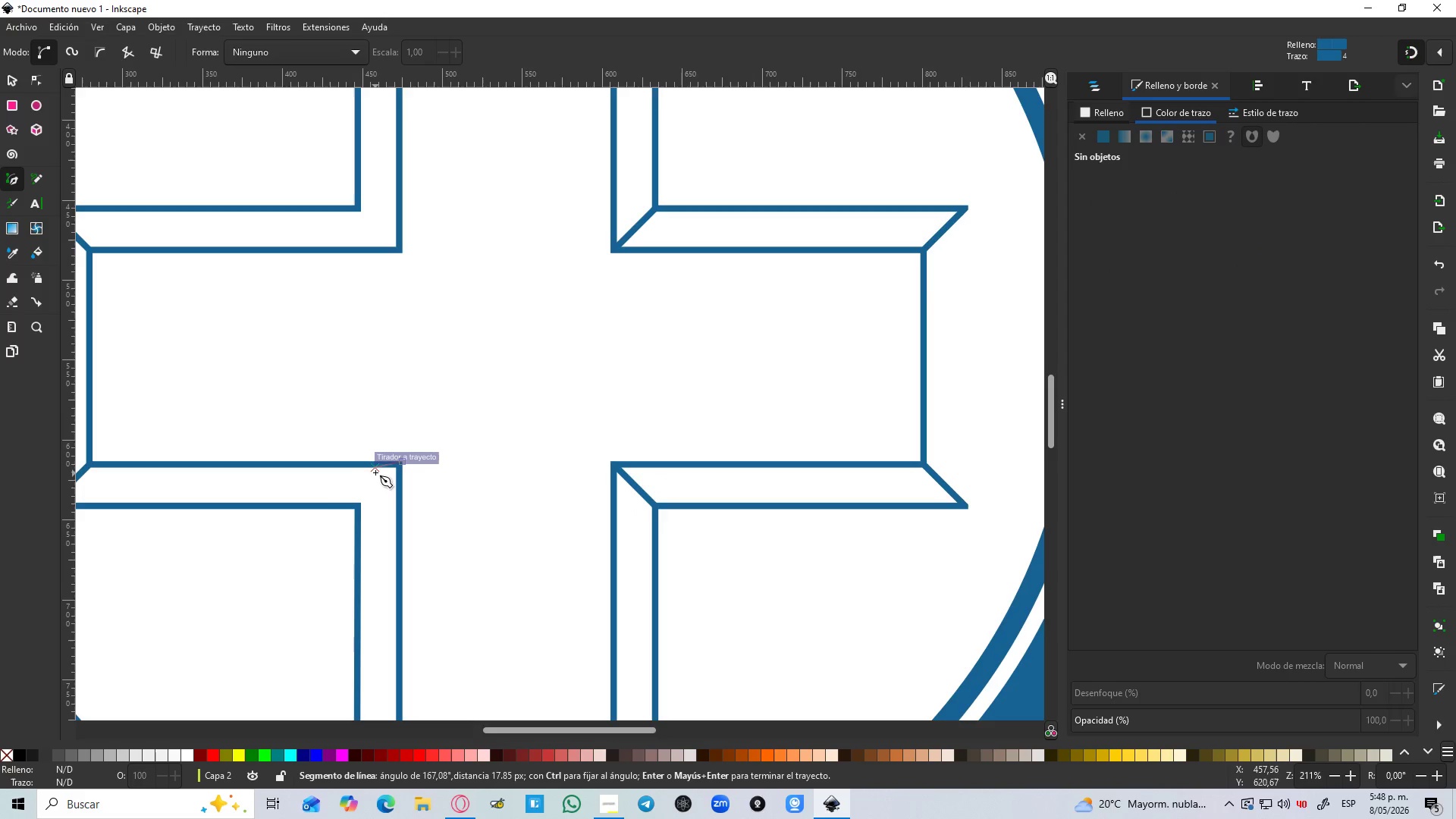 
key(Control+Z)
 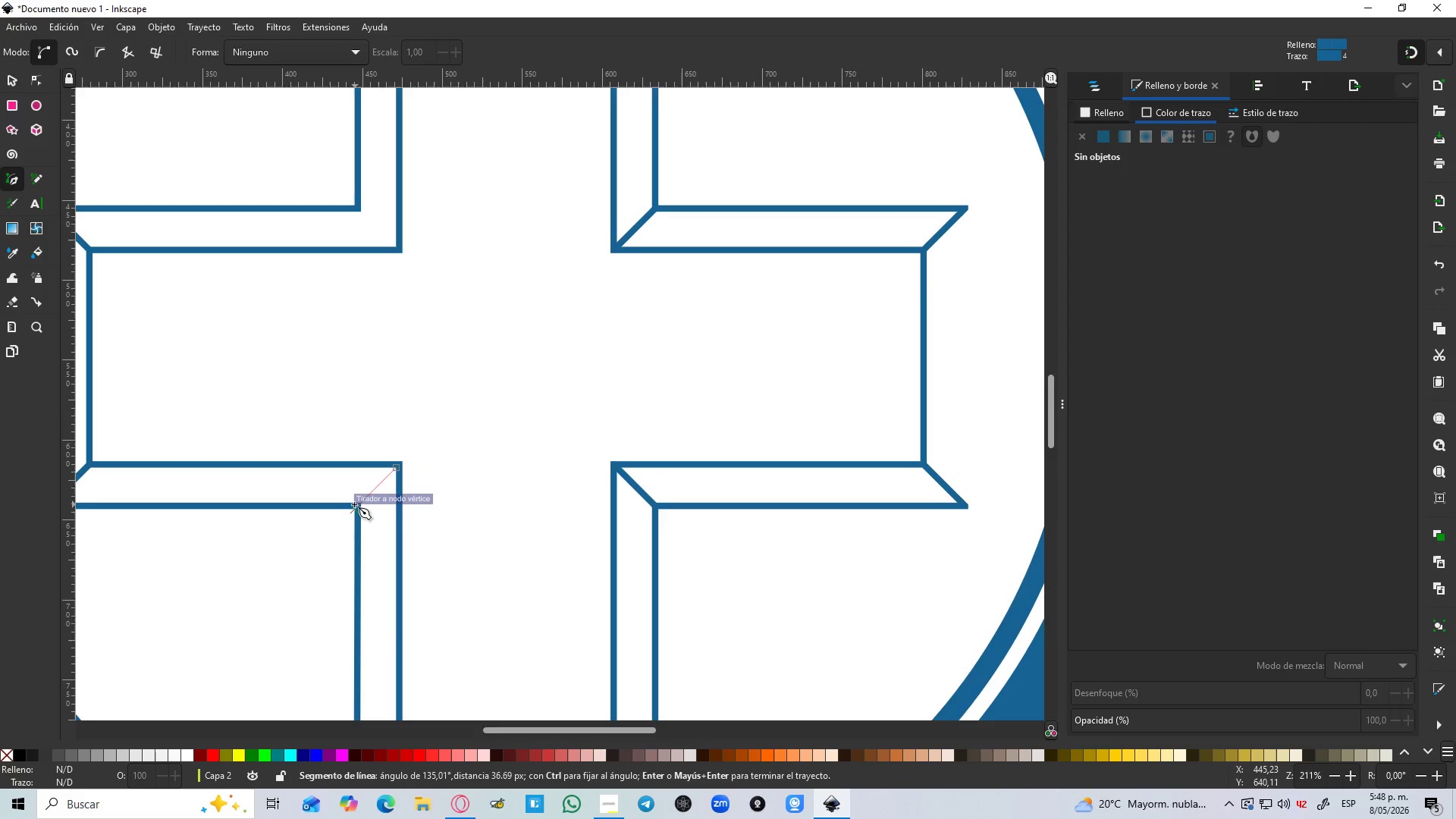 
left_click([352, 506])
 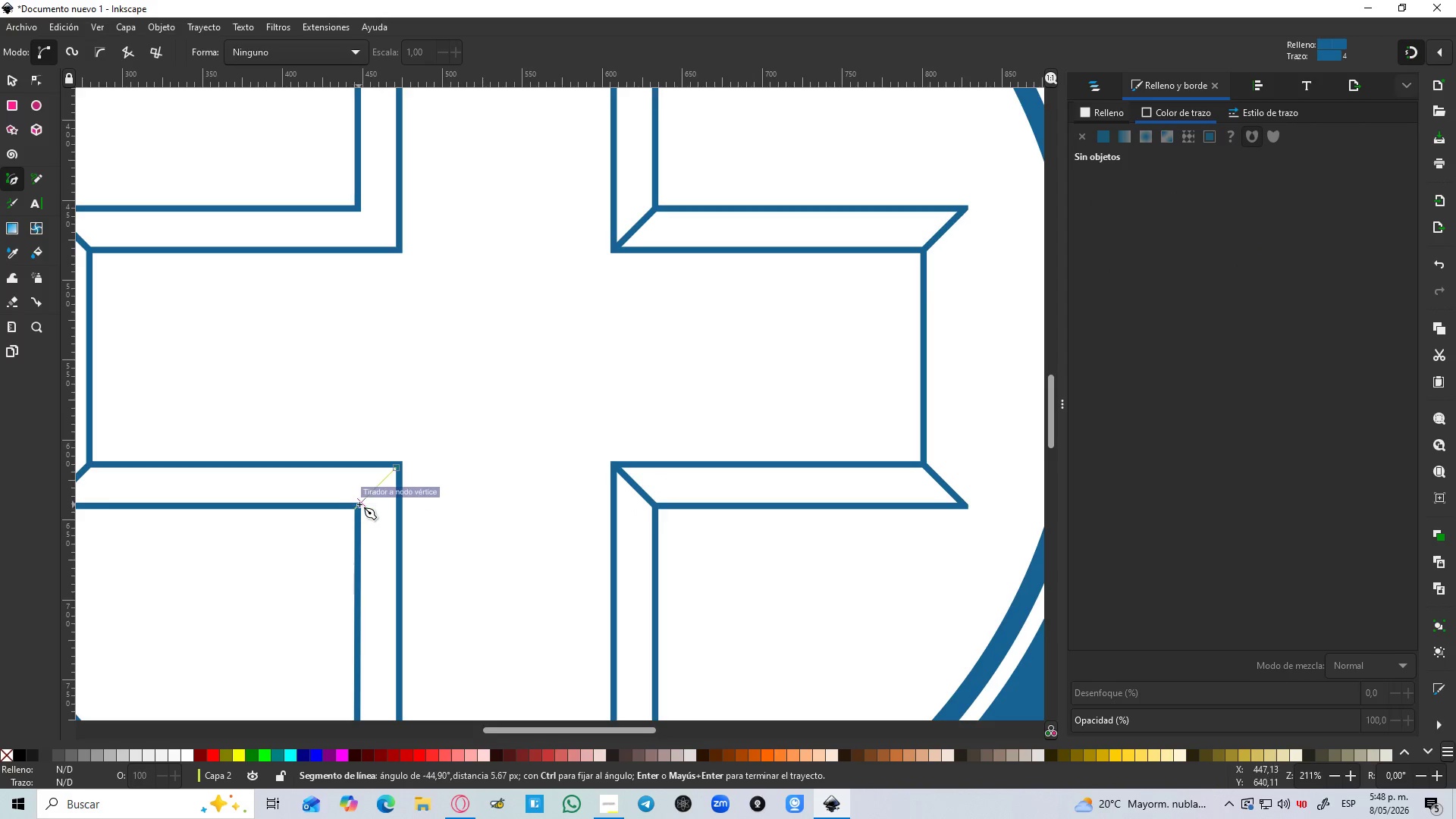 
key(Enter)
 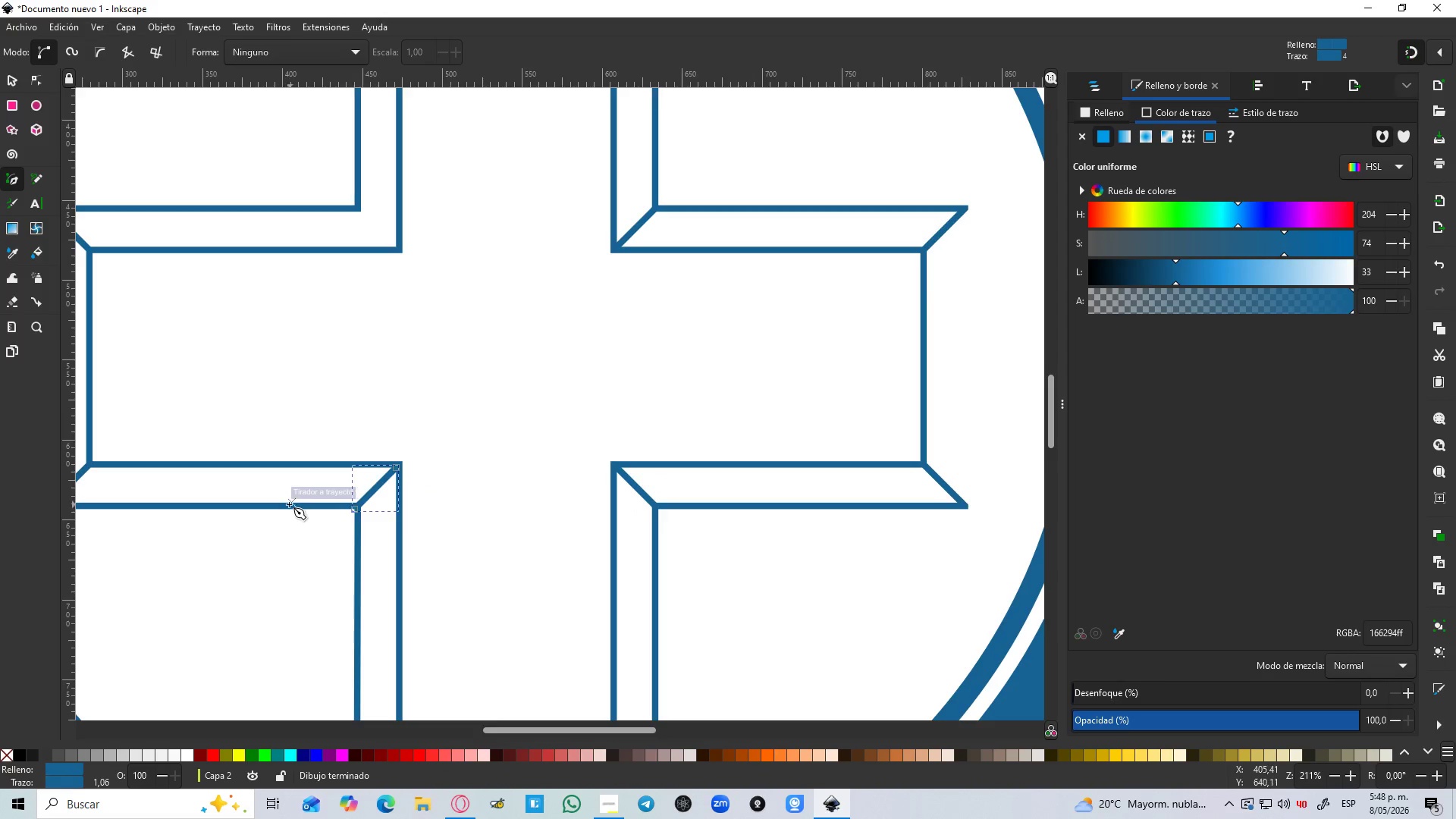 
hold_key(key=Space, duration=0.38)
 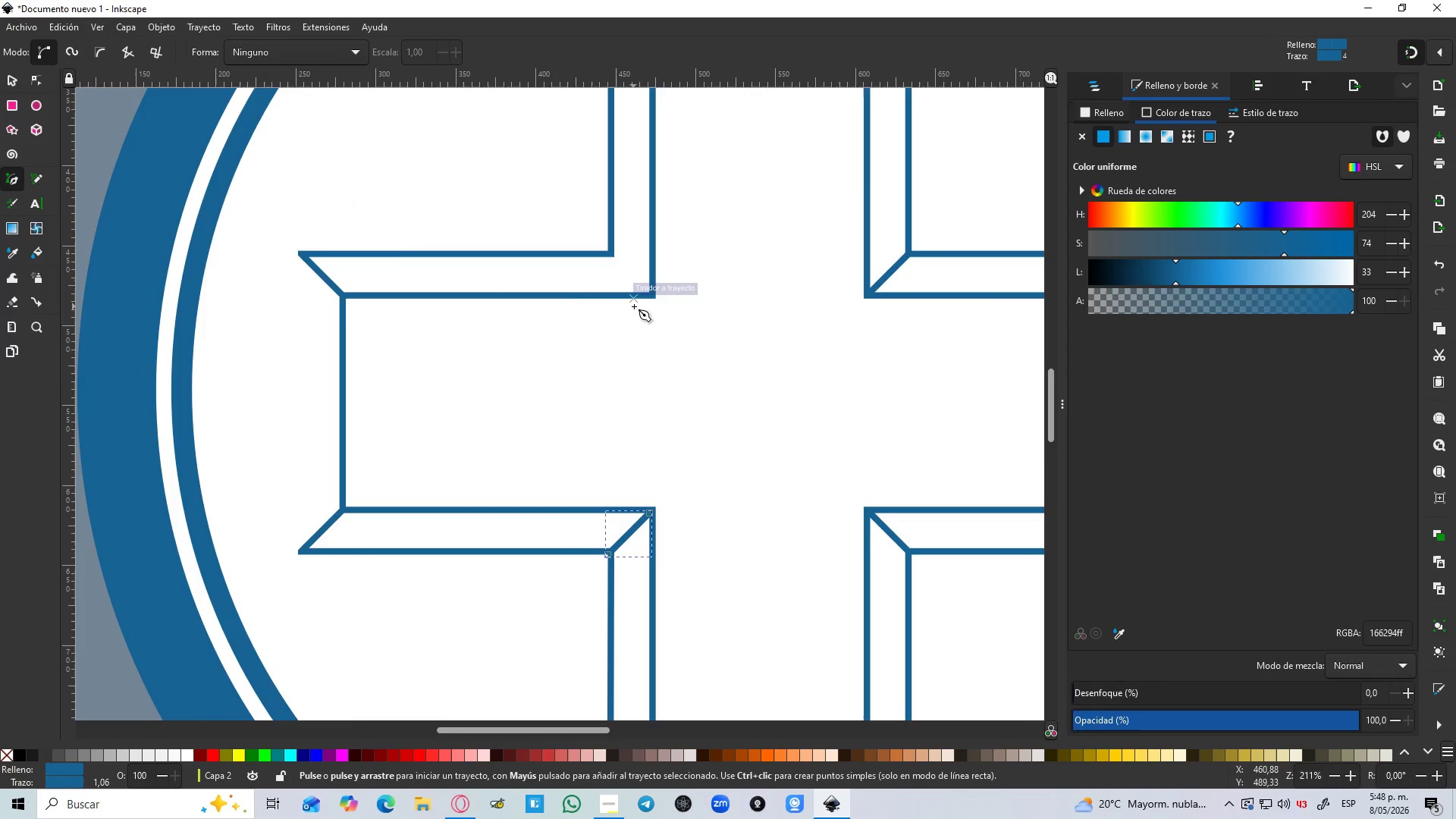 
hold_key(key=ControlLeft, duration=0.66)
scroll: coordinate [654, 231], scroll_direction: up, amount: 2.0
 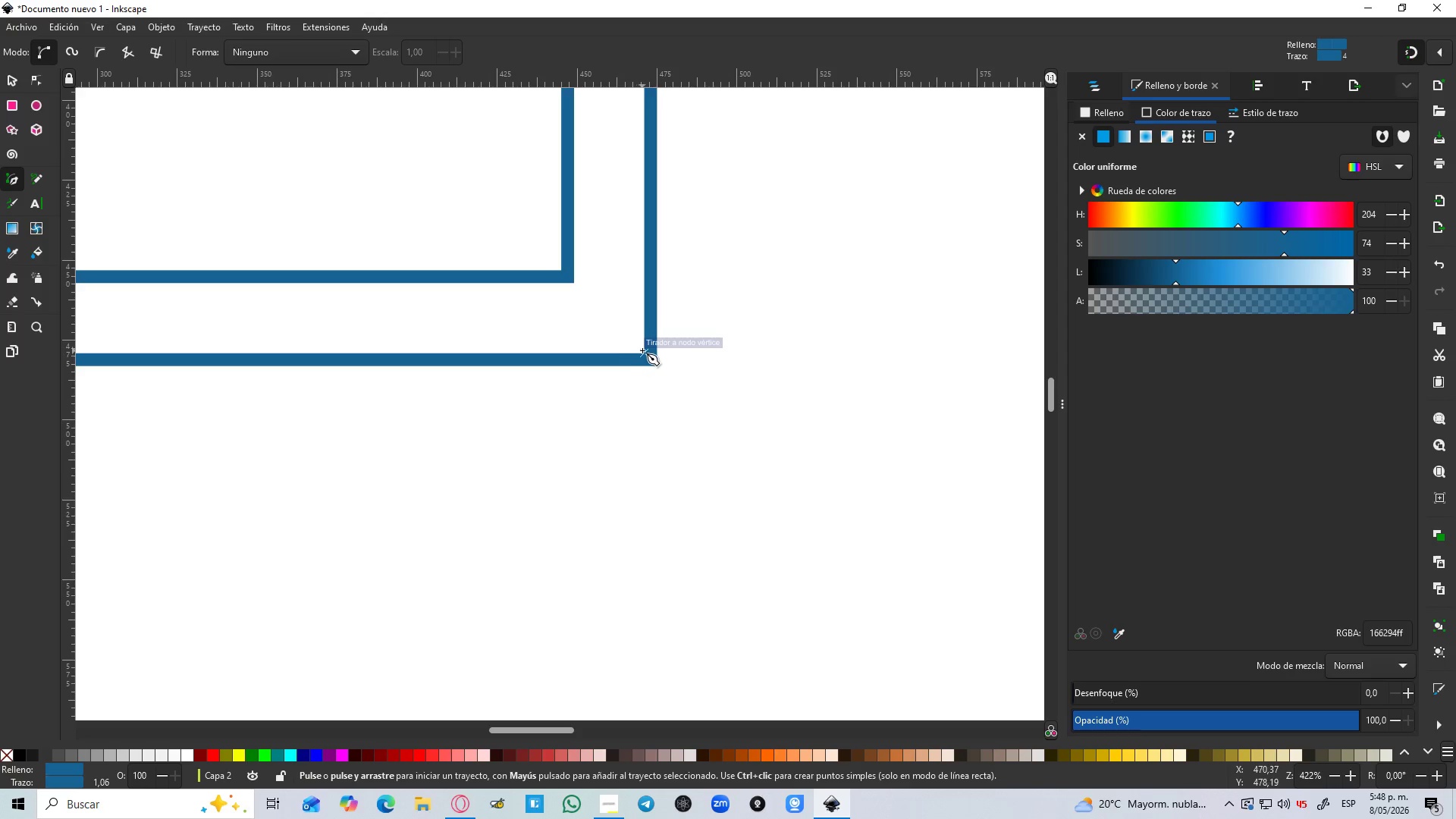 
left_click([642, 350])
 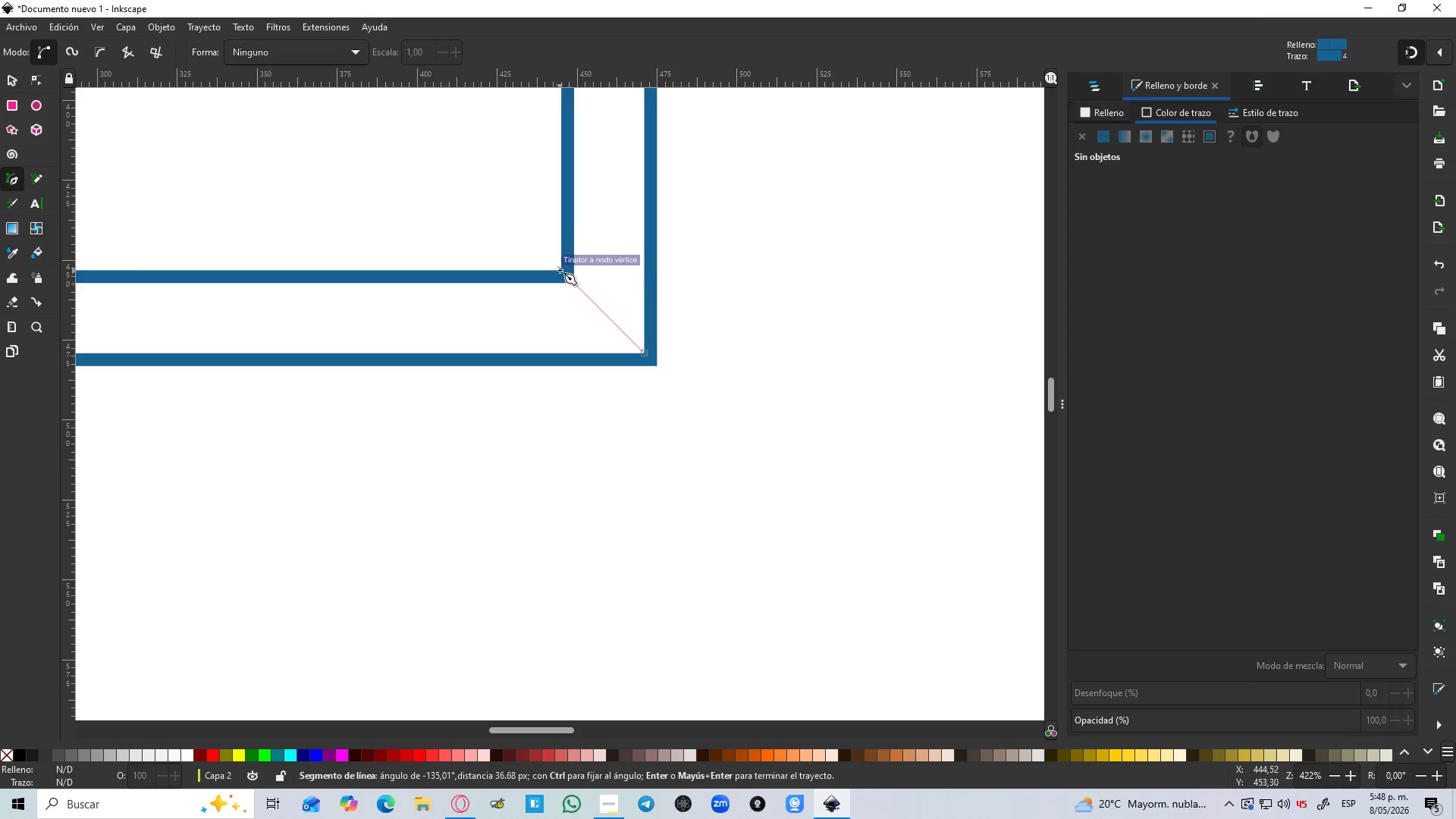 
left_click([560, 269])
 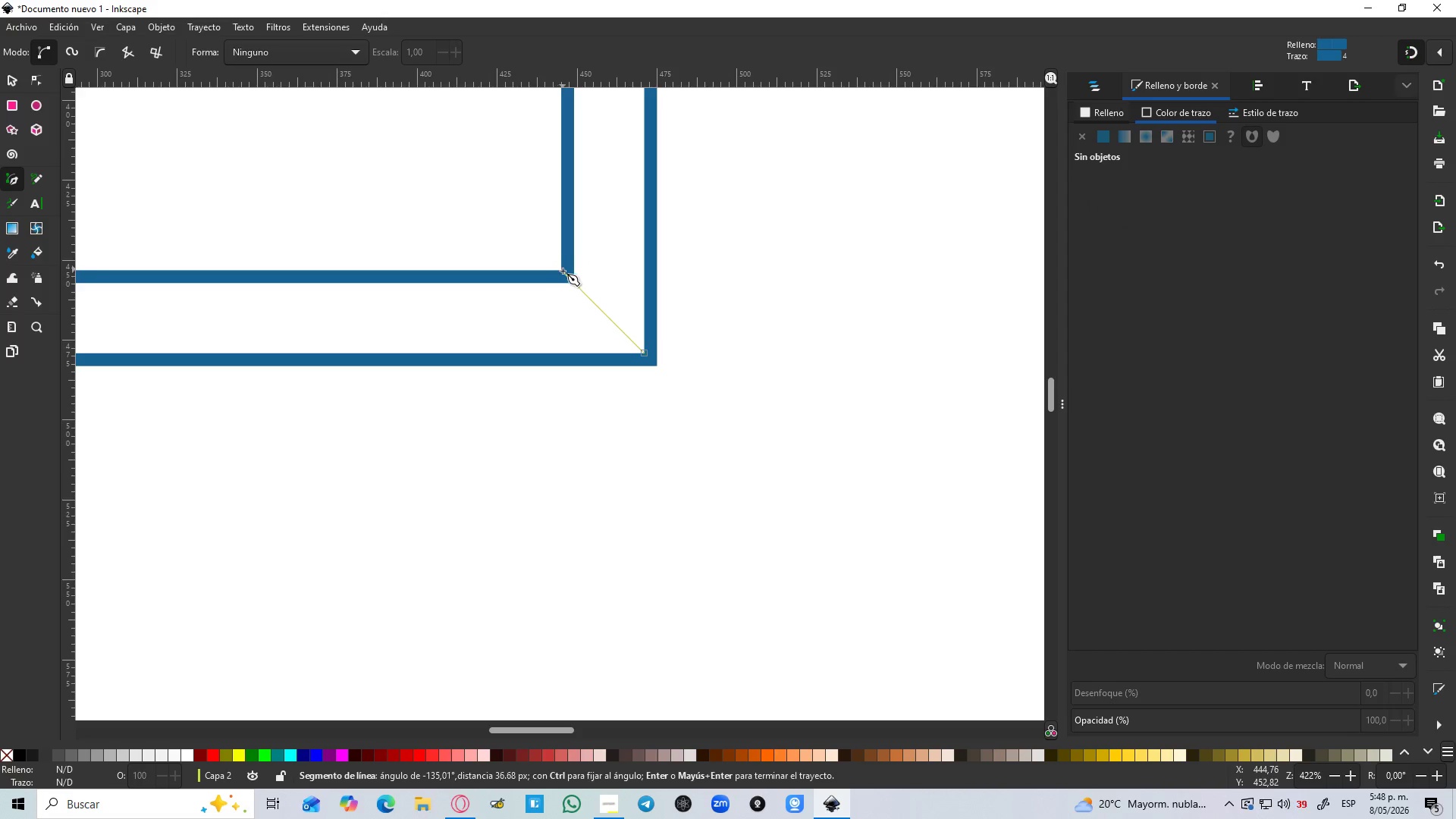 
key(Enter)
 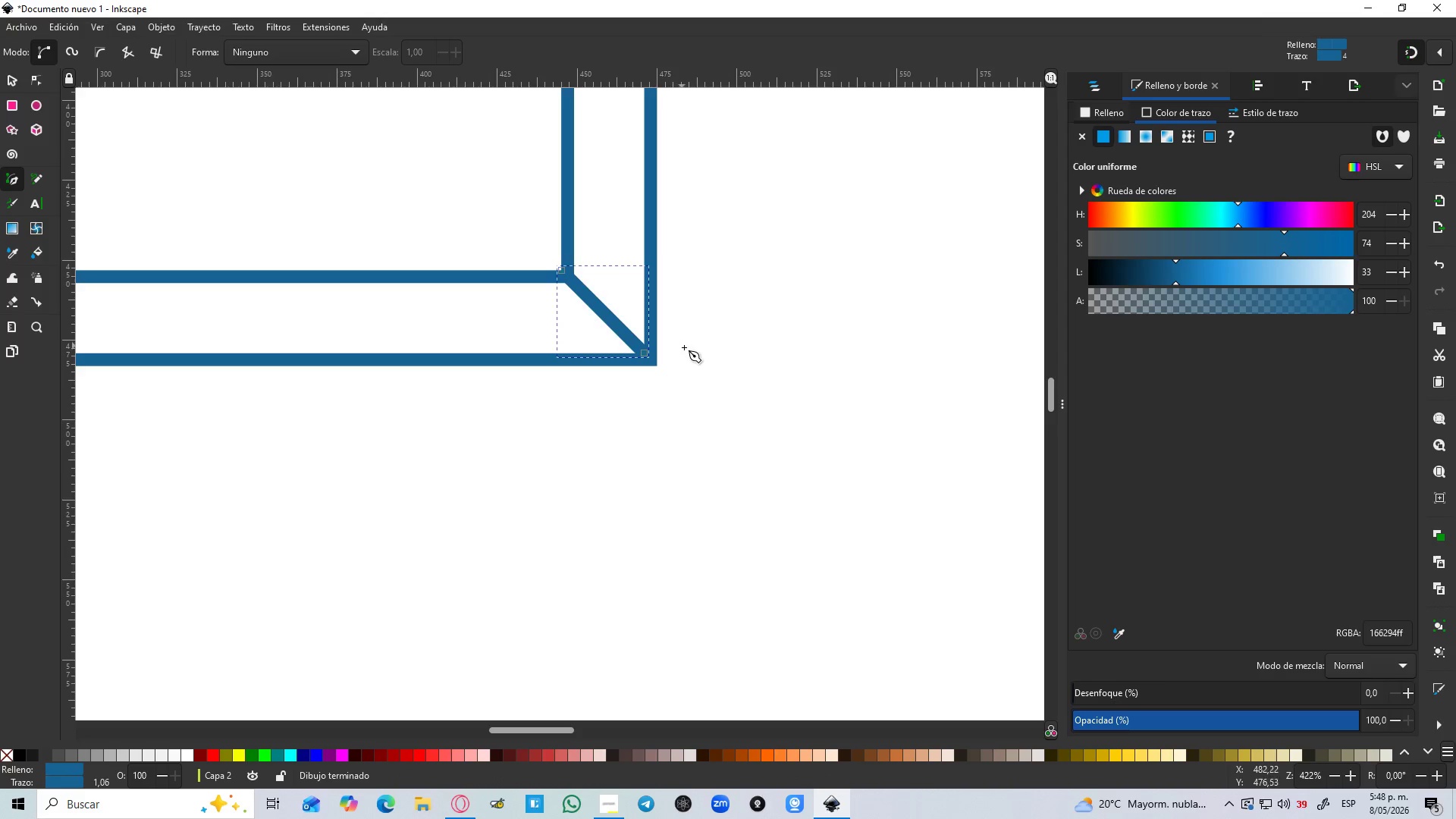 
hold_key(key=ControlLeft, duration=0.61)
scroll: coordinate [689, 351], scroll_direction: down, amount: 4.0
 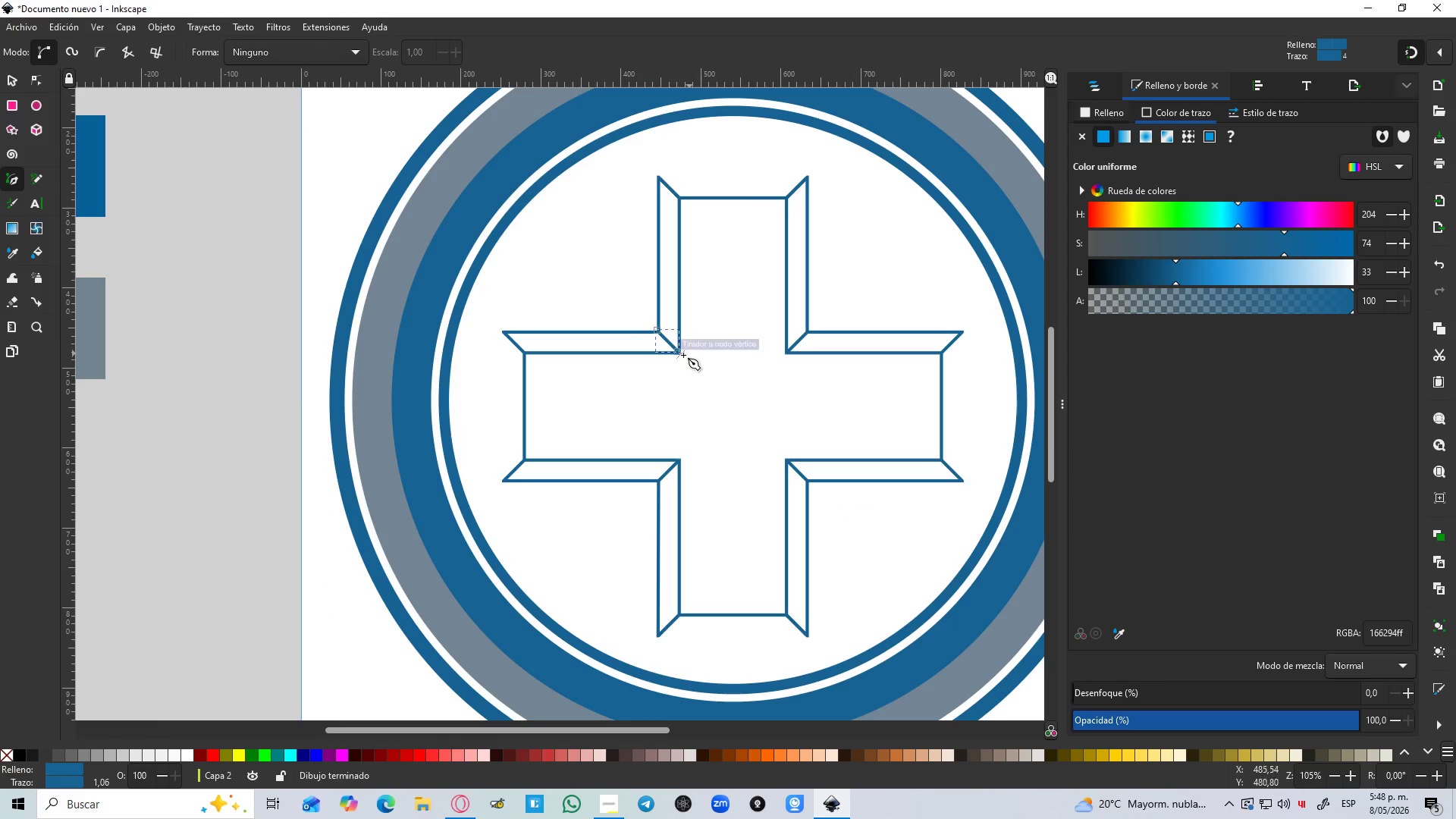 
left_click([0, 82])
 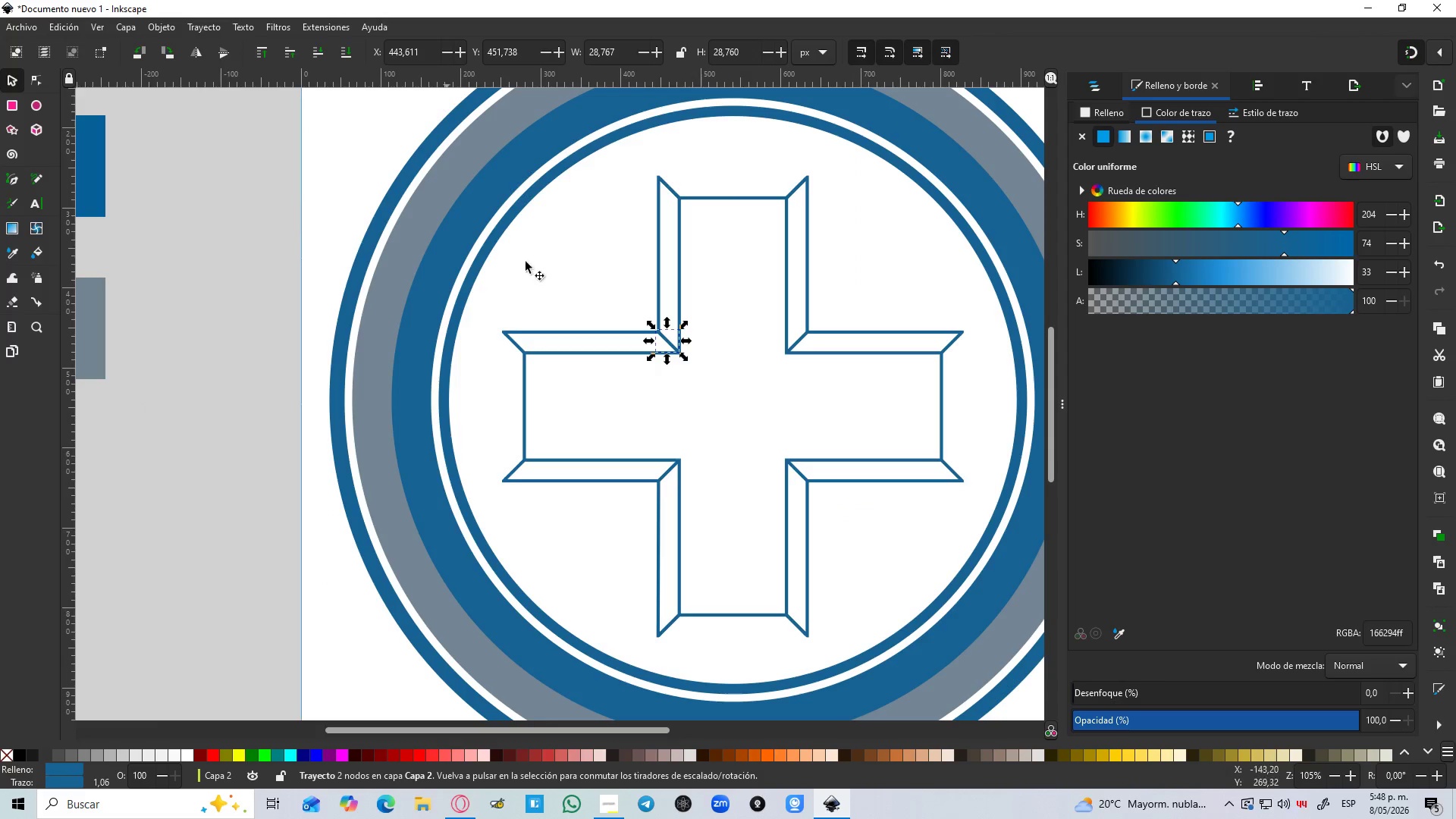 
hold_key(key=ShiftLeft, duration=1.51)
left_click([801, 339])
 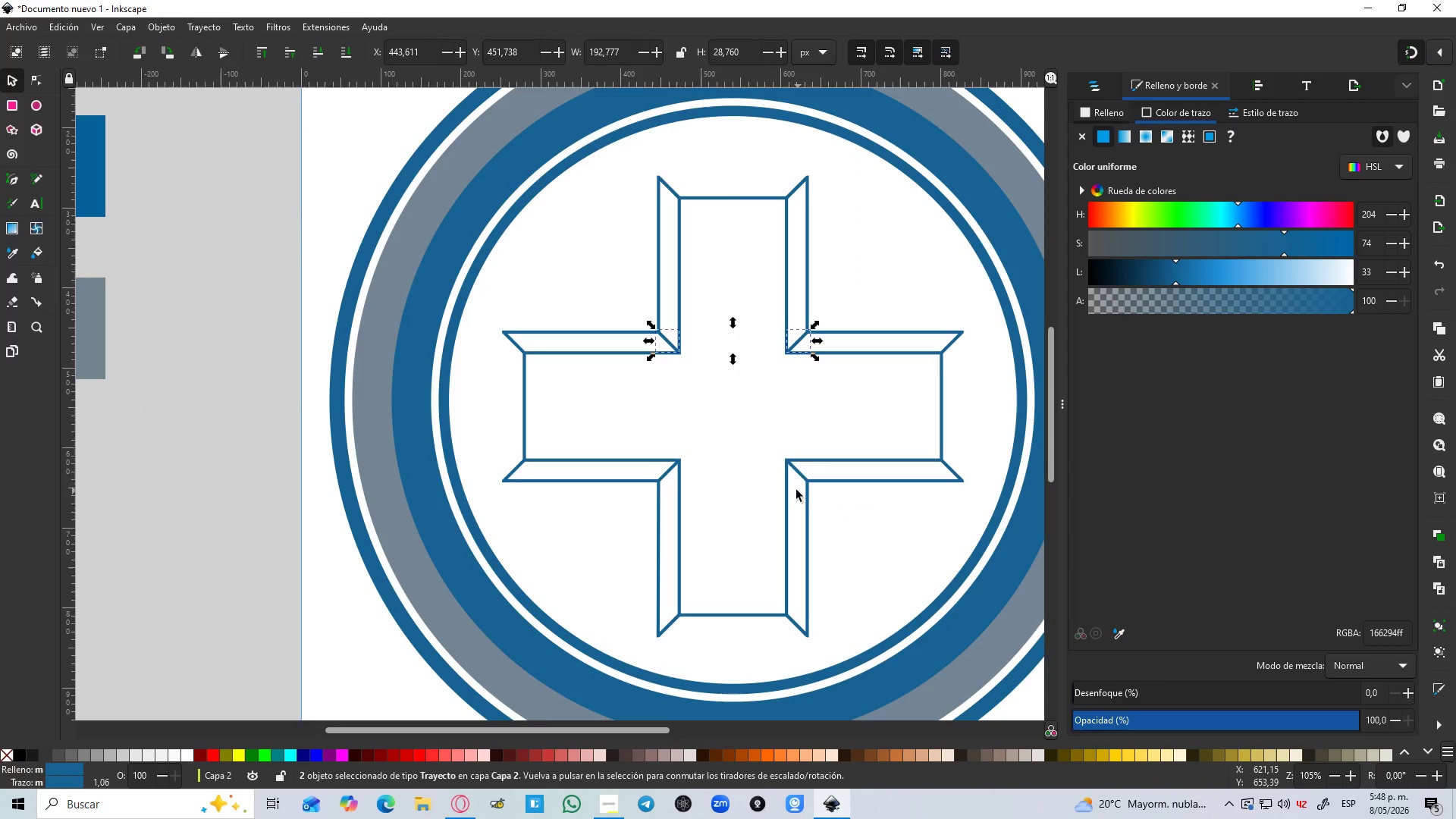 
left_click([800, 472])
 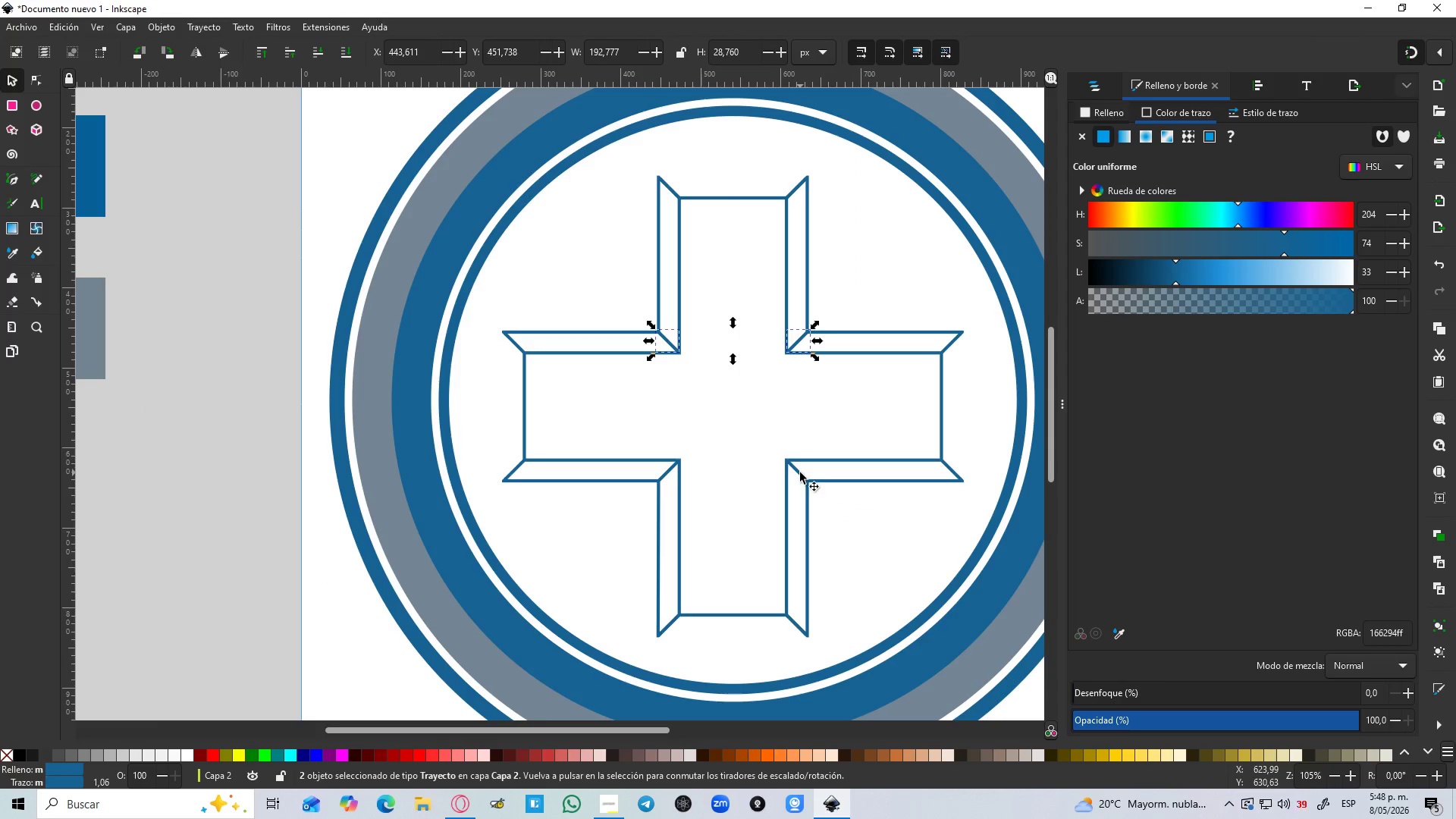 
hold_key(key=ShiftLeft, duration=1.52)
left_click([663, 470])
 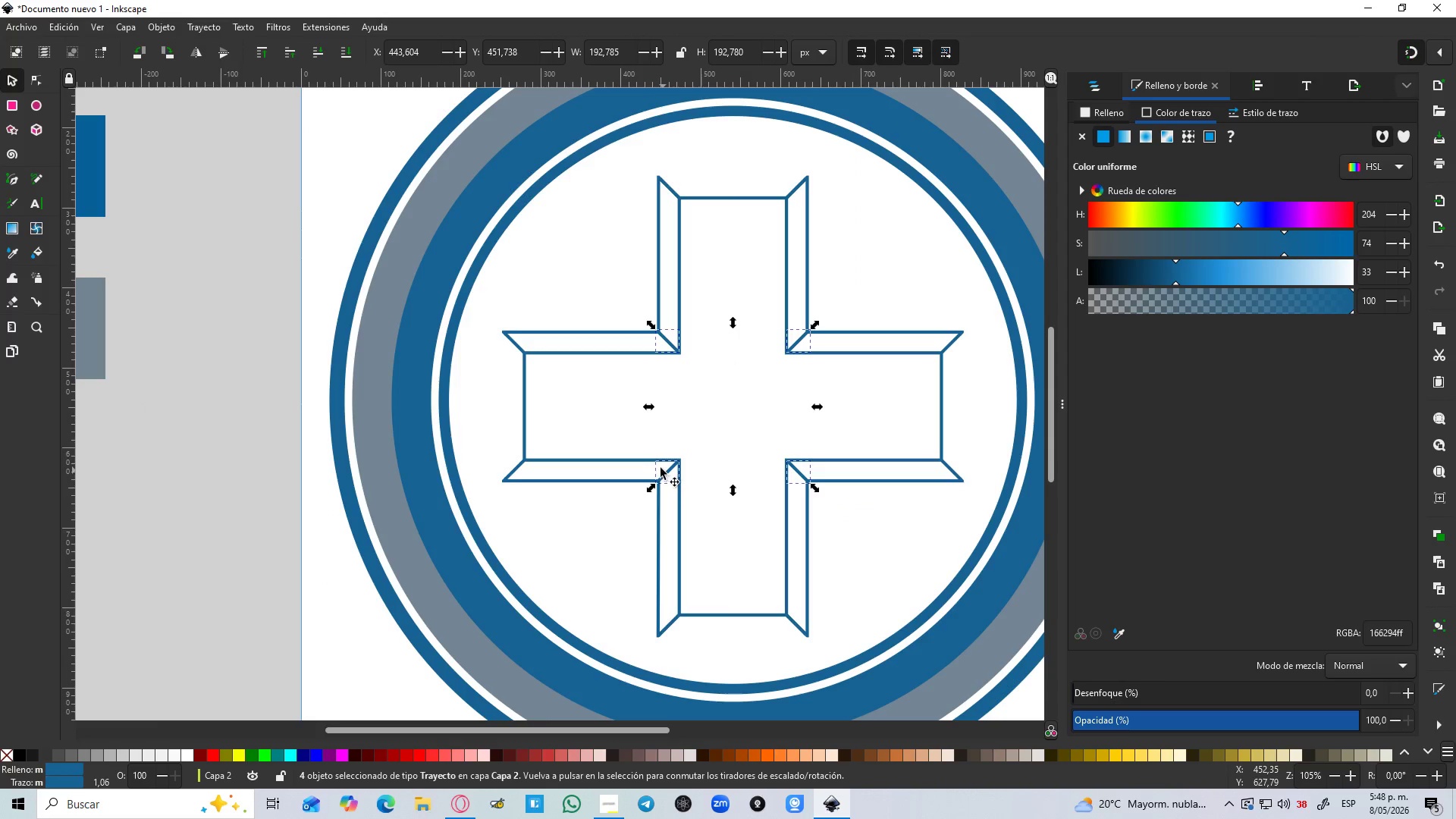 
hold_key(key=ShiftLeft, duration=0.64)
 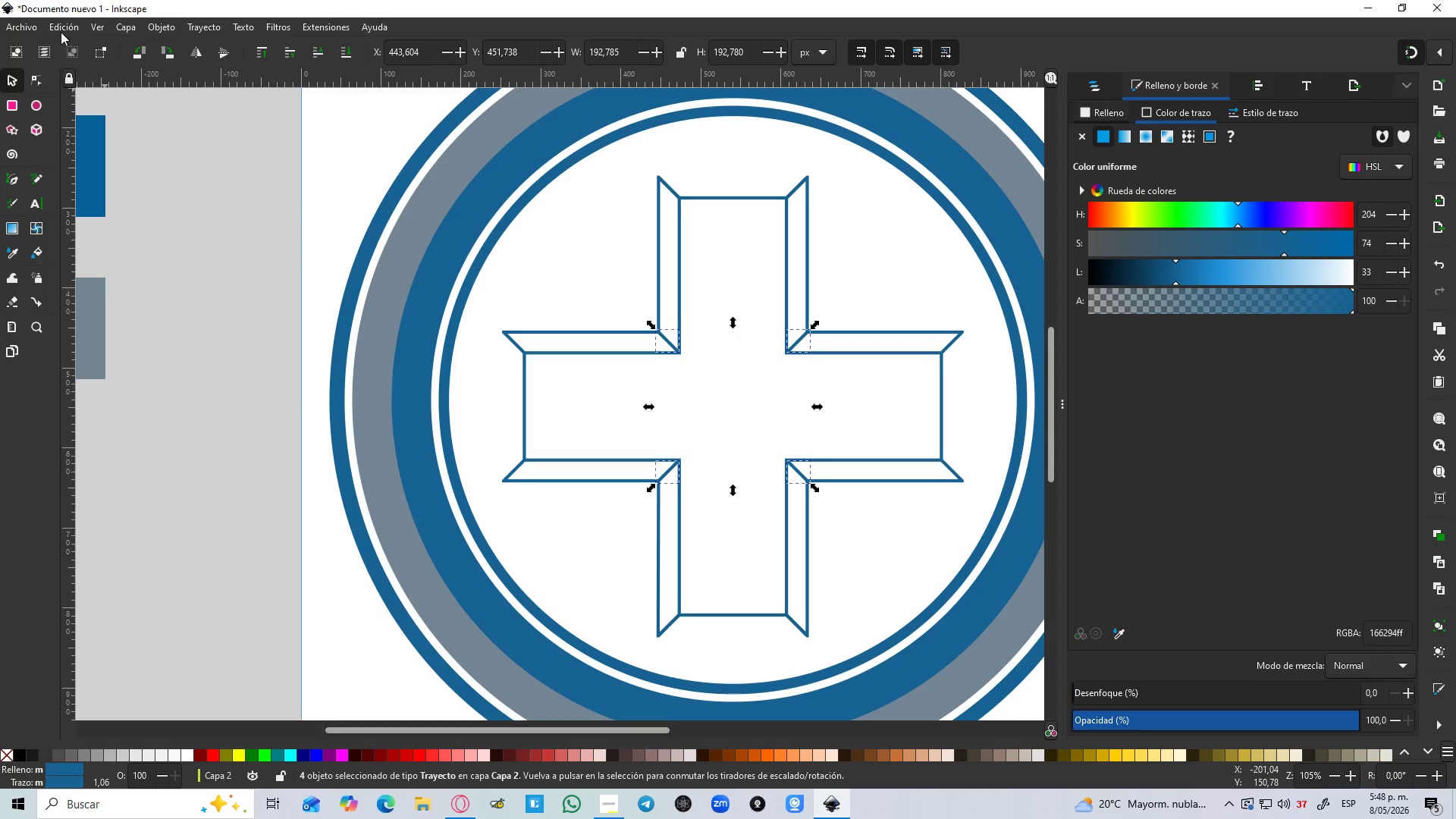 
left_click([215, 30])
 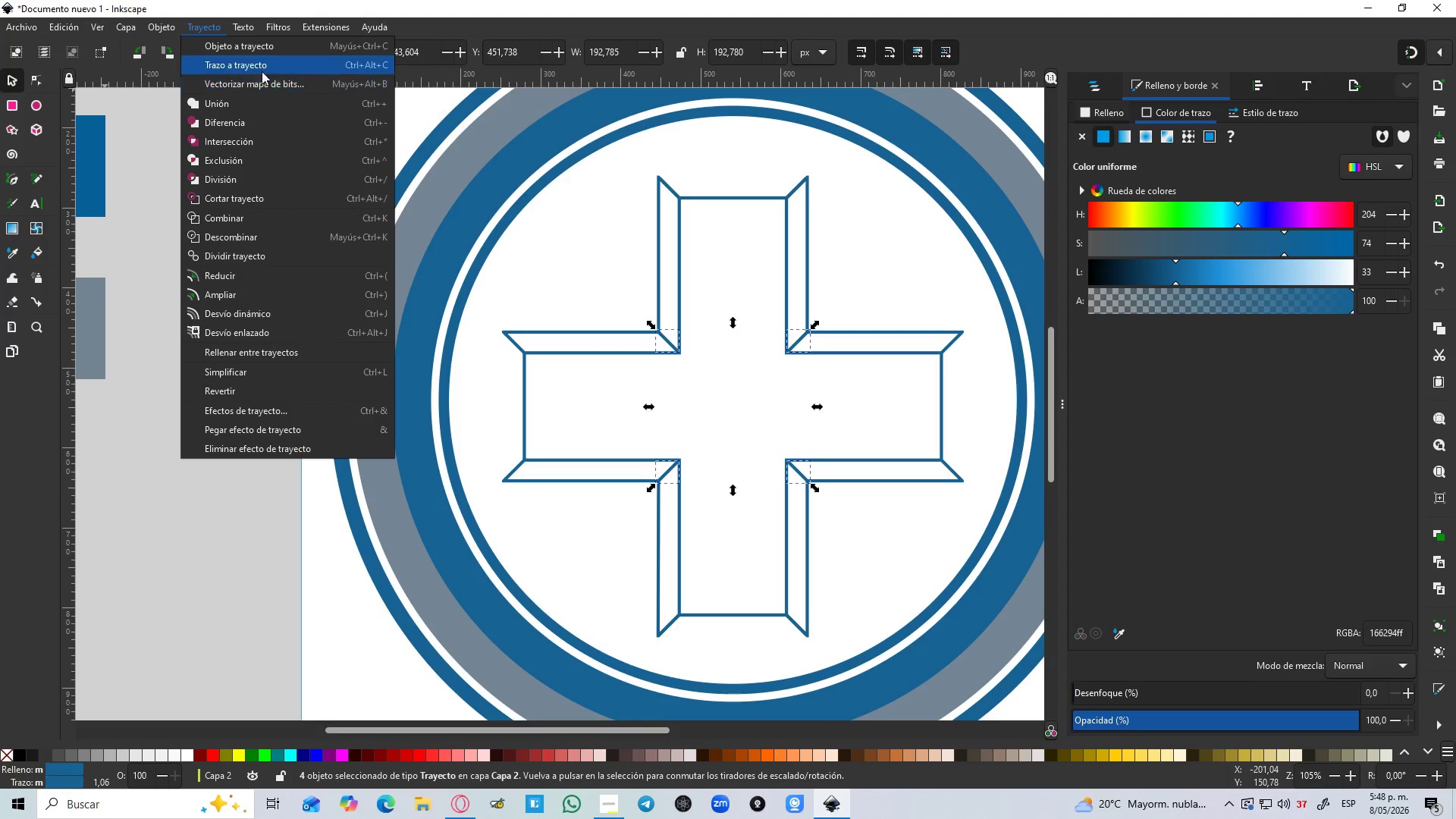 
left_click([259, 67])
 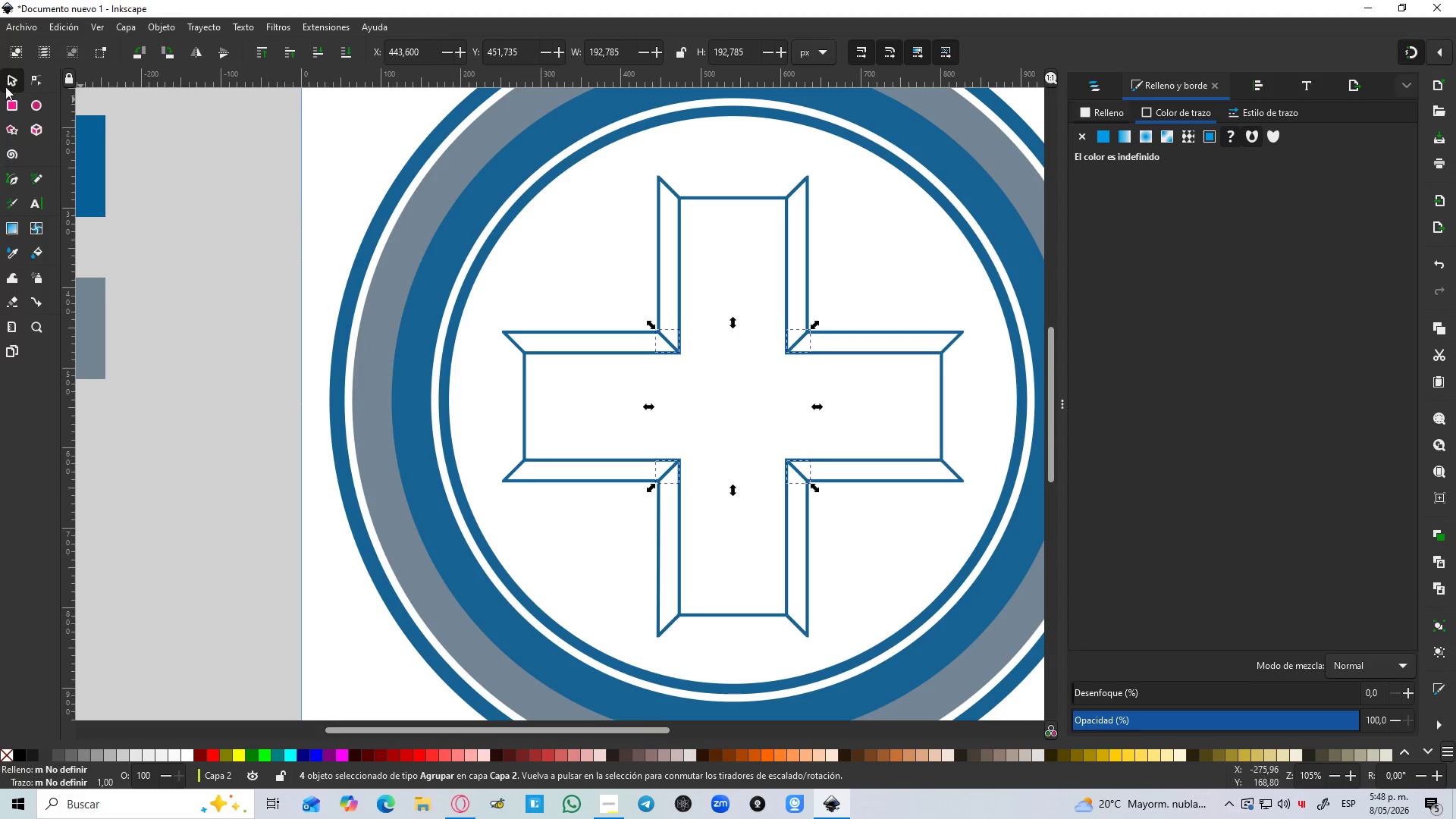 
left_click([14, 80])
 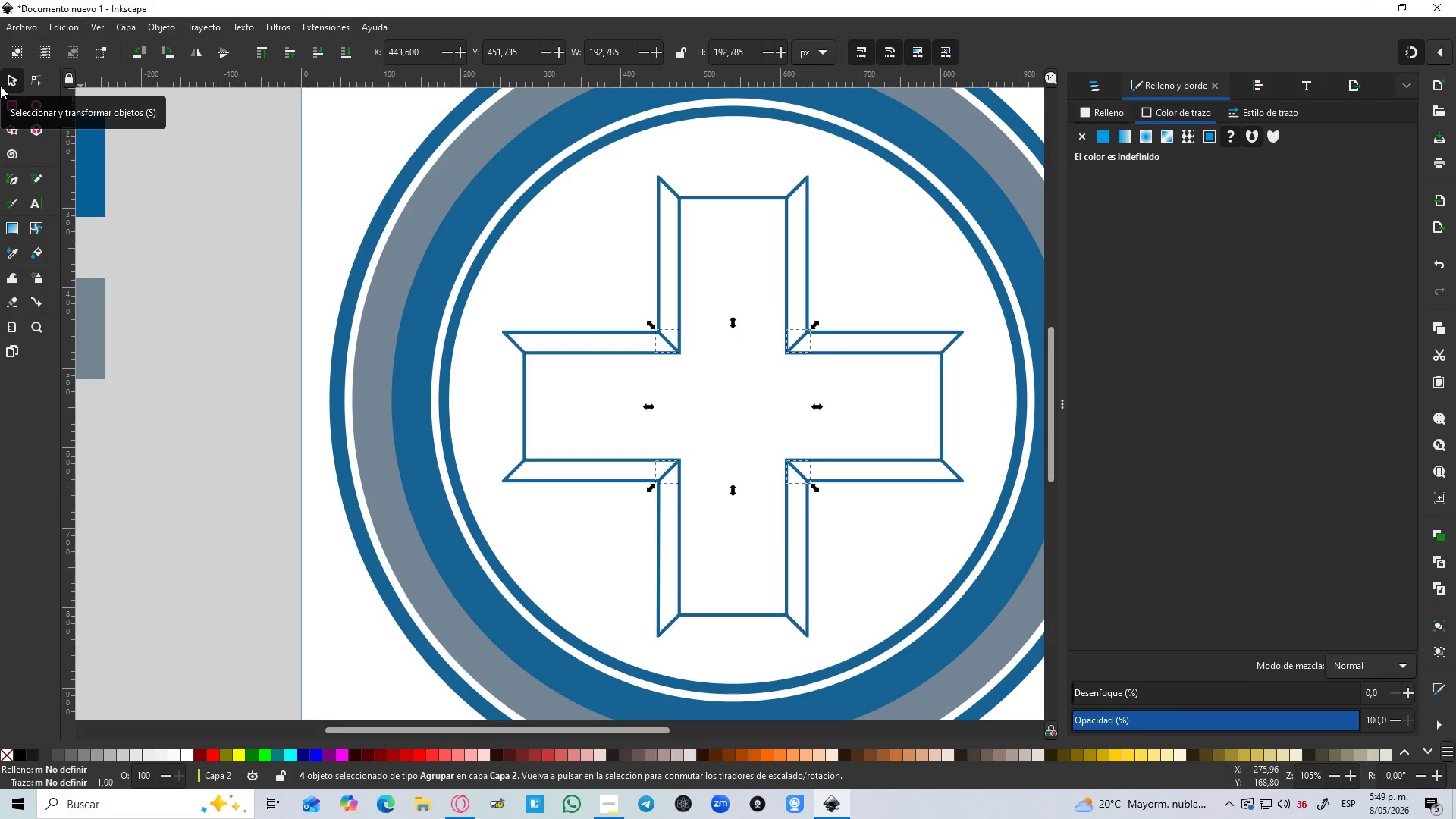 
wait(23.6)
 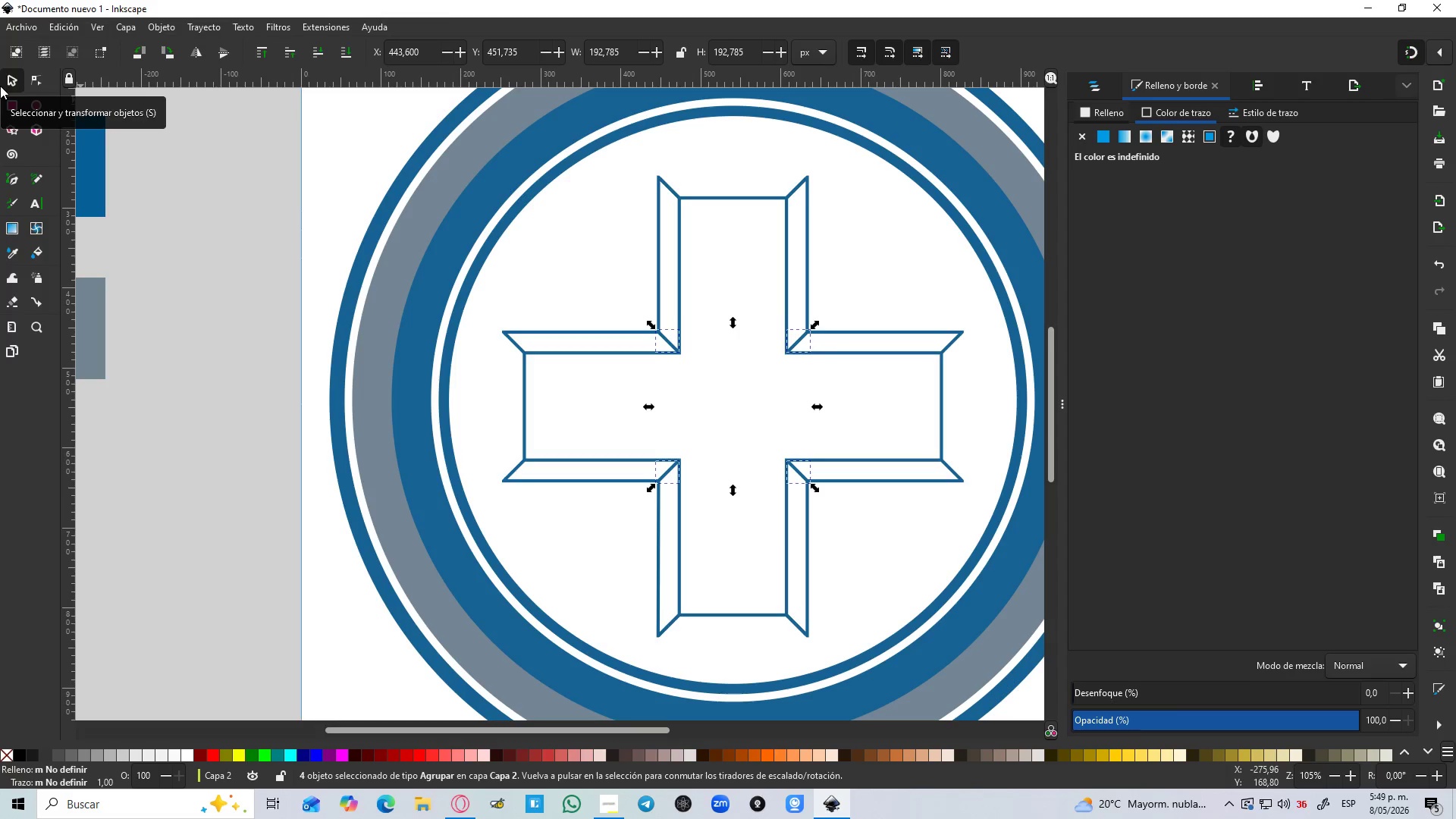 
mouse_move([14, 71])
 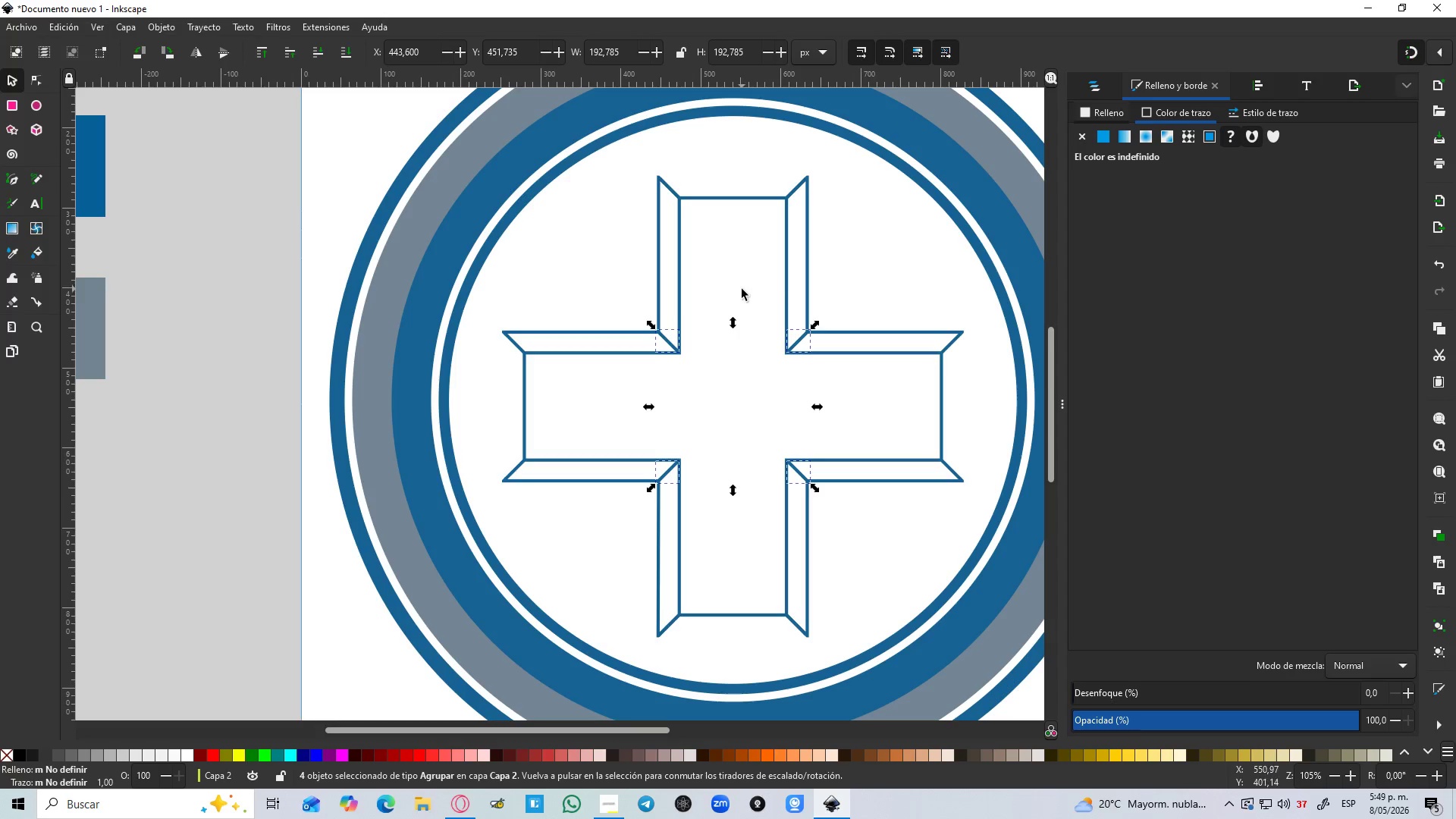 
hold_key(key=ShiftLeft, duration=0.8)
left_click([807, 293])
 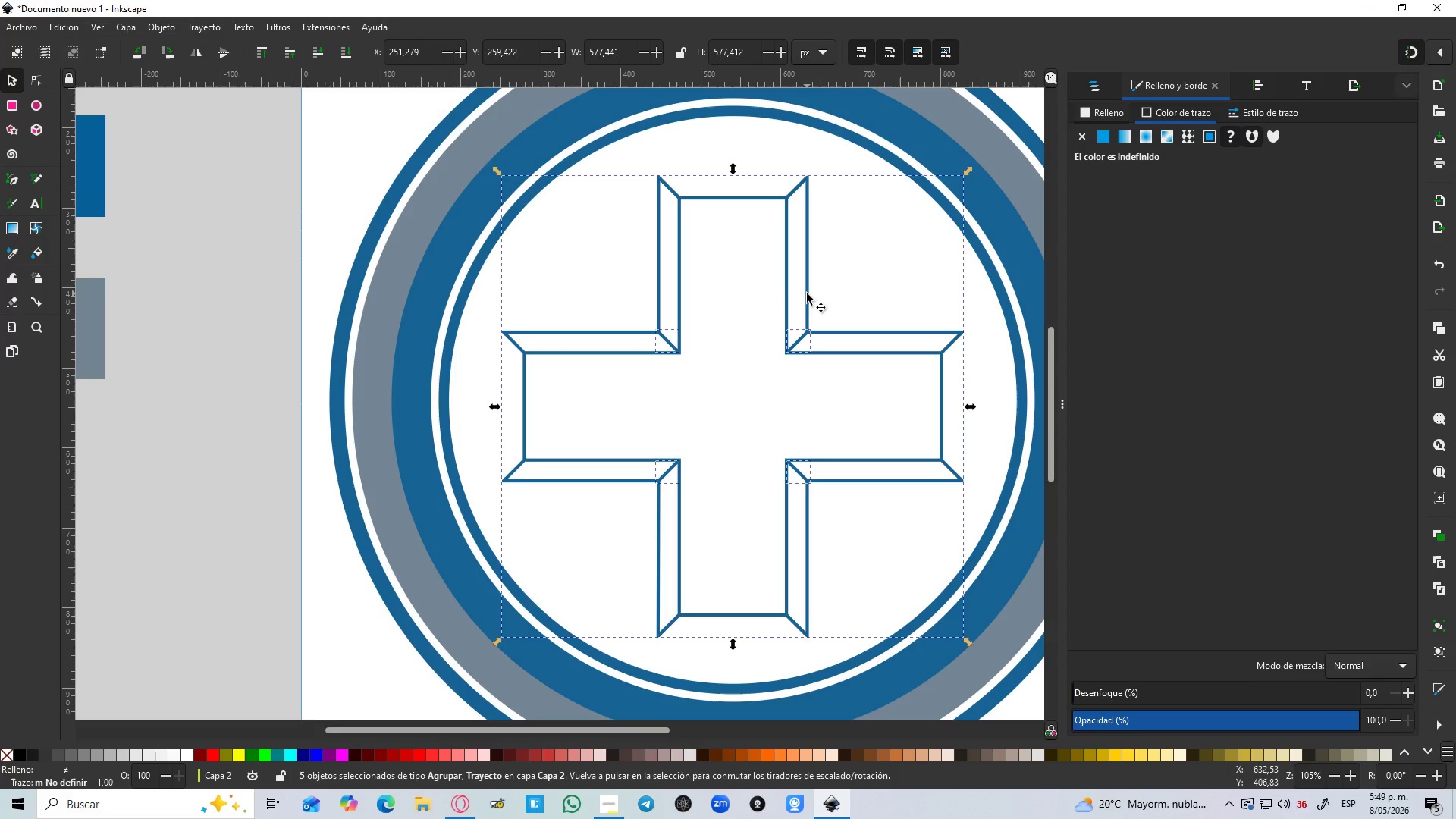 
hold_key(key=ShiftLeft, duration=15.42)
 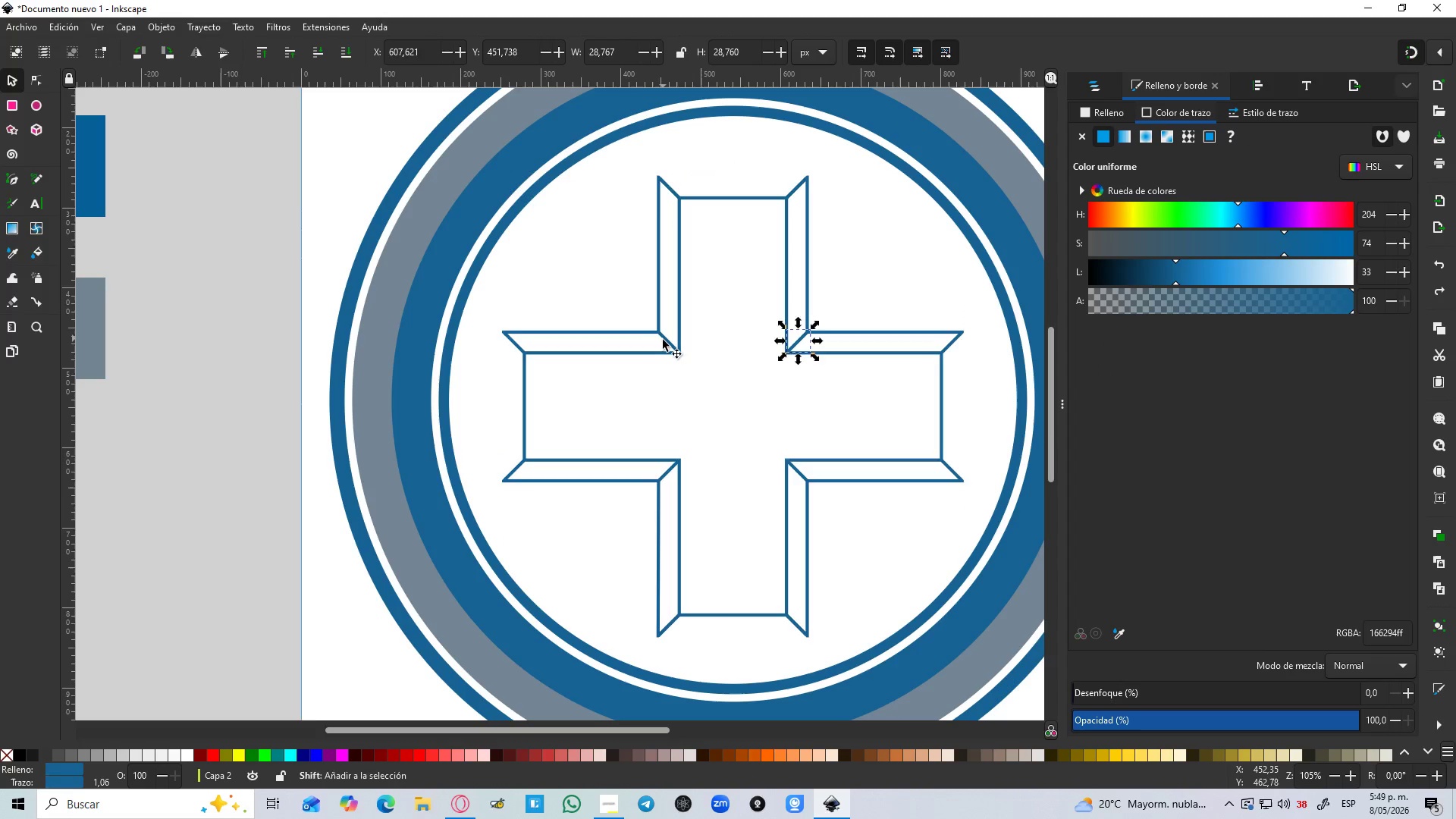 
key(Control+NumpadAdd)
 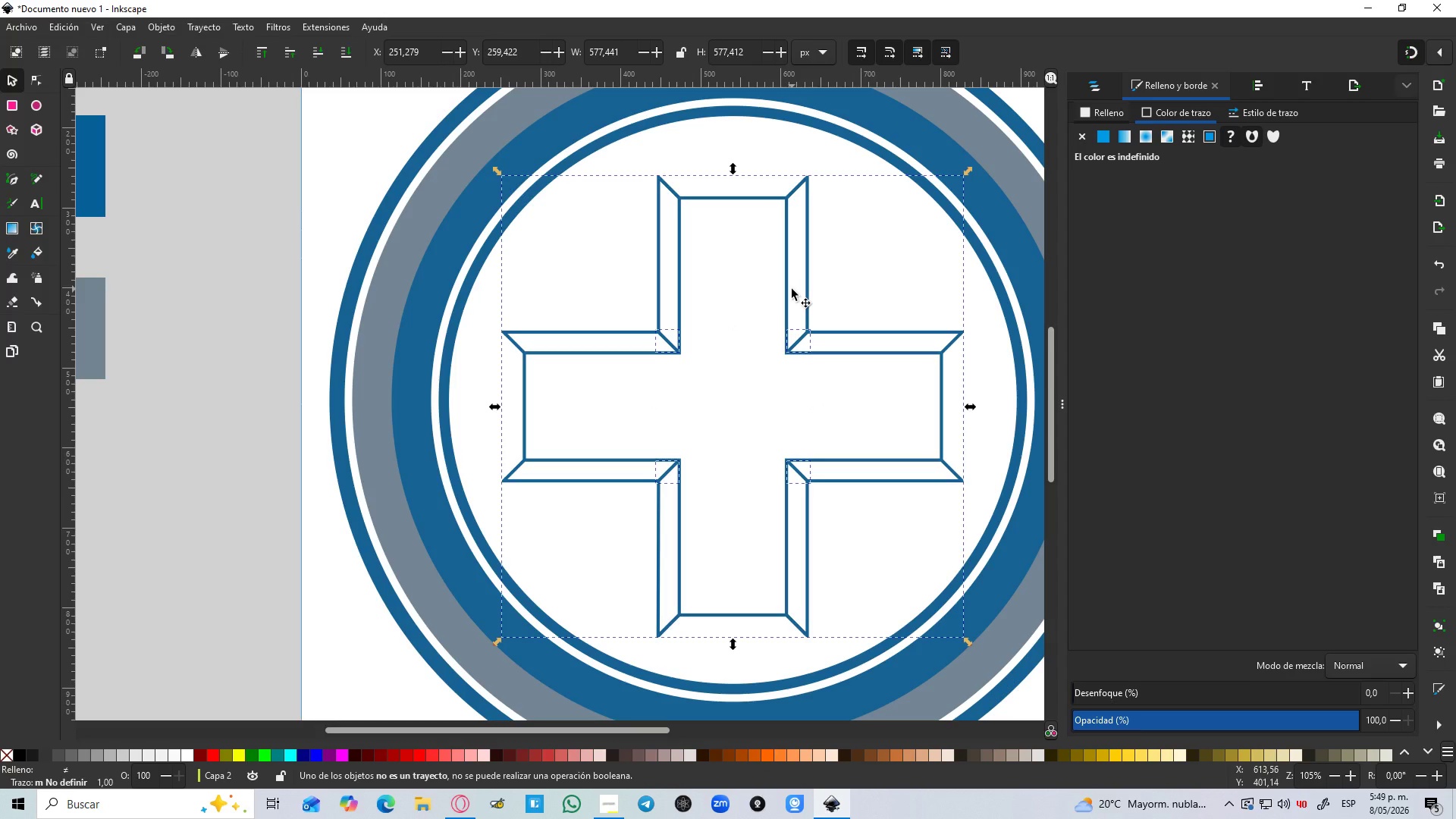 
key(Control+NumpadAdd)
 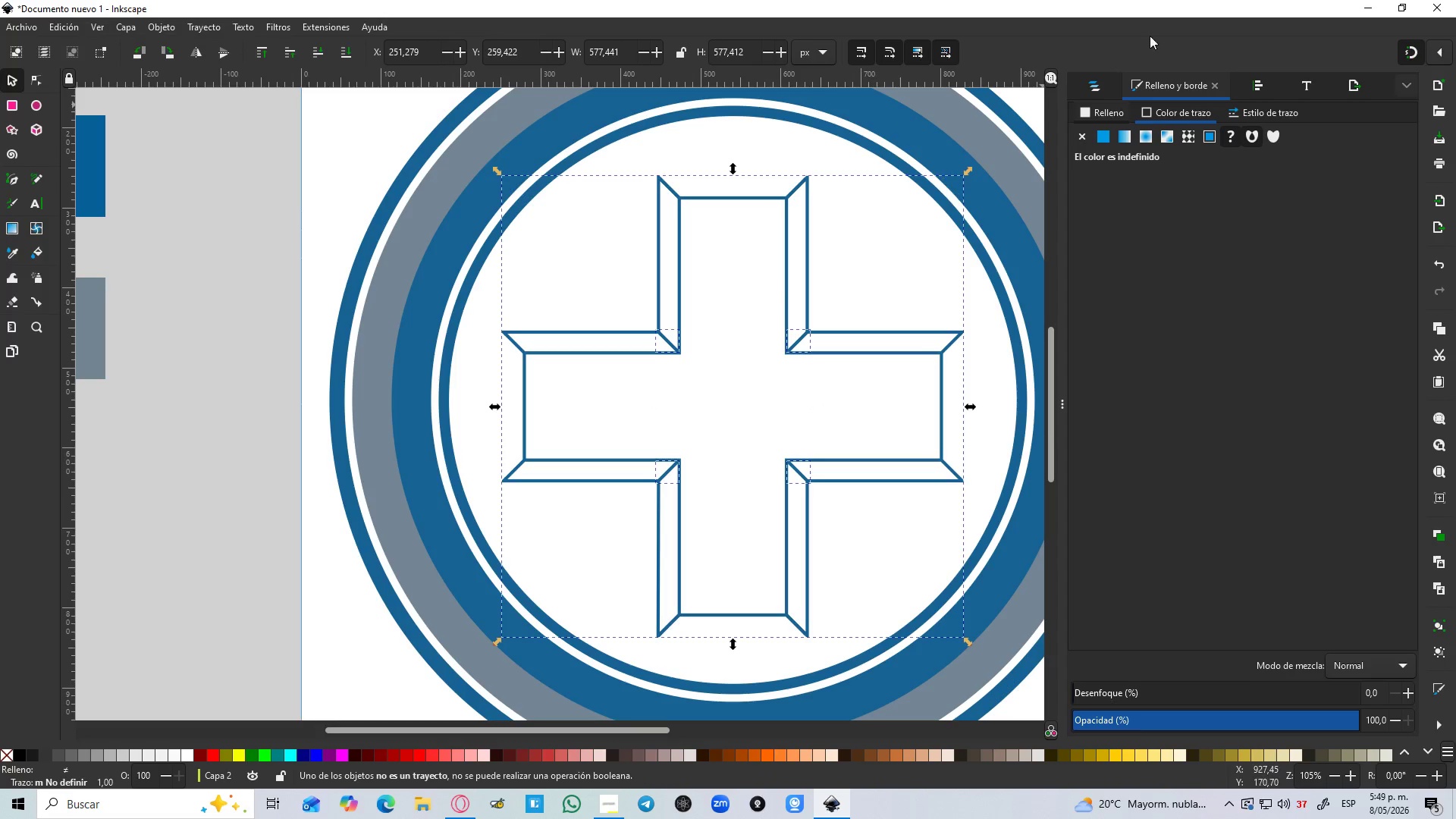 
left_click([1116, 82])
 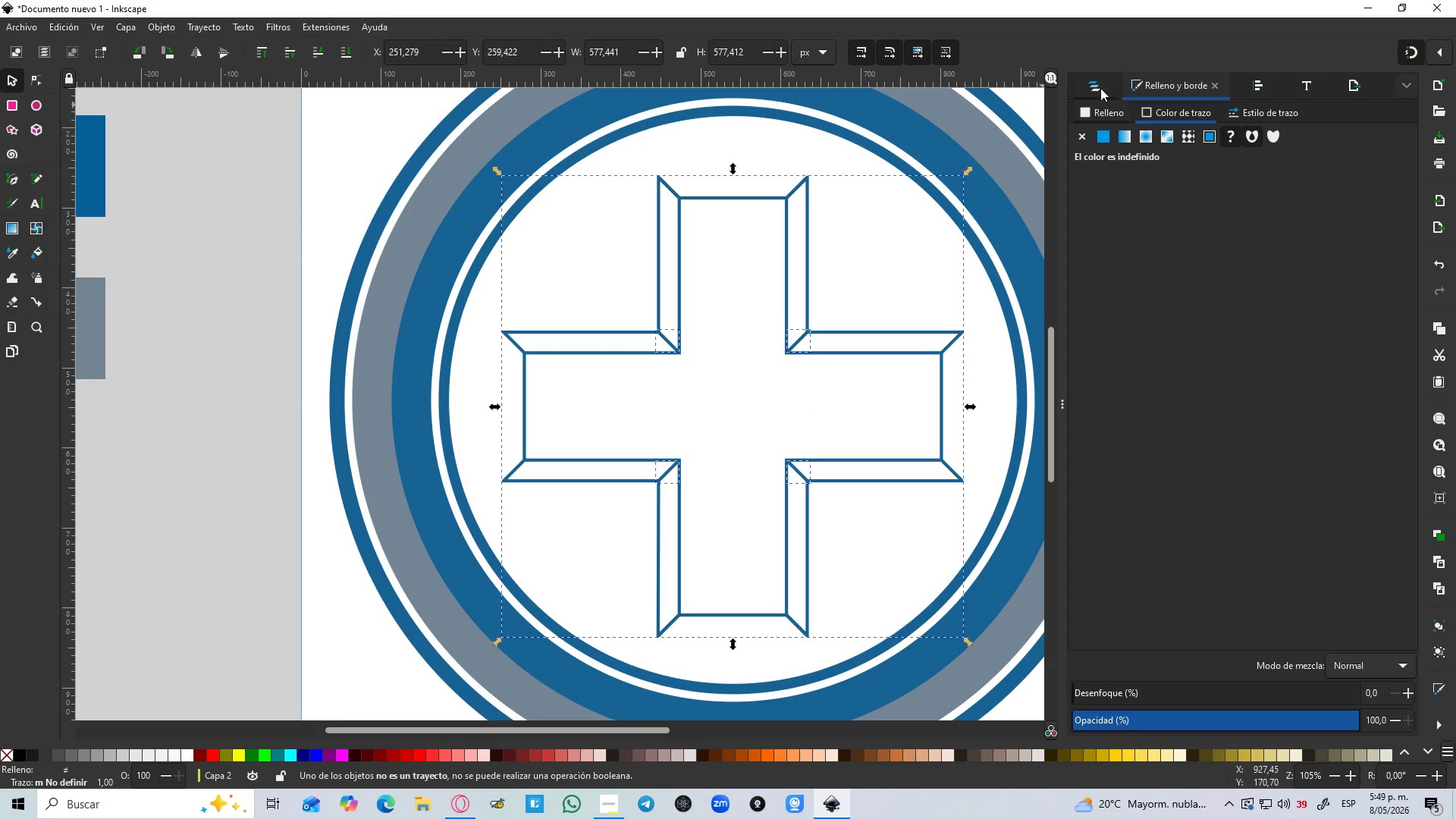 
left_click([1096, 89])
 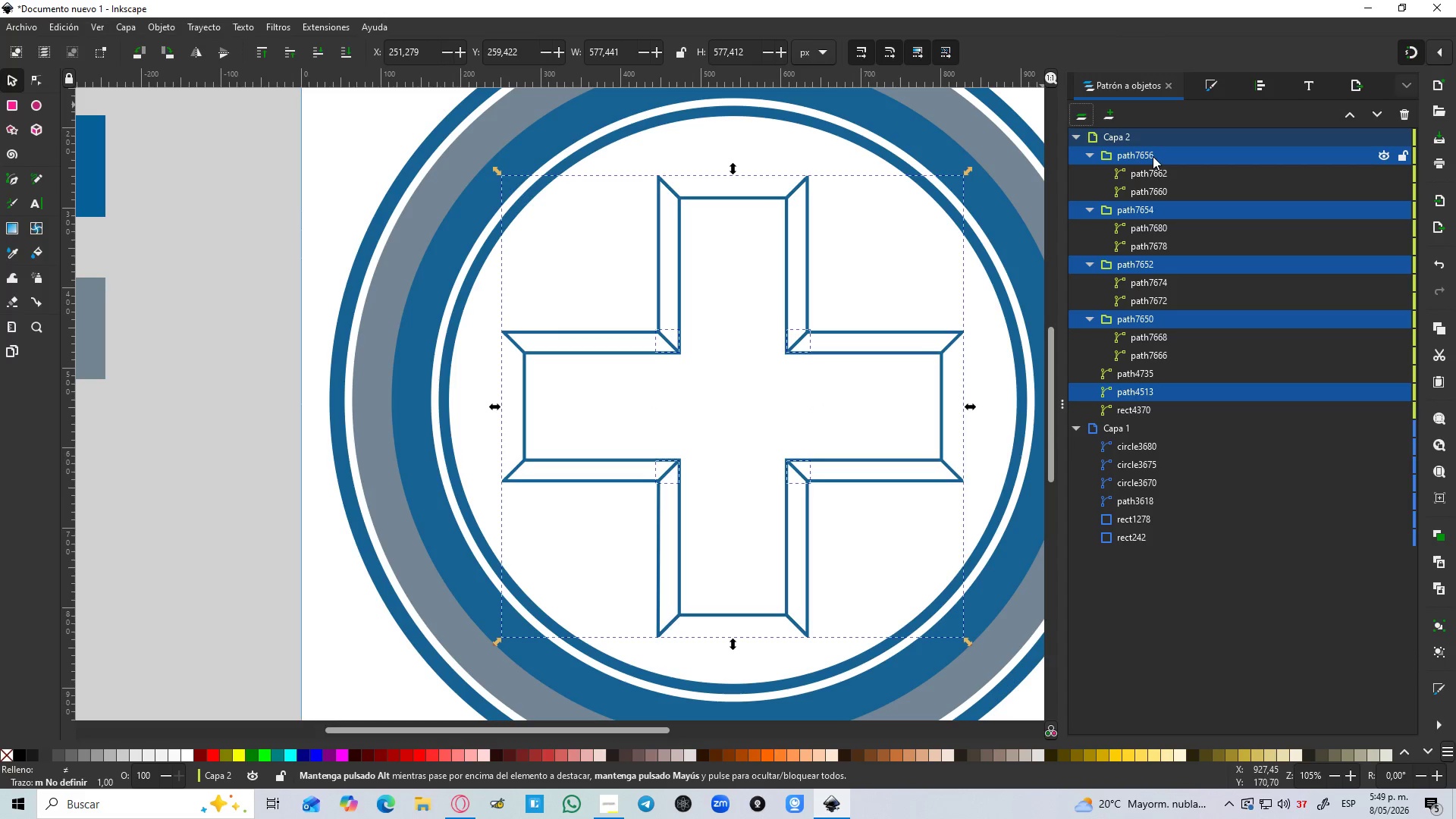 
right_click([1153, 156])
 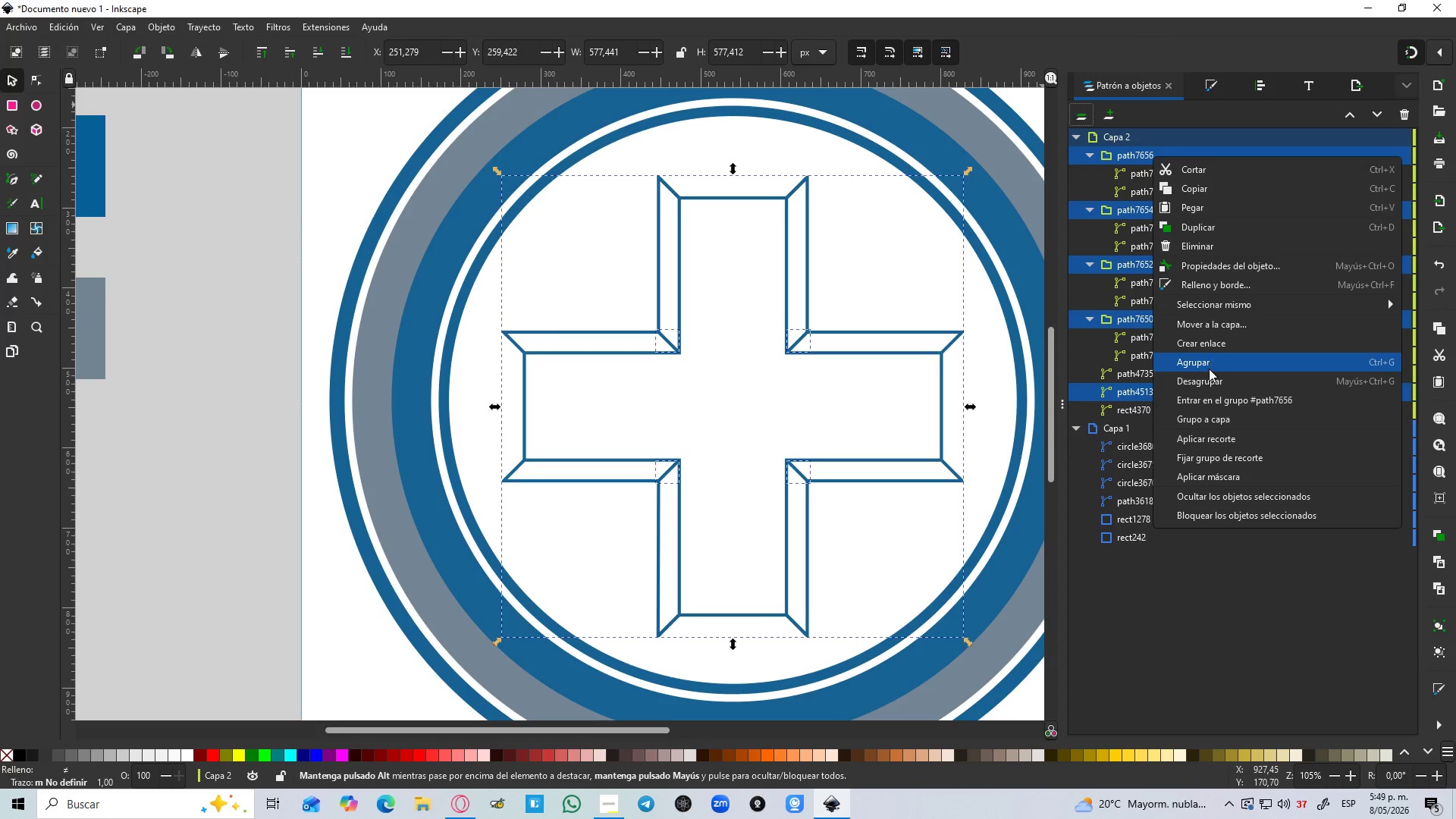 
left_click([1209, 378])
 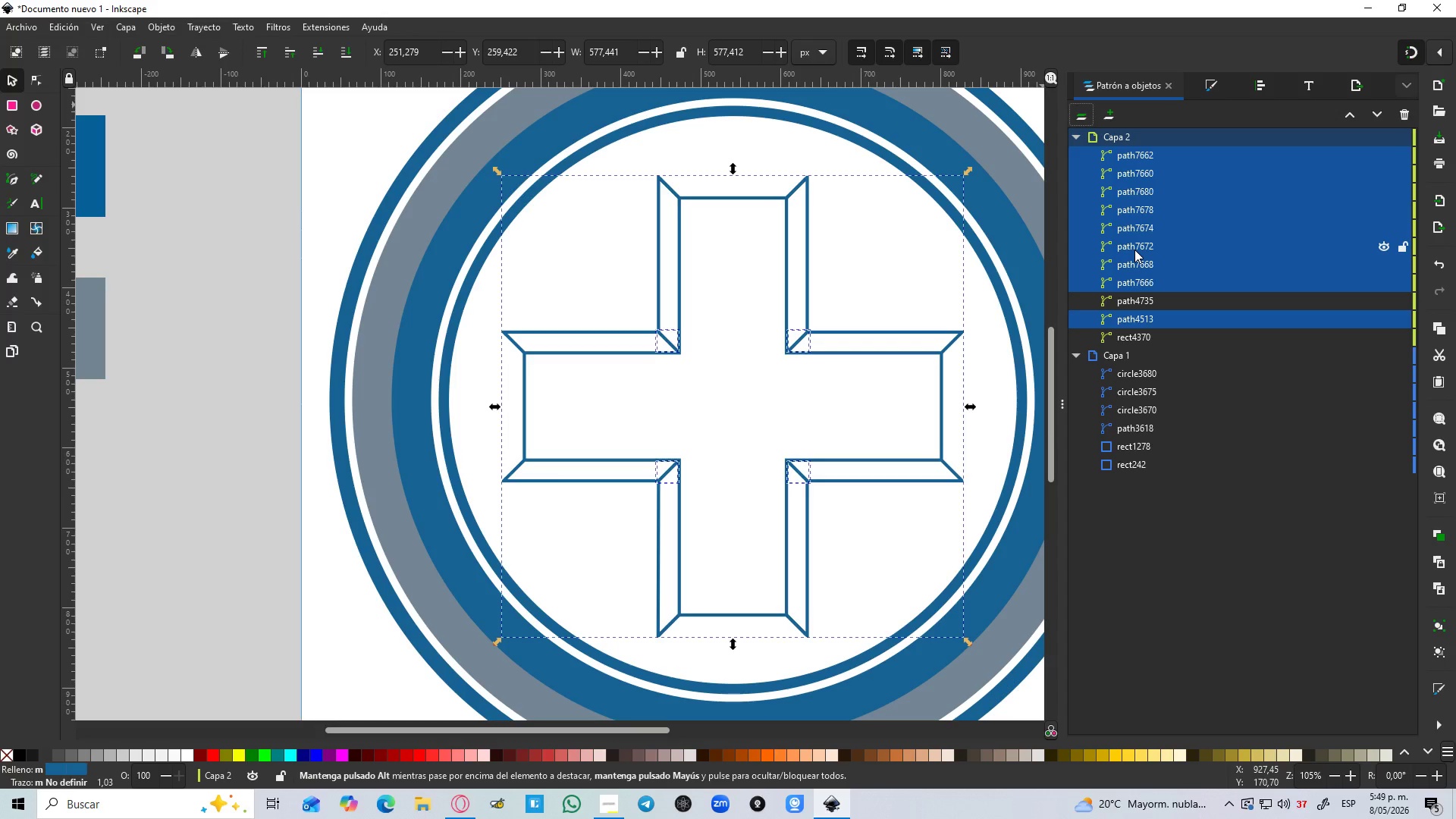 
left_click([859, 387])
 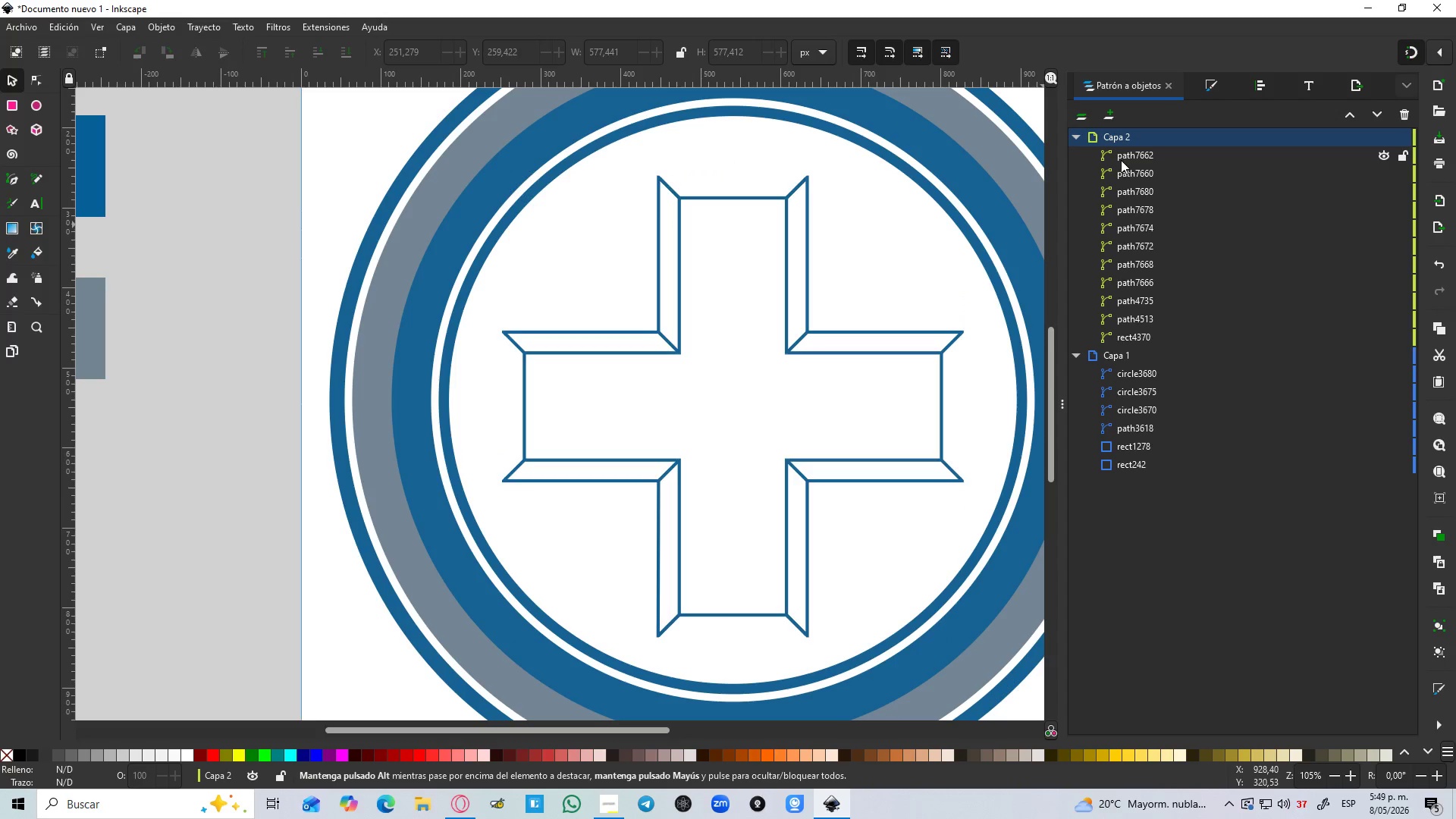 
left_click([1121, 160])
 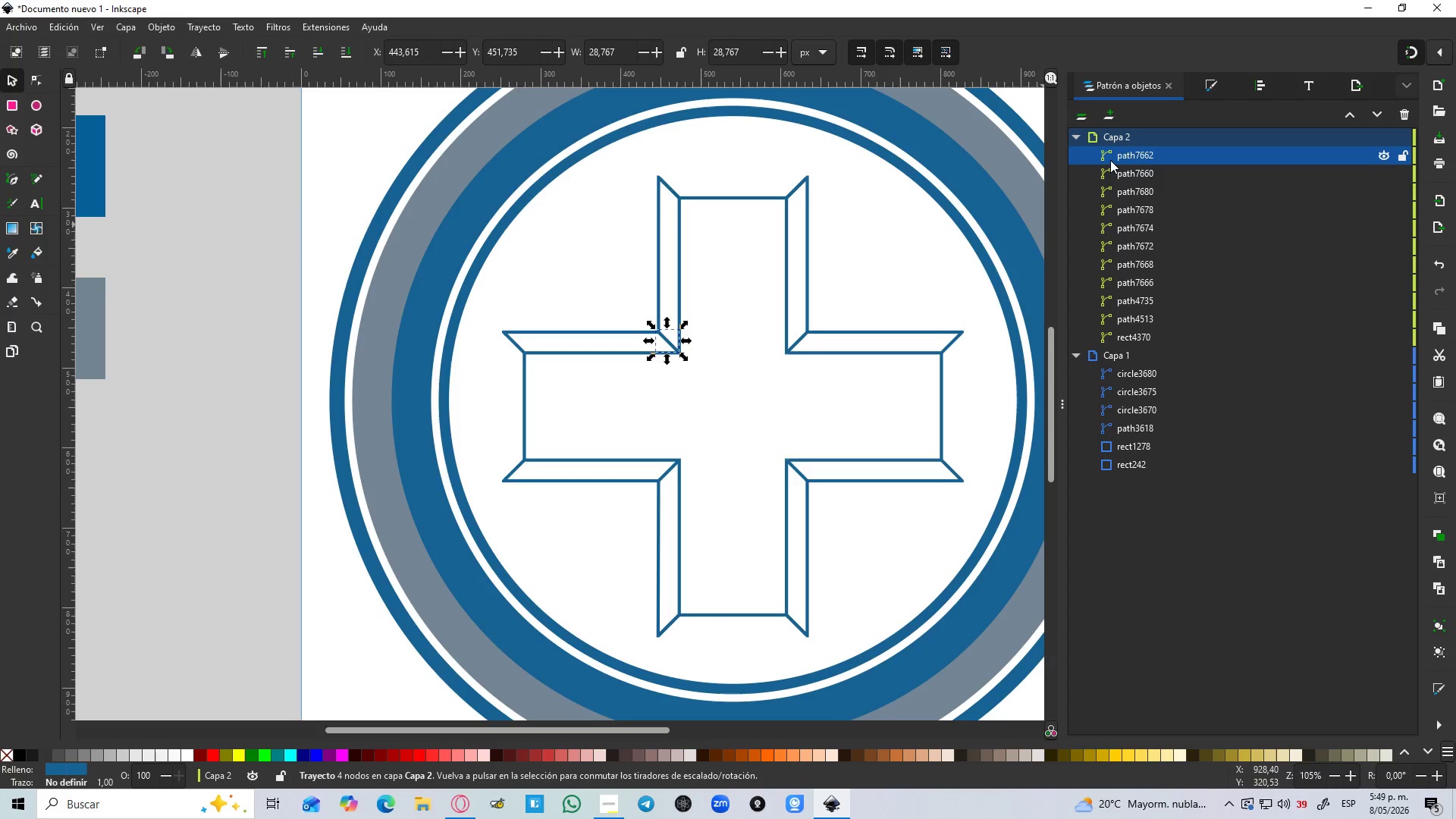 
key(Control+Z)
 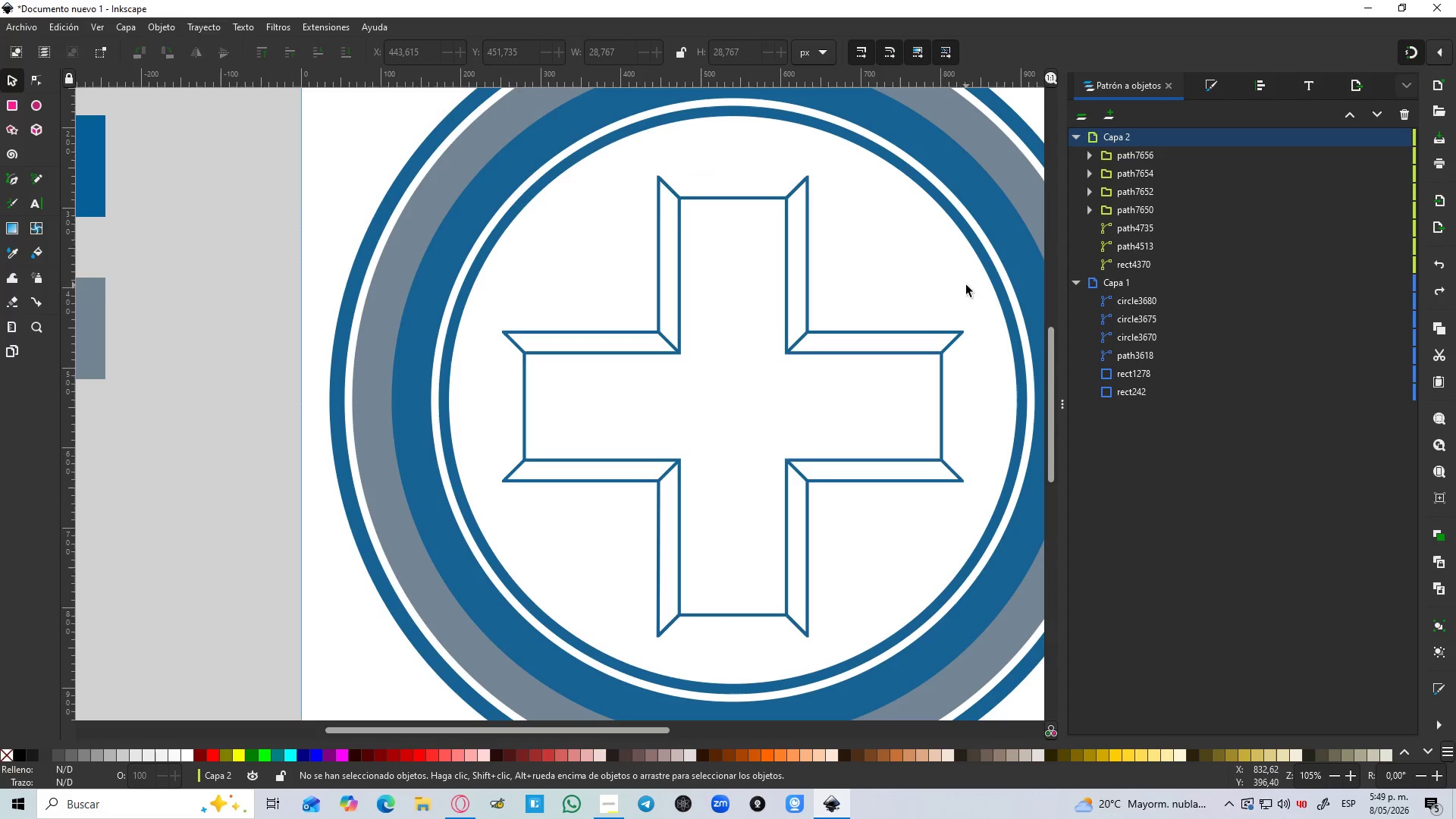 
key(Control+Z)
 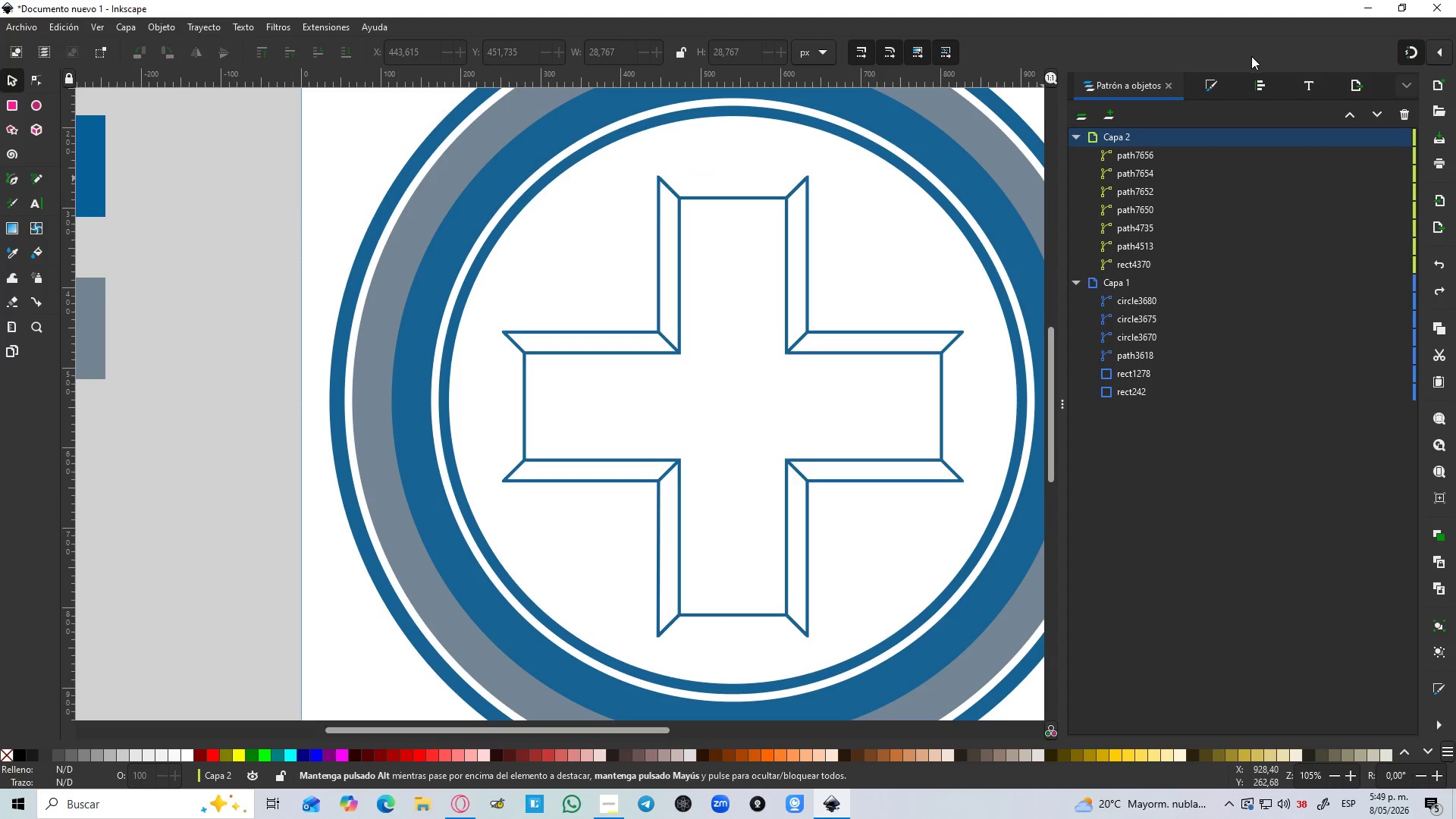 
left_click([1218, 89])
 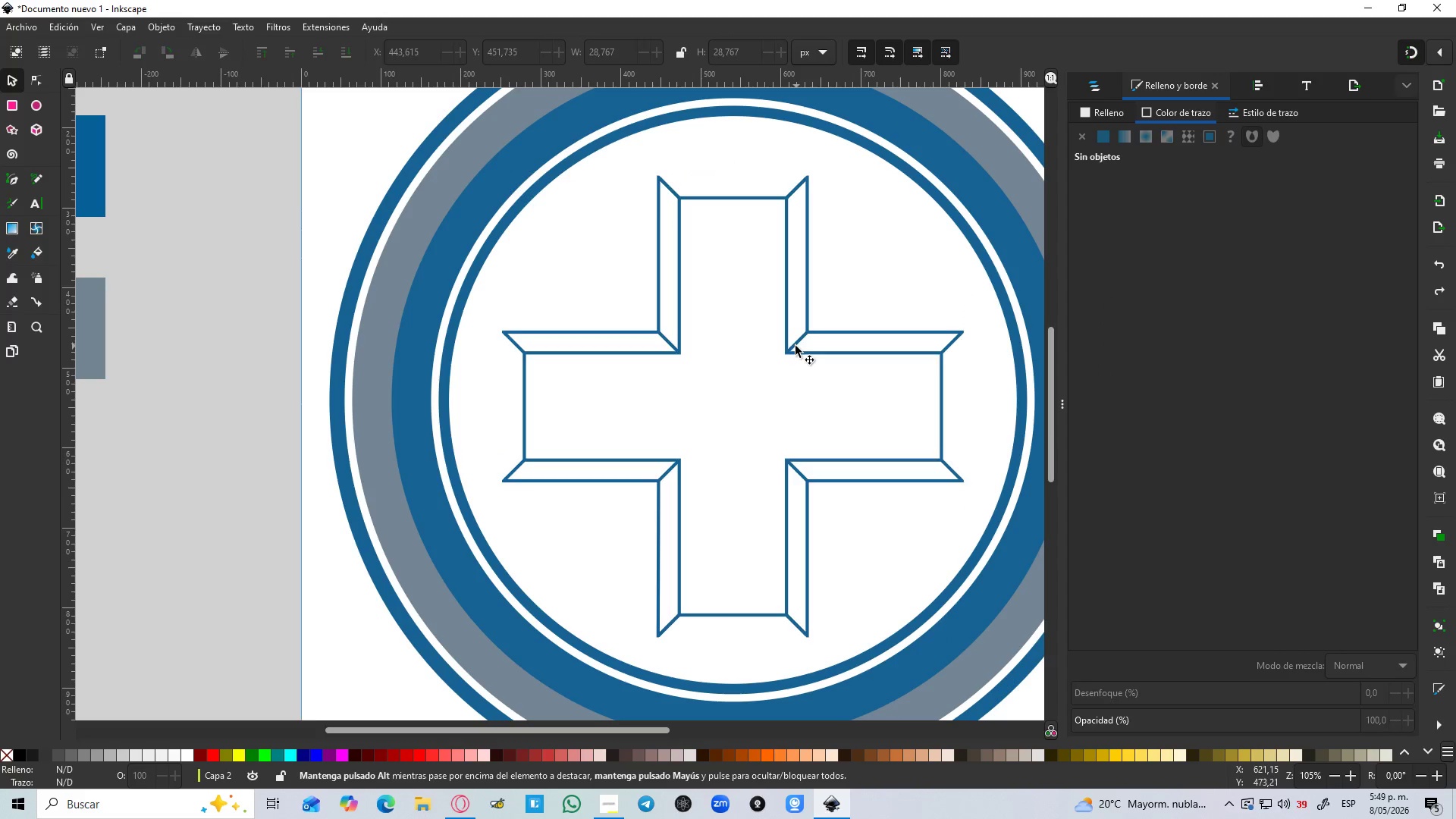 
hold_key(key=ShiftLeft, duration=1.5)
left_click([663, 338])
 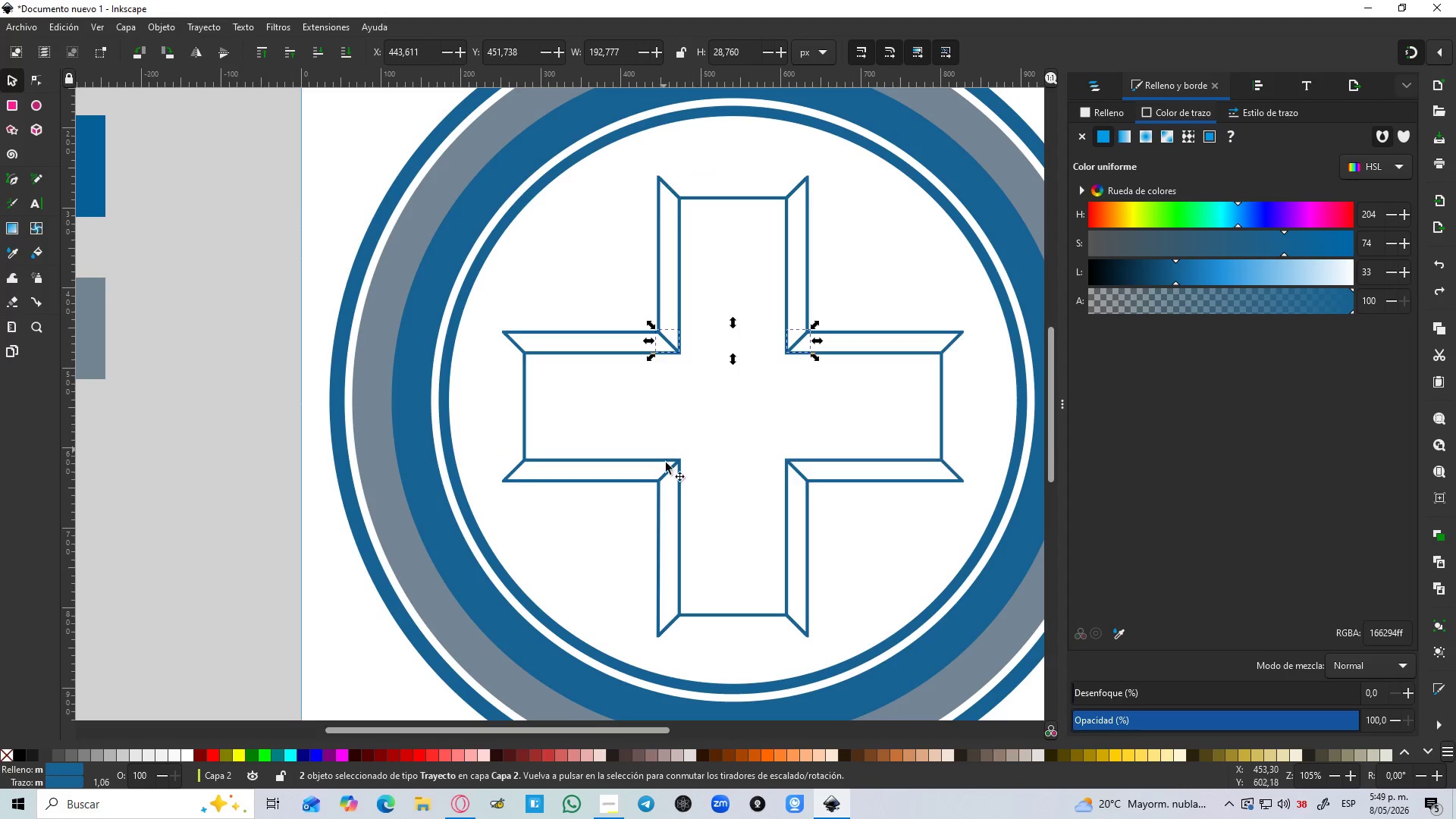 
left_click([668, 469])
 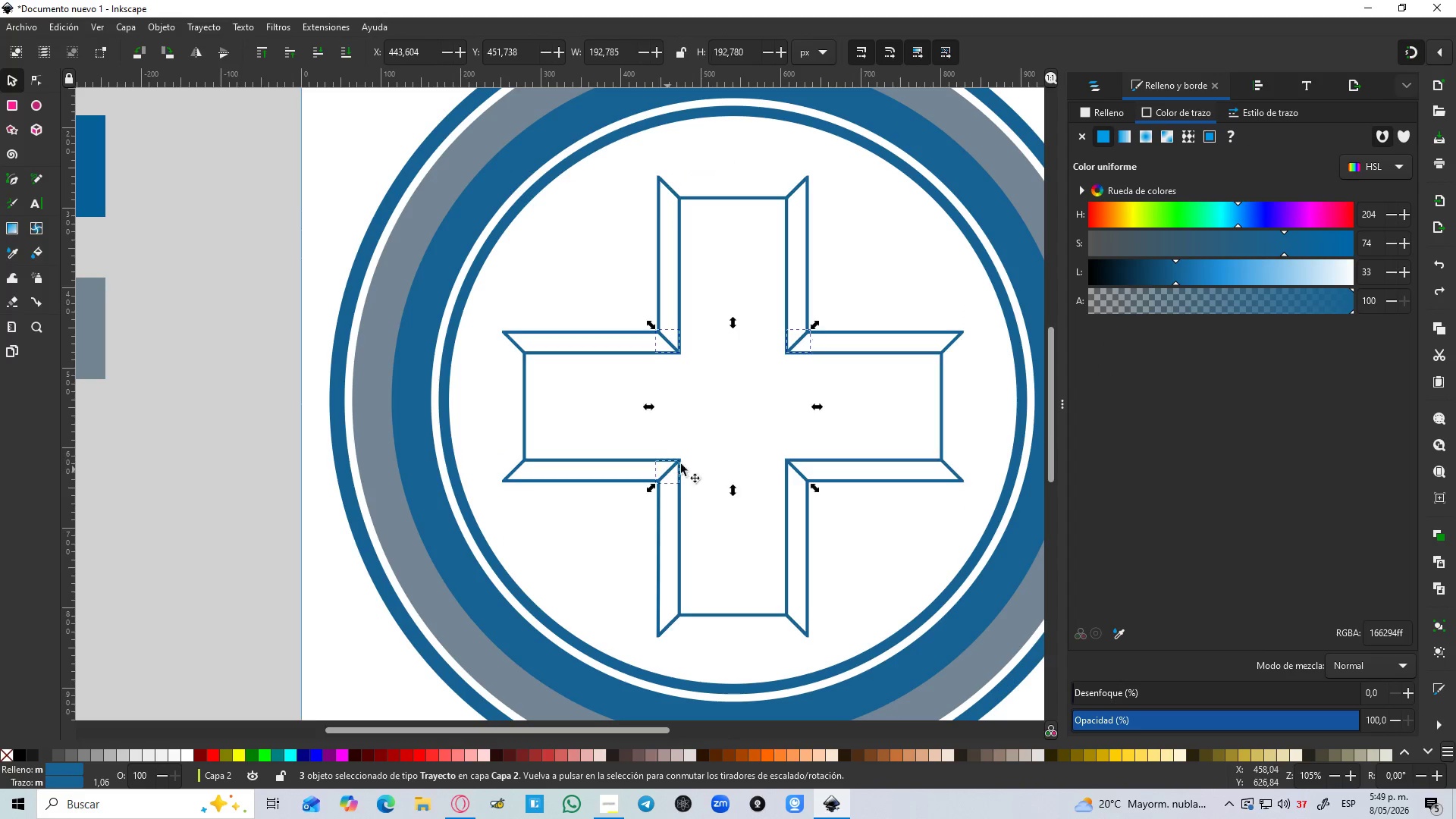 
hold_key(key=ShiftLeft, duration=0.8)
left_click([793, 470])
 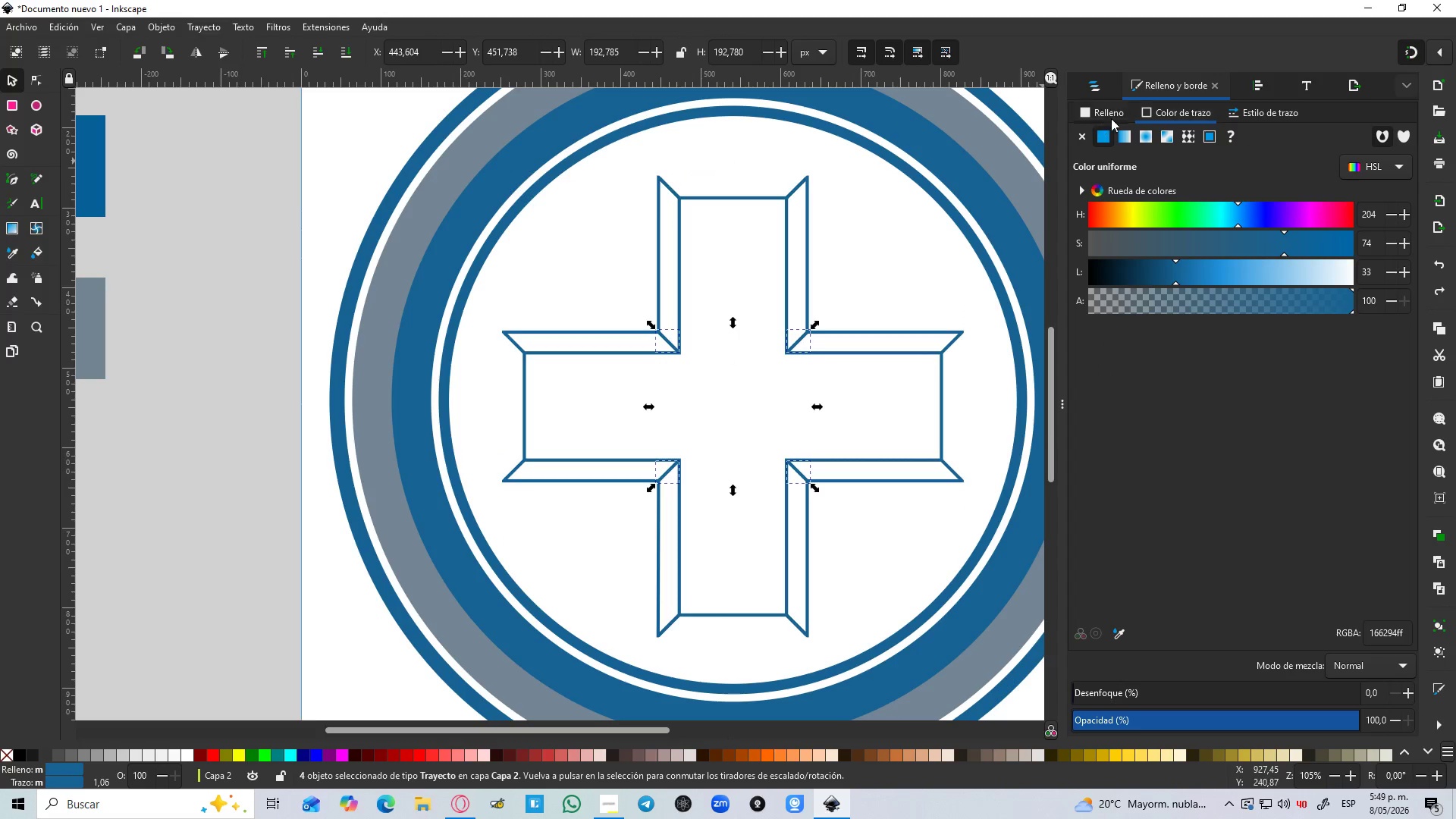 
left_click([1104, 107])
 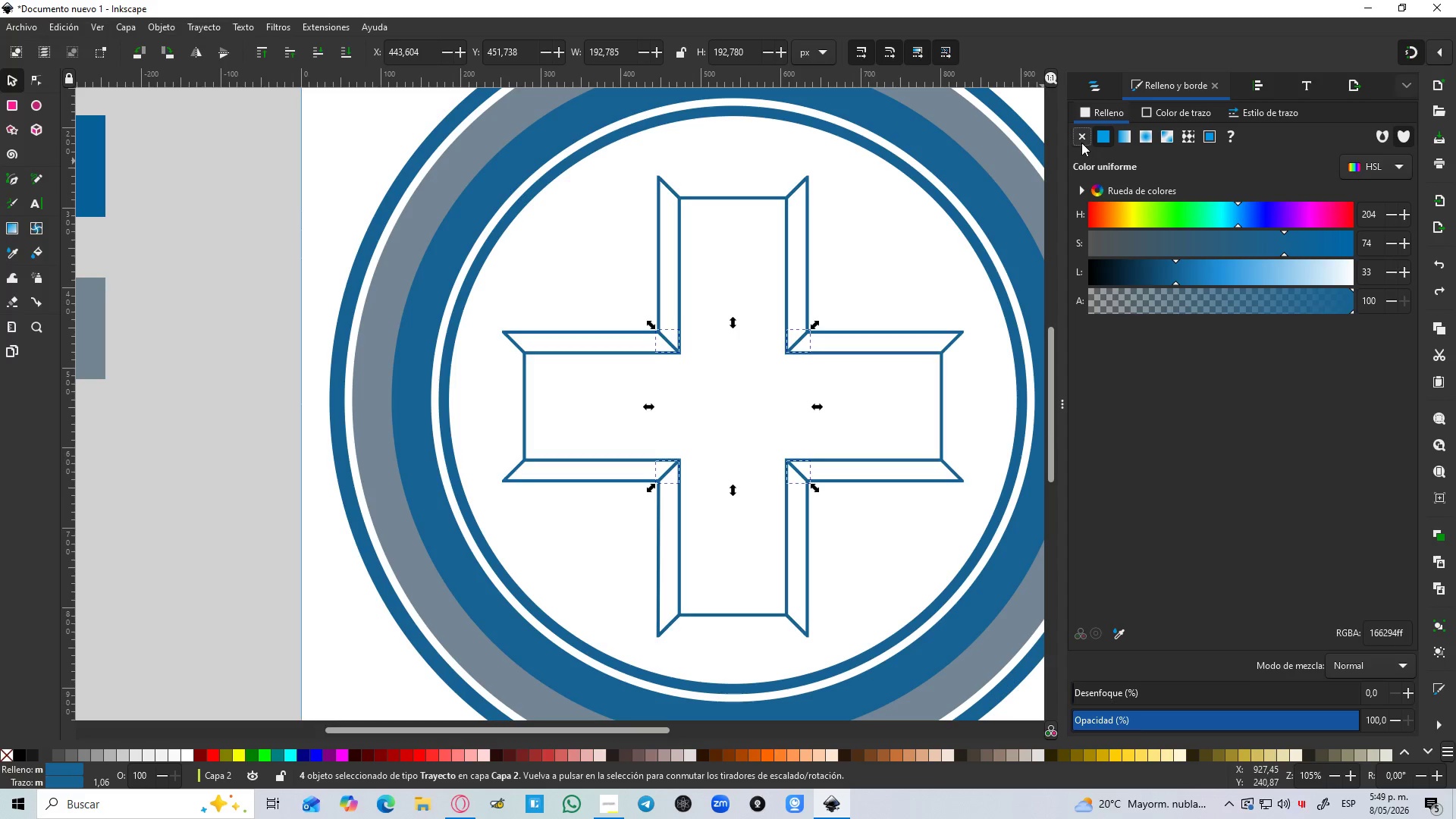 
left_click([1081, 140])
 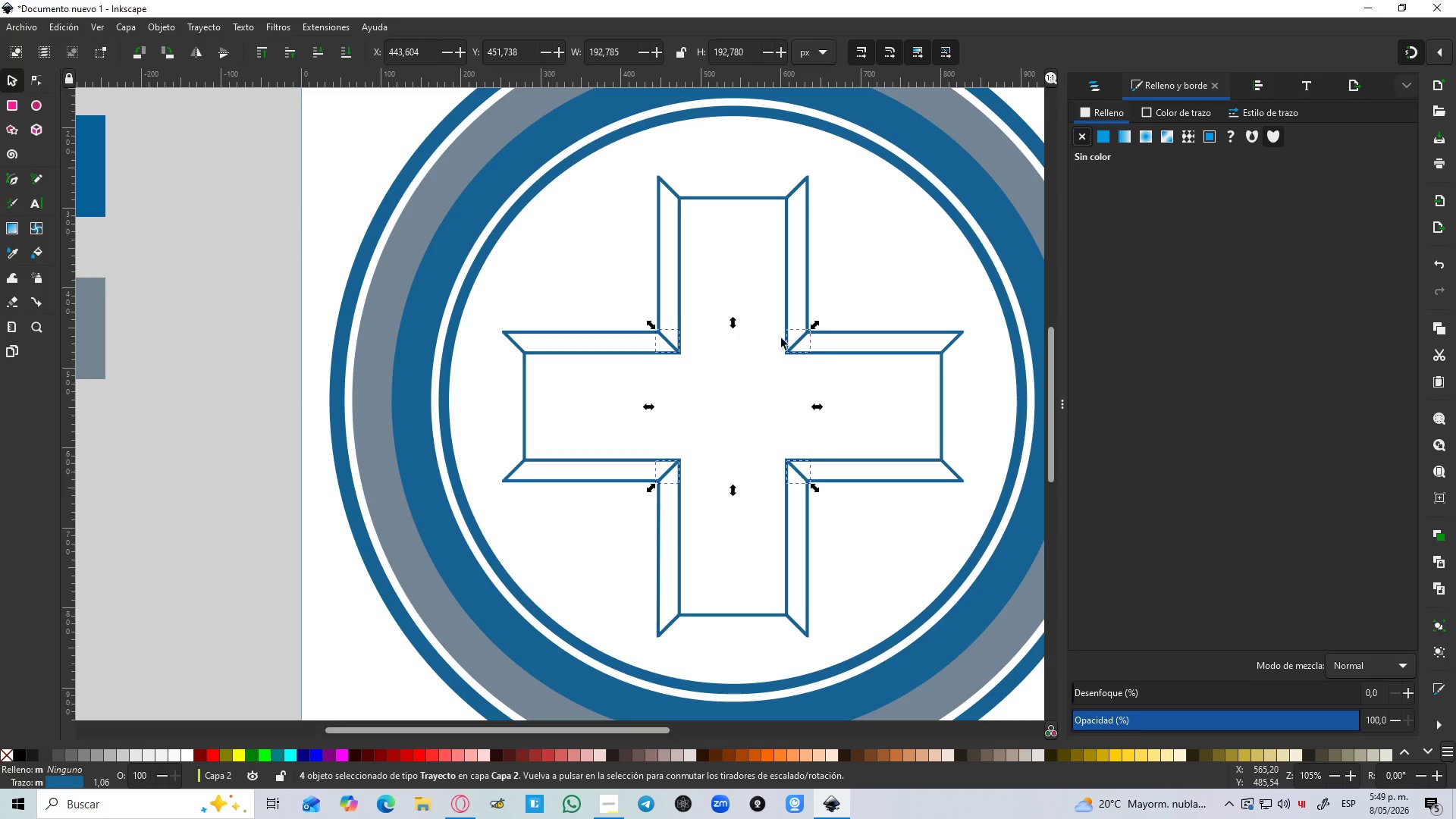 
hold_key(key=ControlLeft, duration=0.86)
 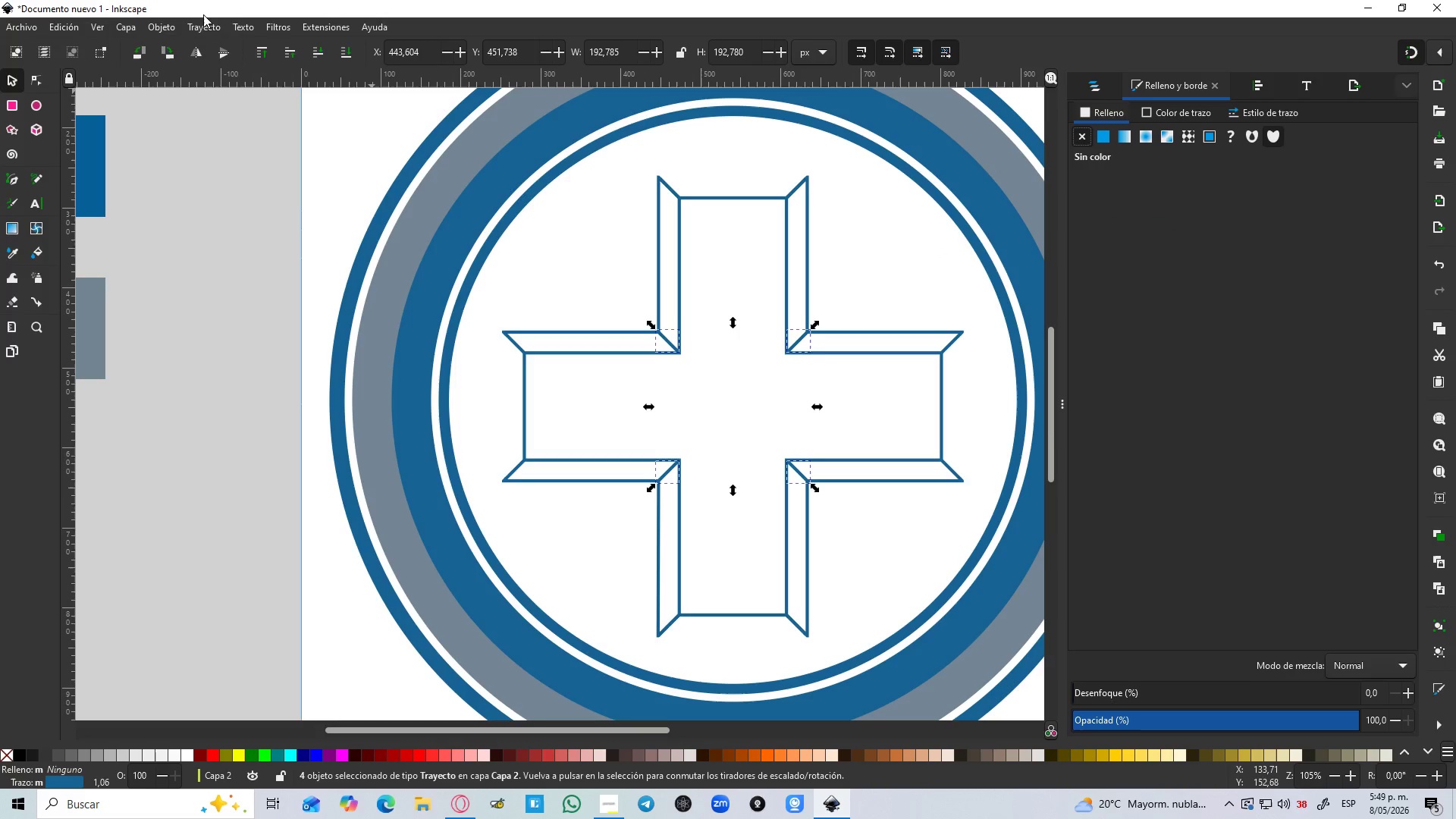 
left_click([202, 24])
 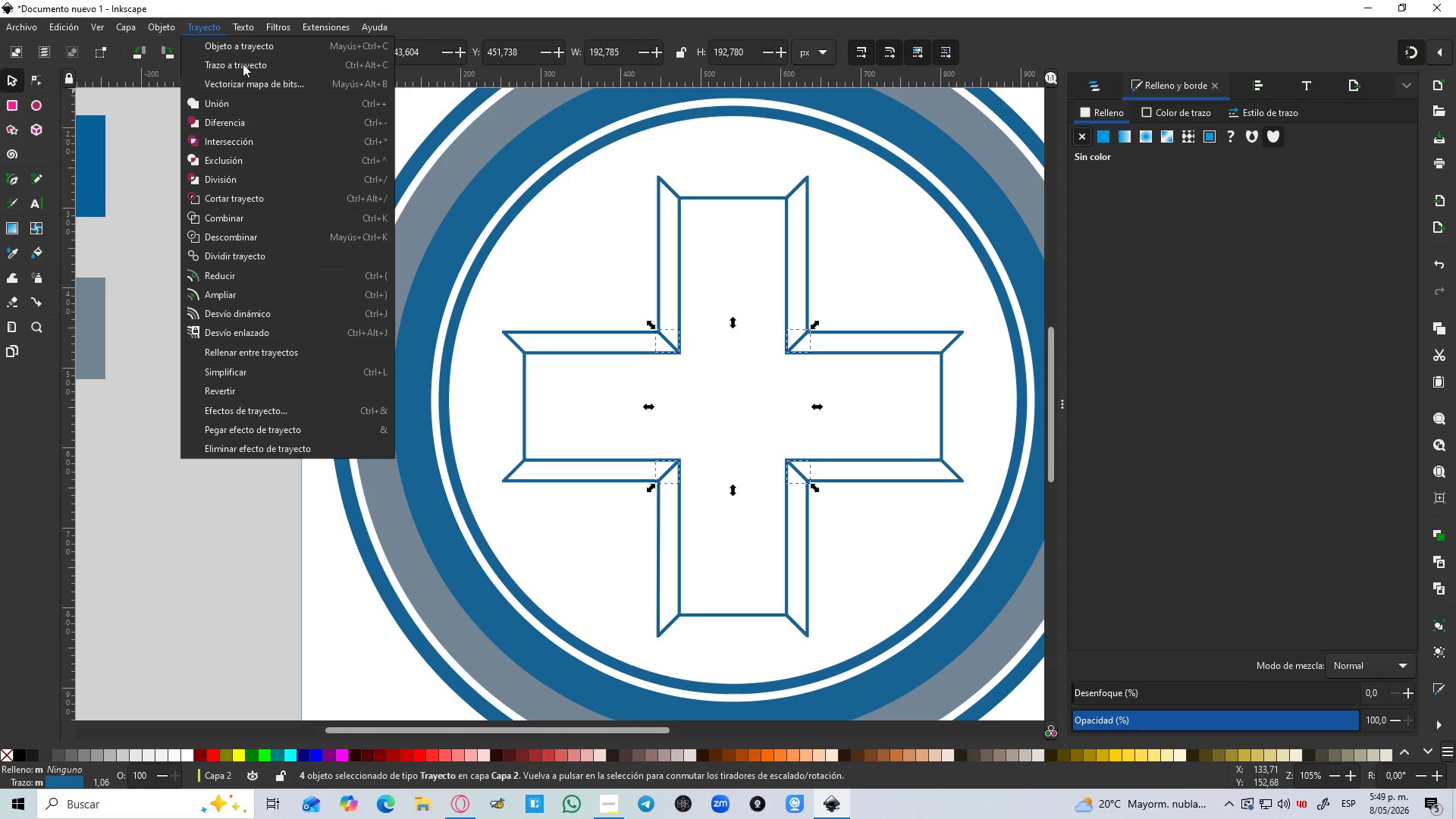 
left_click([243, 64])
 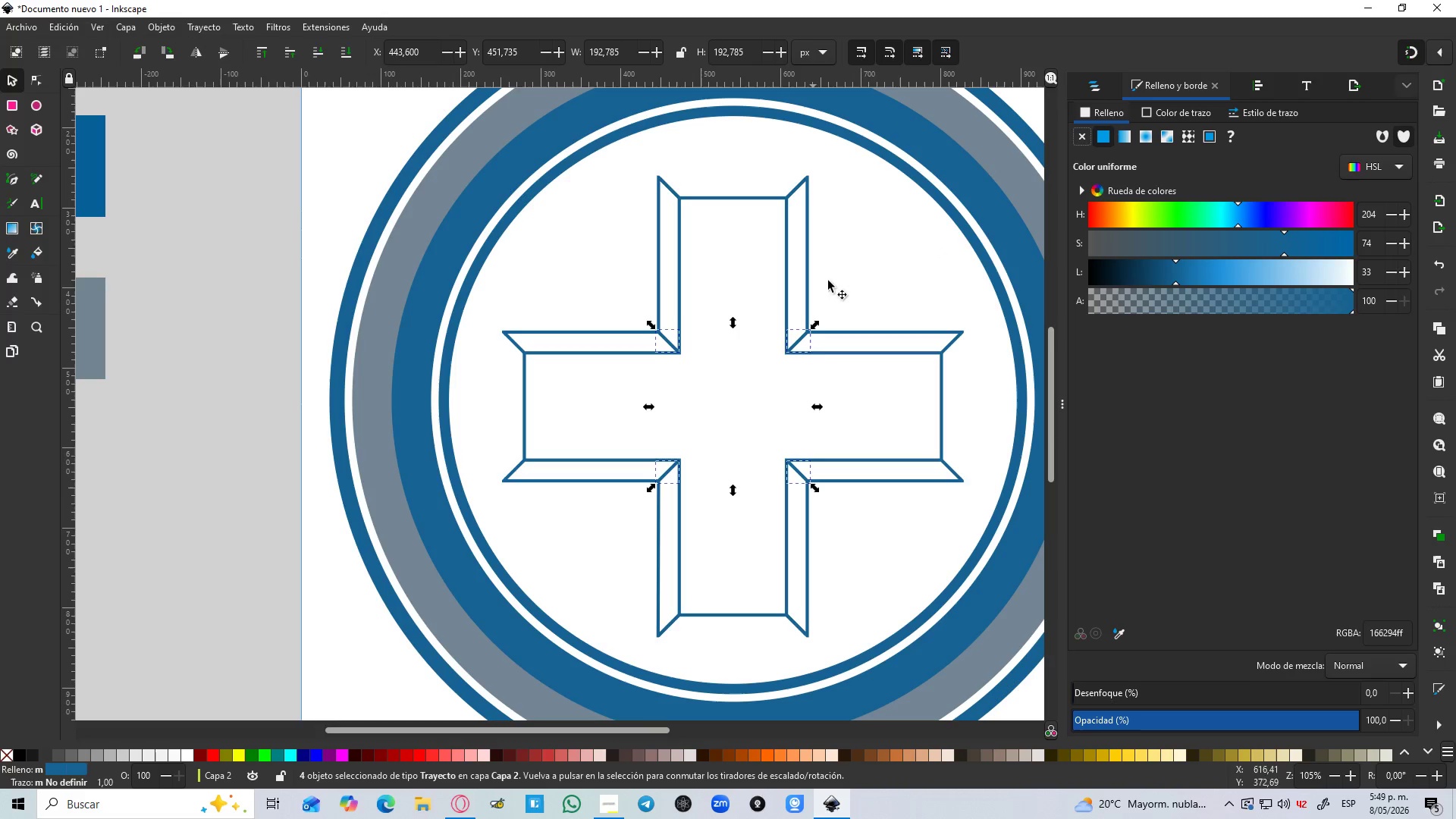 
hold_key(key=ShiftLeft, duration=0.83)
left_click([807, 308])
 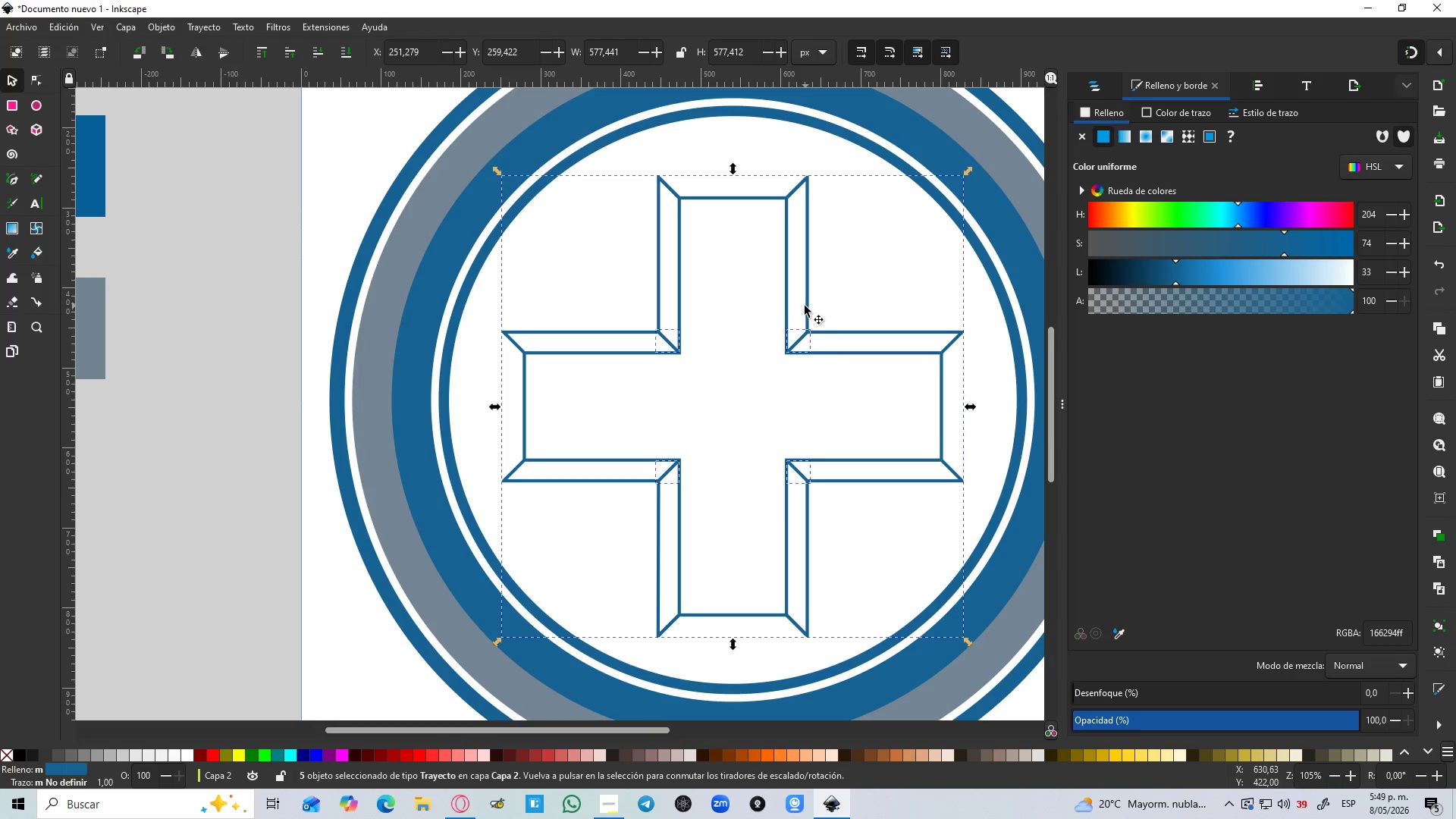 
key(Control+NumpadAdd)
 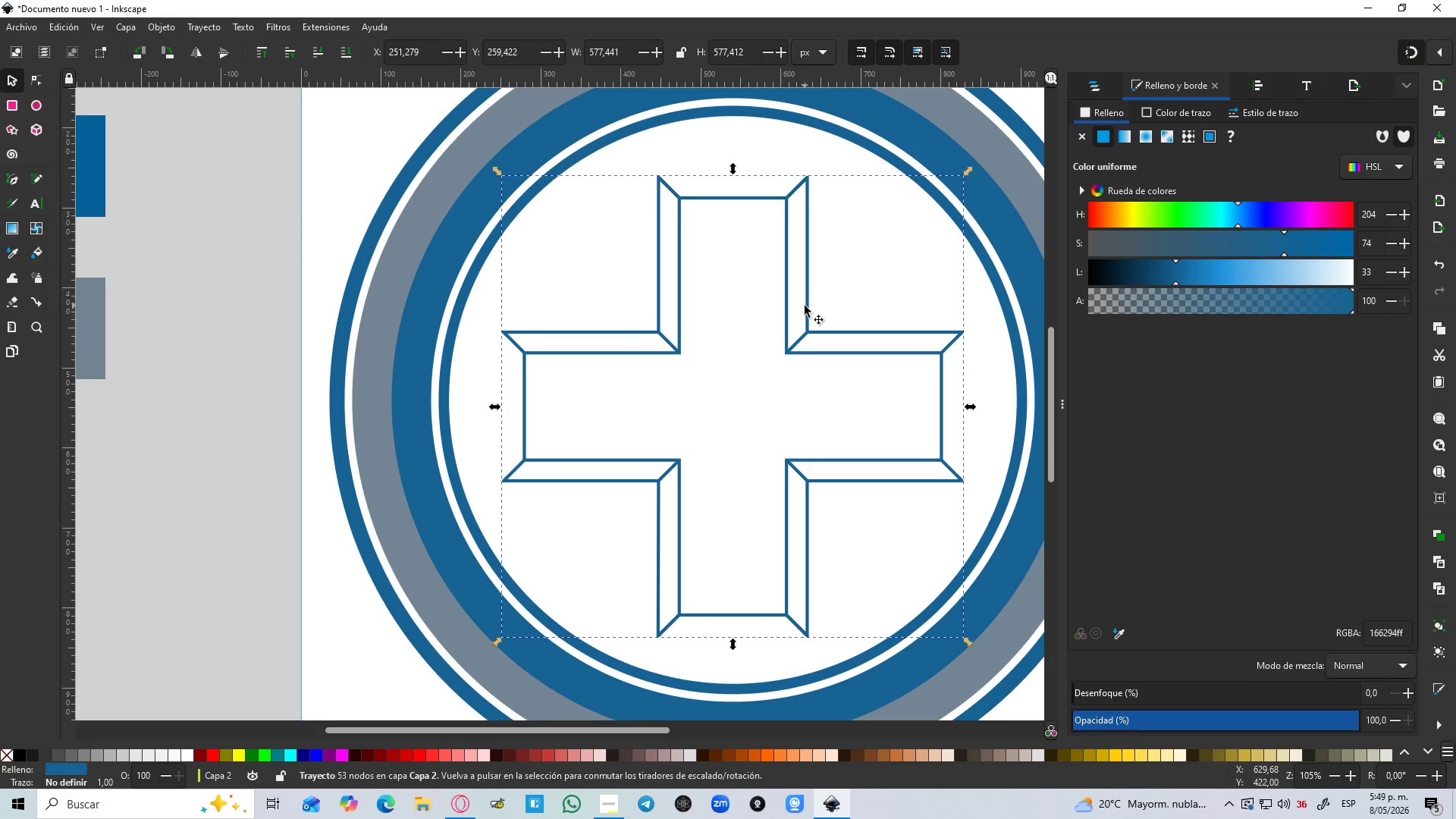 
left_click([854, 286])
 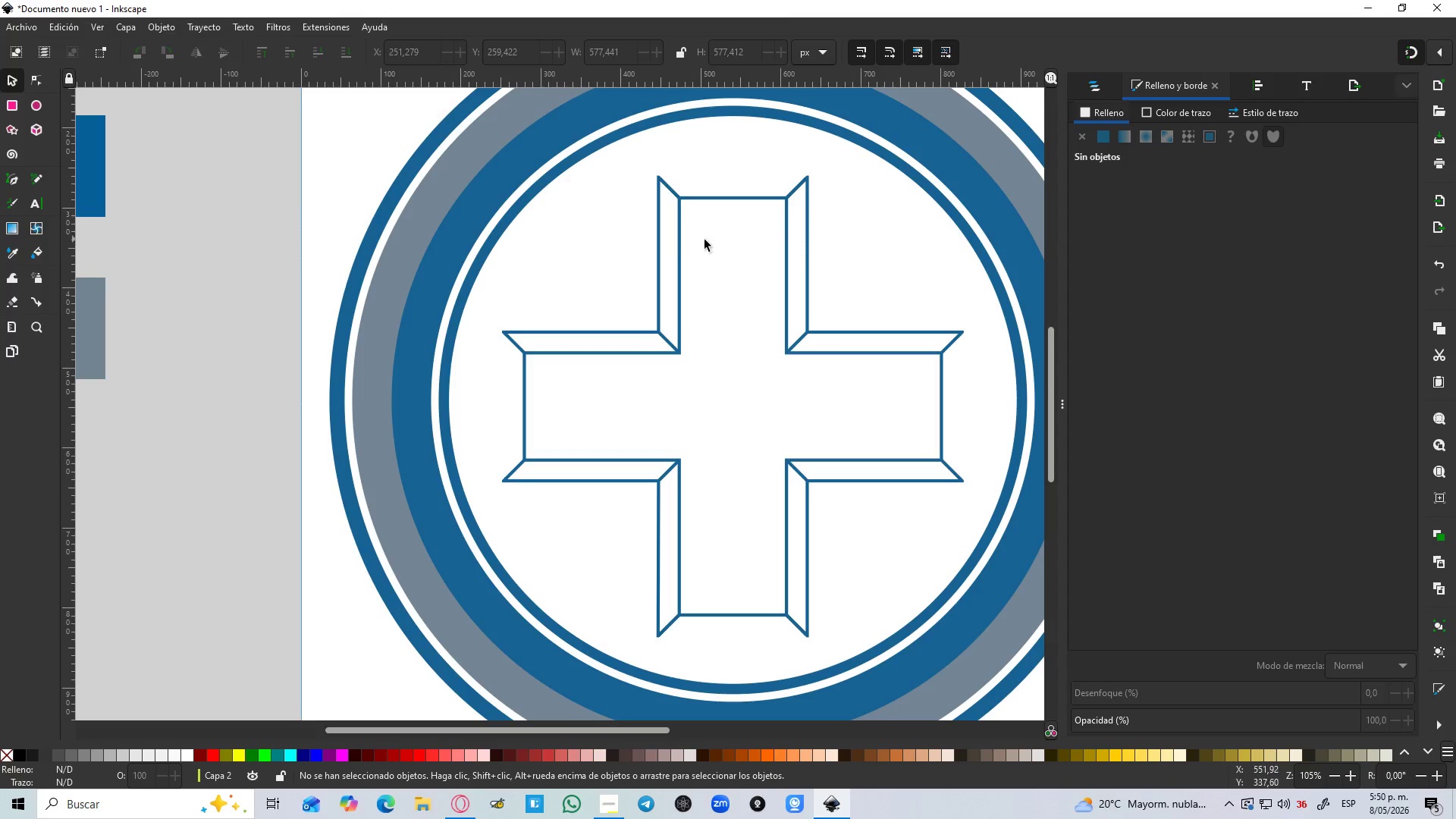 
wait(17.81)
 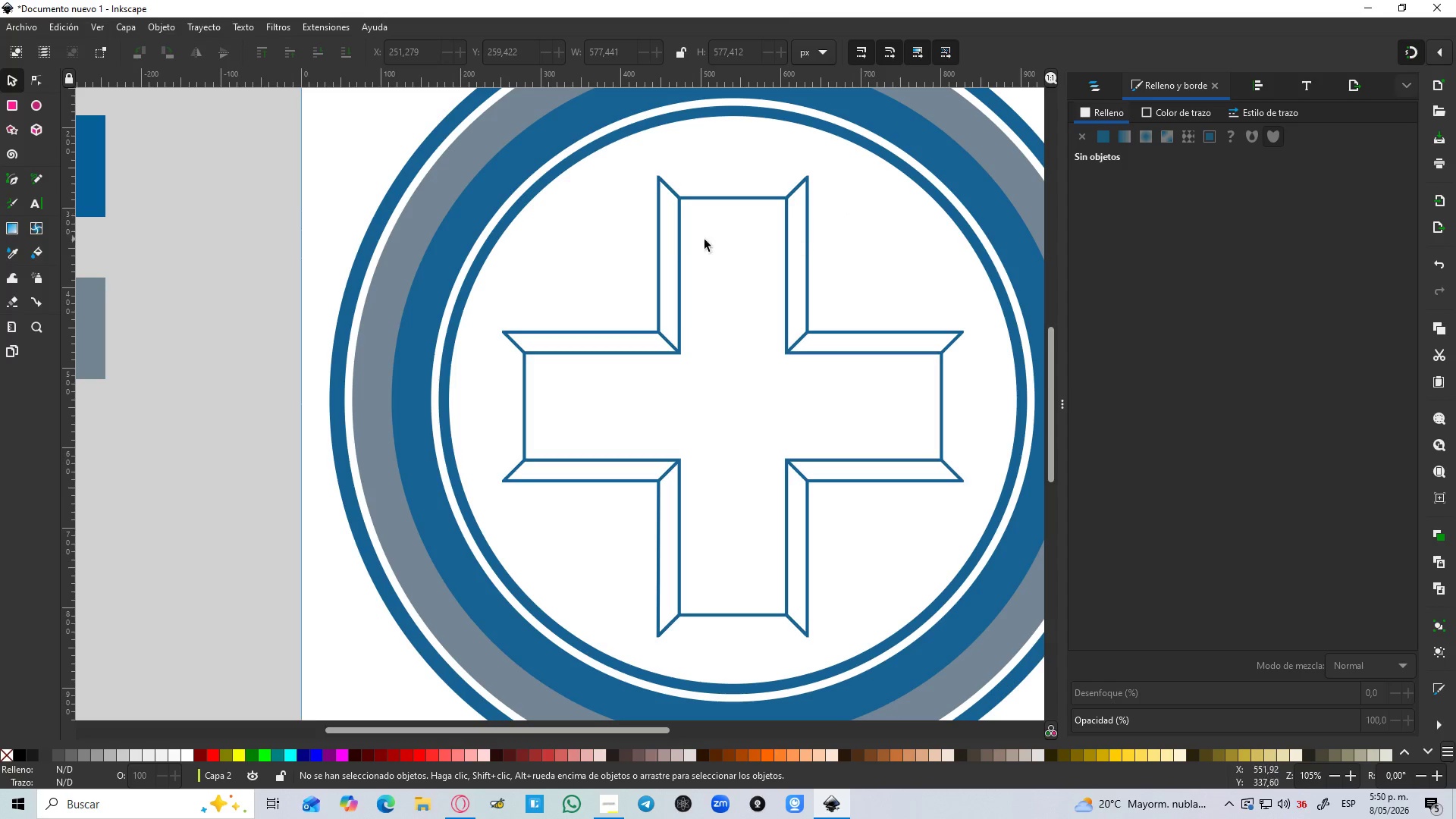 
hold_key(key=ControlLeft, duration=0.77)
 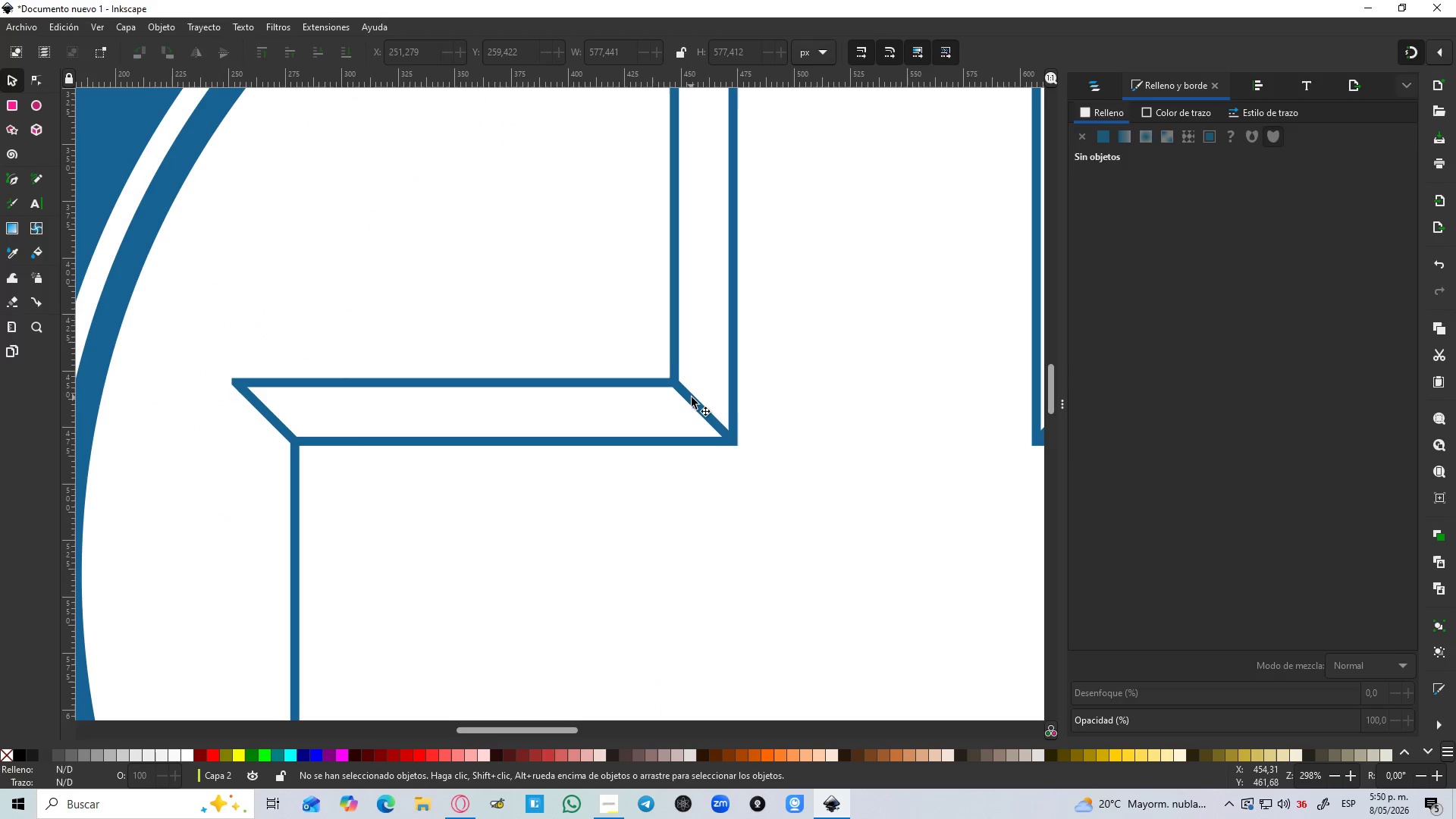 
hold_key(key=ControlLeft, duration=1.5)
 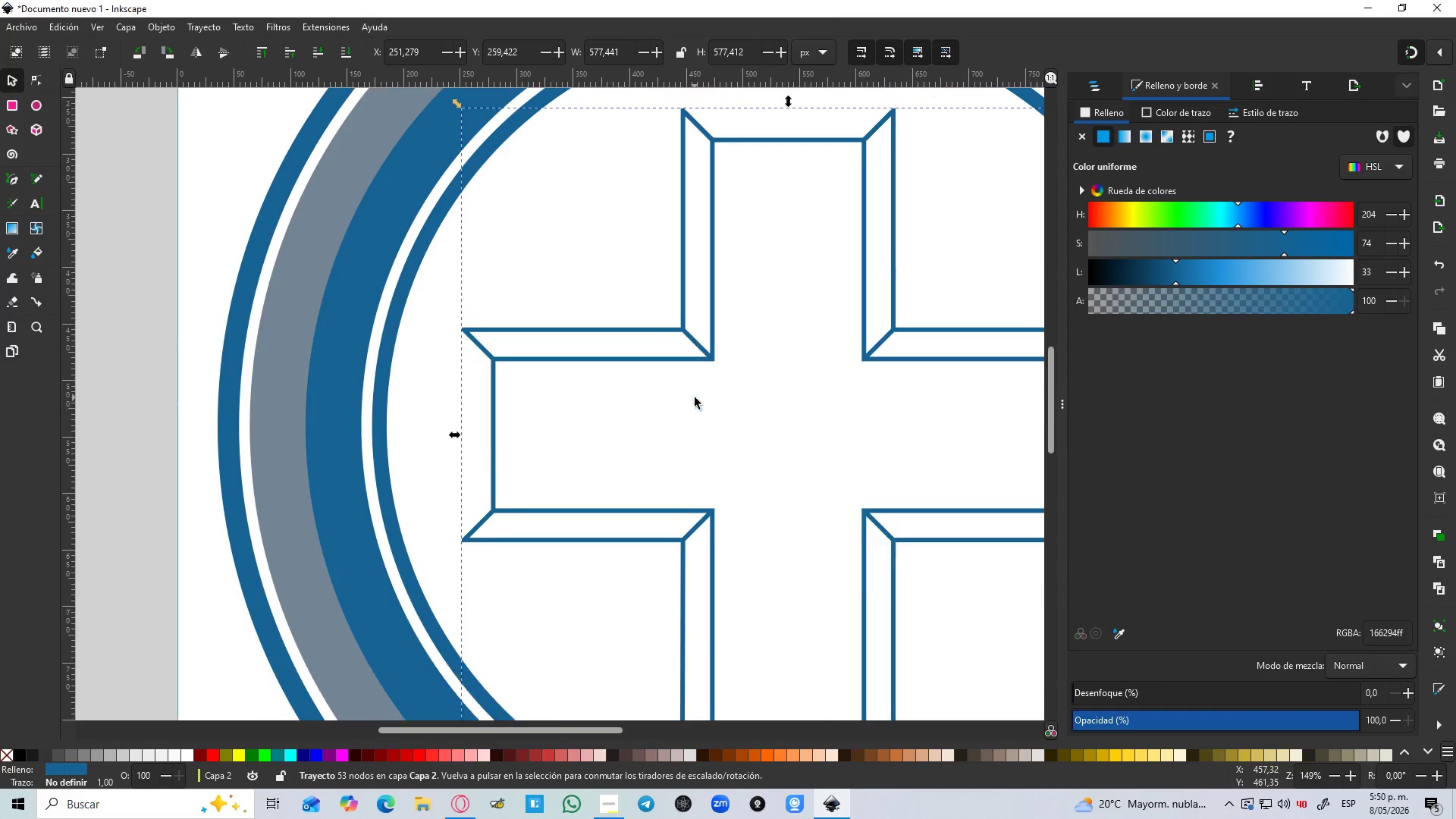 
scroll: coordinate [649, 305], scroll_direction: up, amount: 3.0
 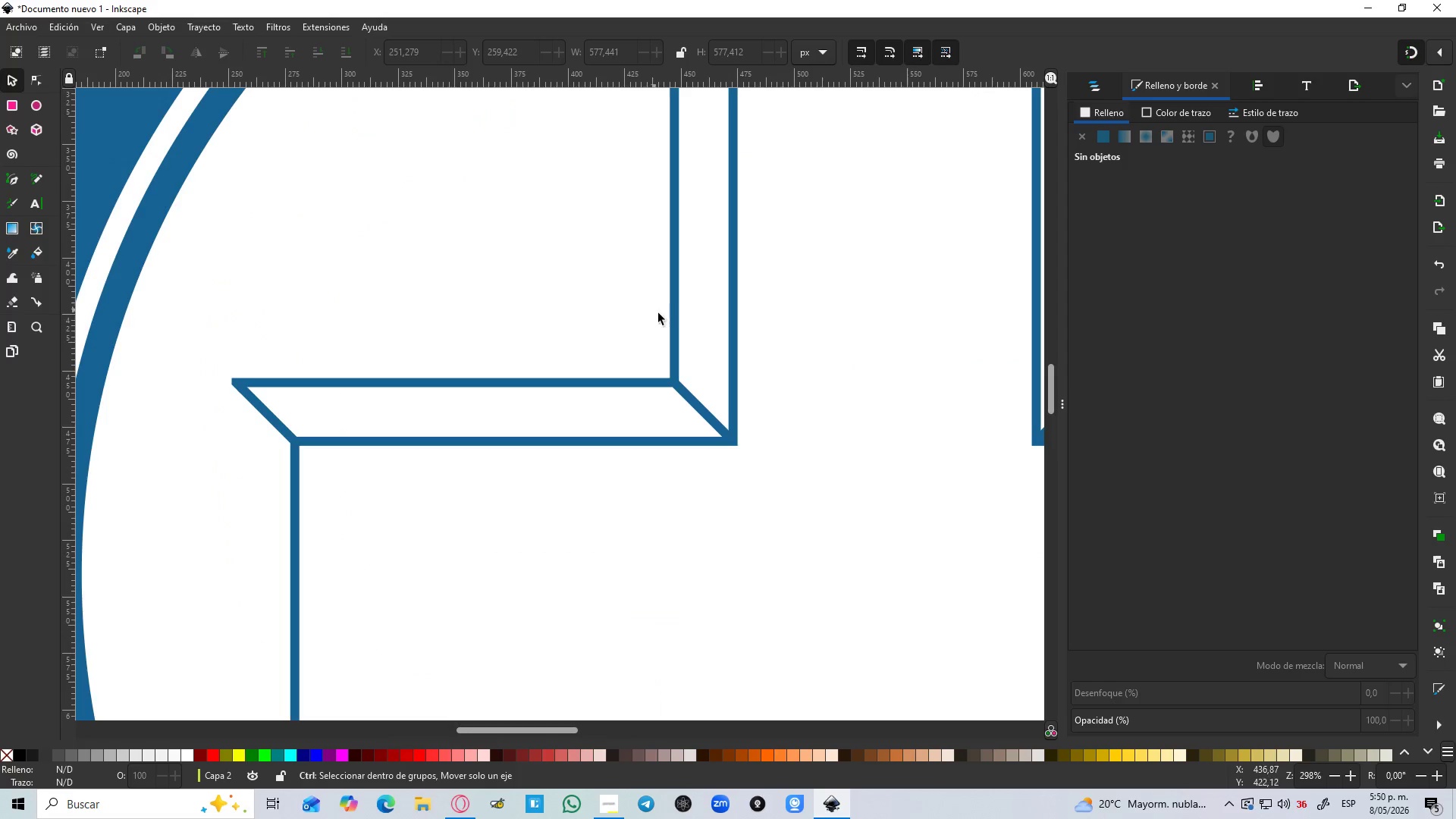 
left_click([691, 397])
 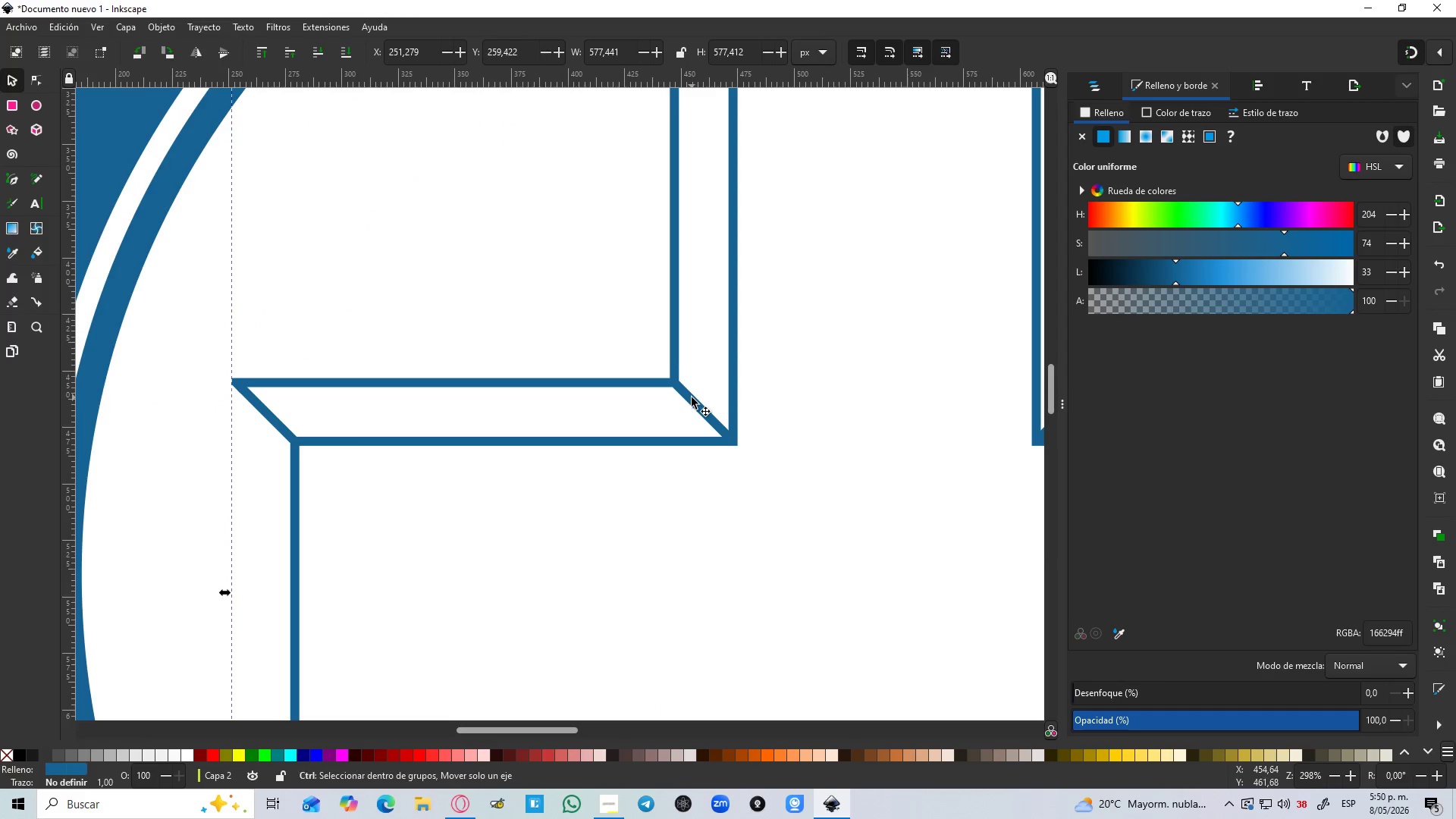 
scroll: coordinate [692, 397], scroll_direction: down, amount: 2.0
 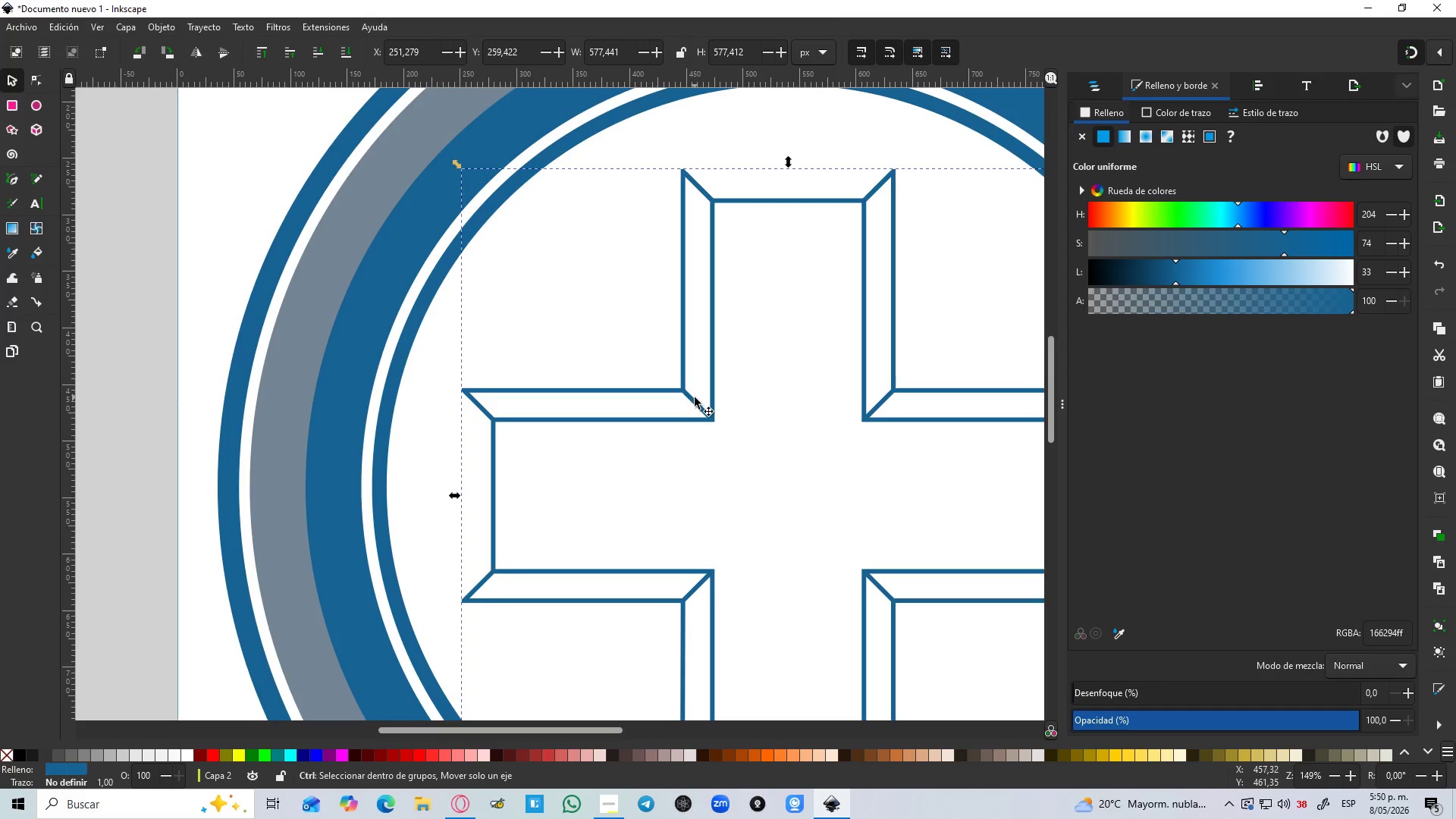 
key(Control+ControlLeft)
 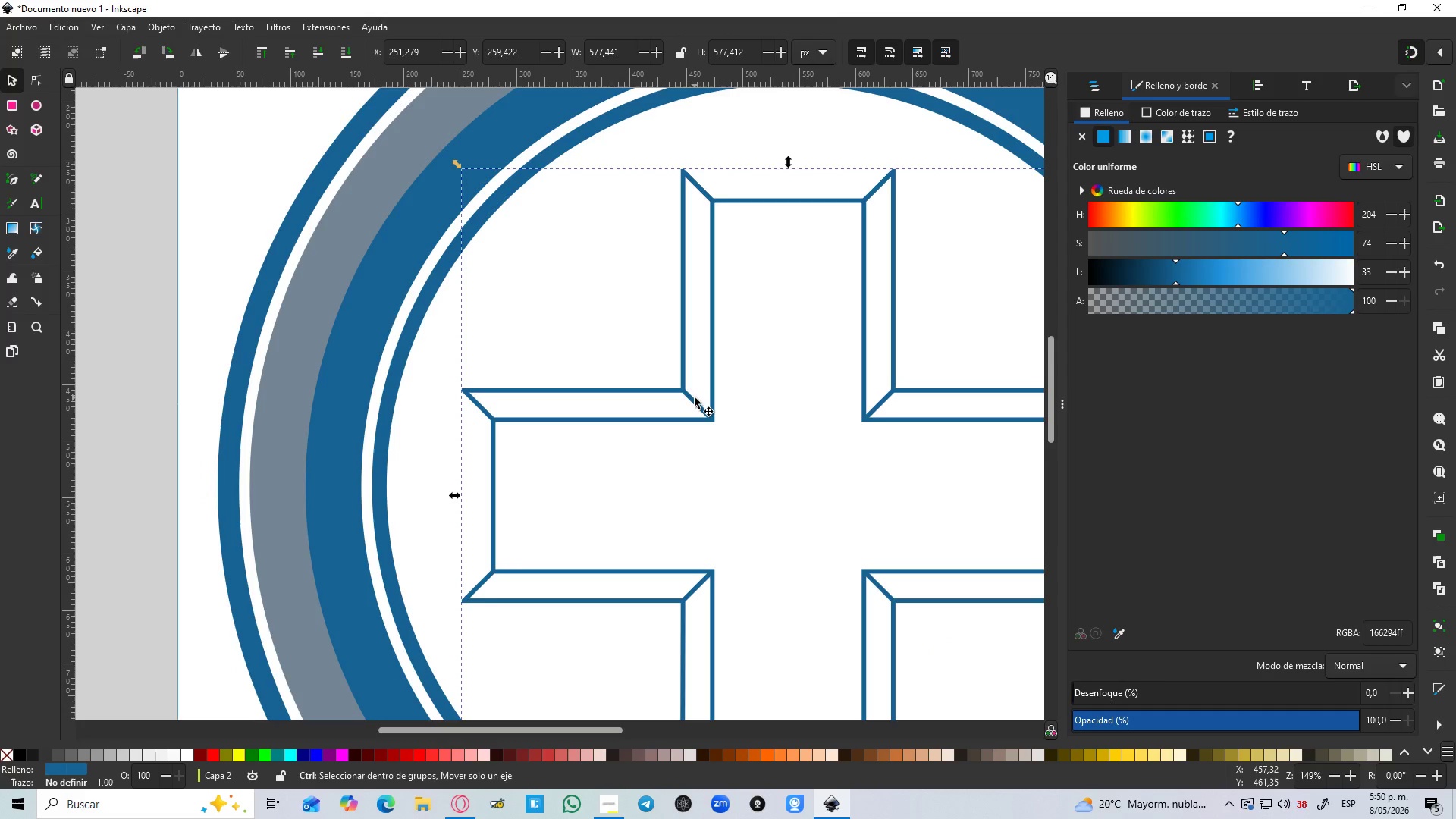 
key(Control+ControlLeft)
 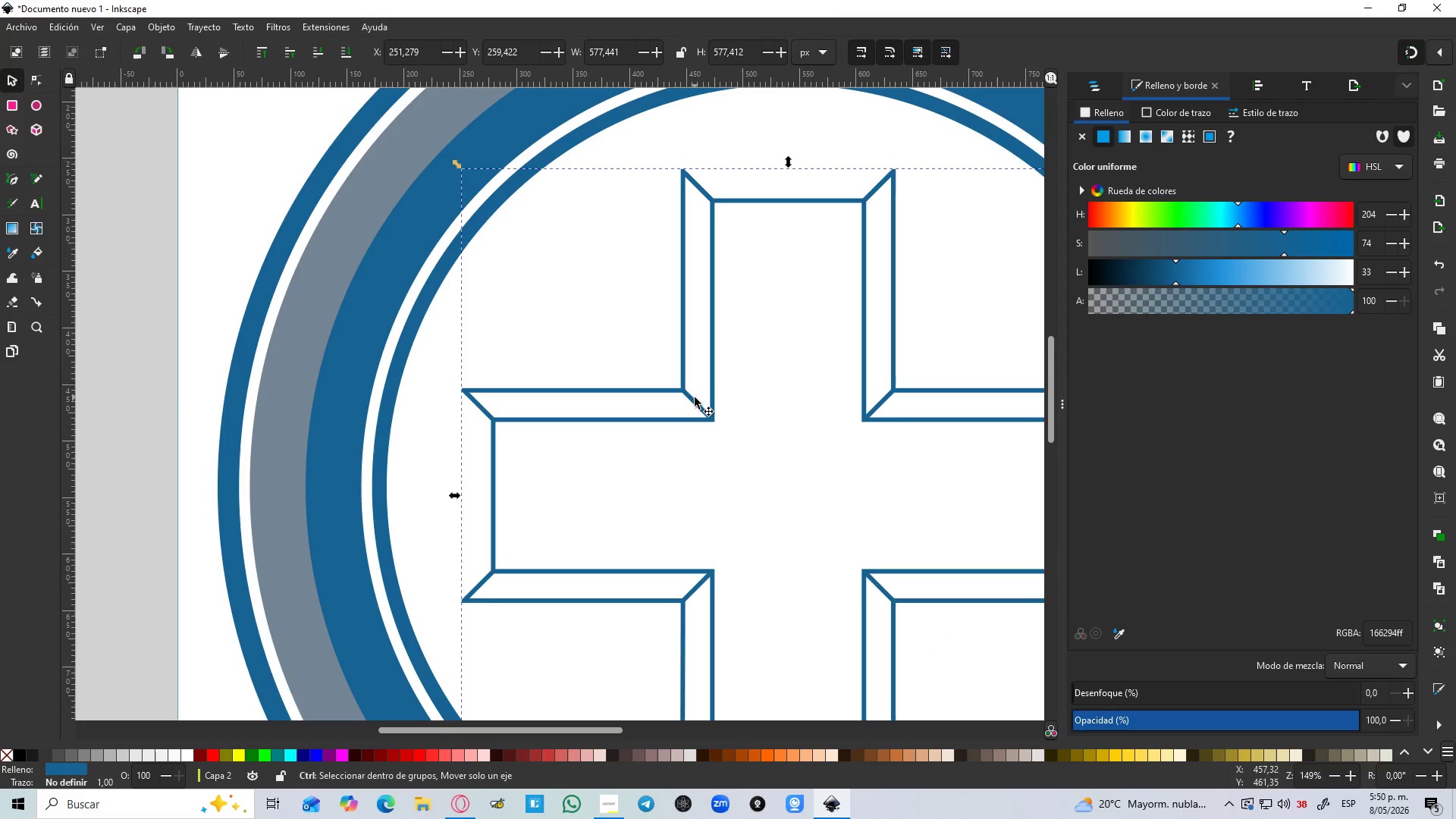 
key(Control+ControlLeft)
 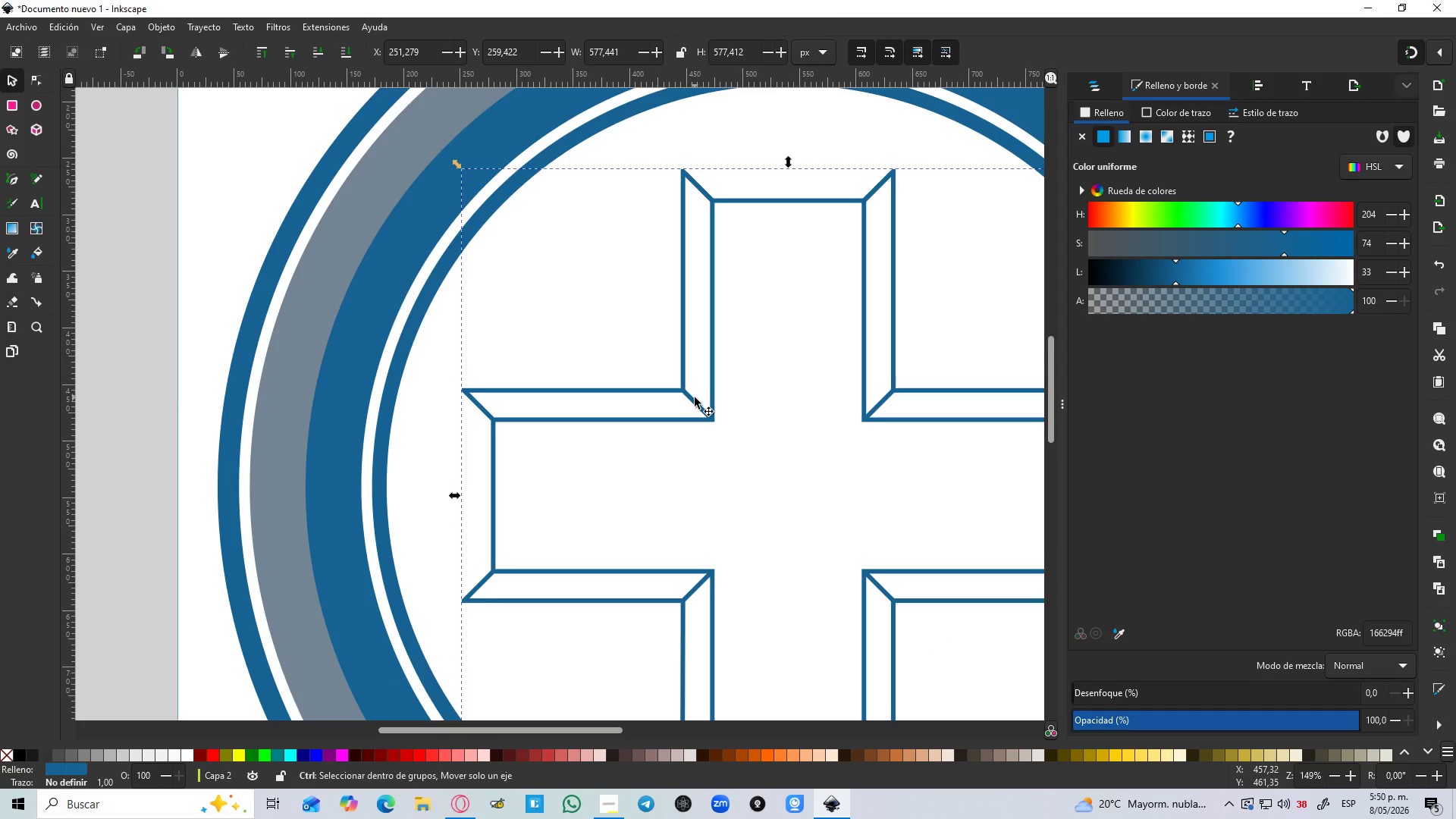 
key(Control+ControlLeft)
 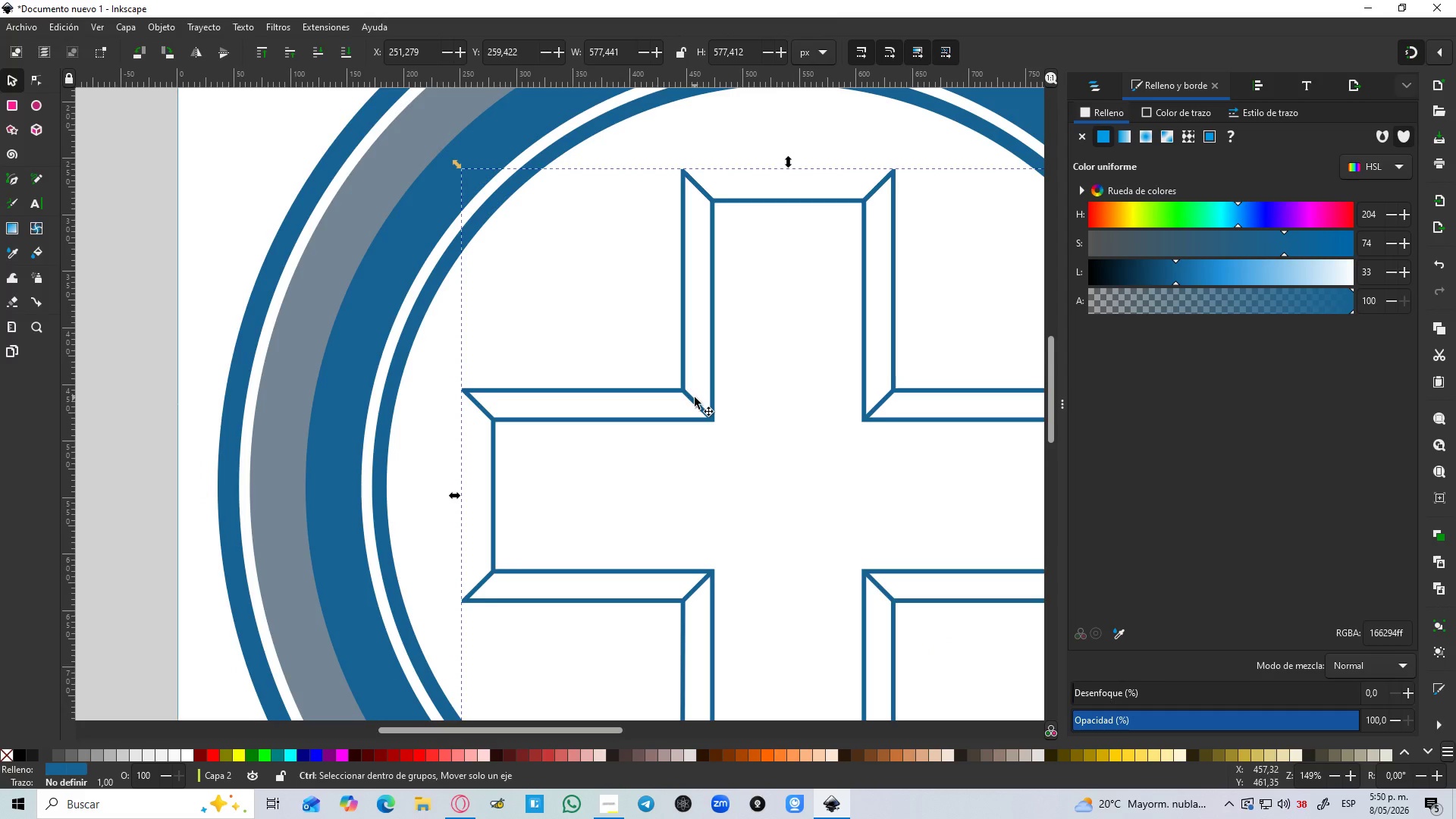 
key(Control+ControlLeft)
 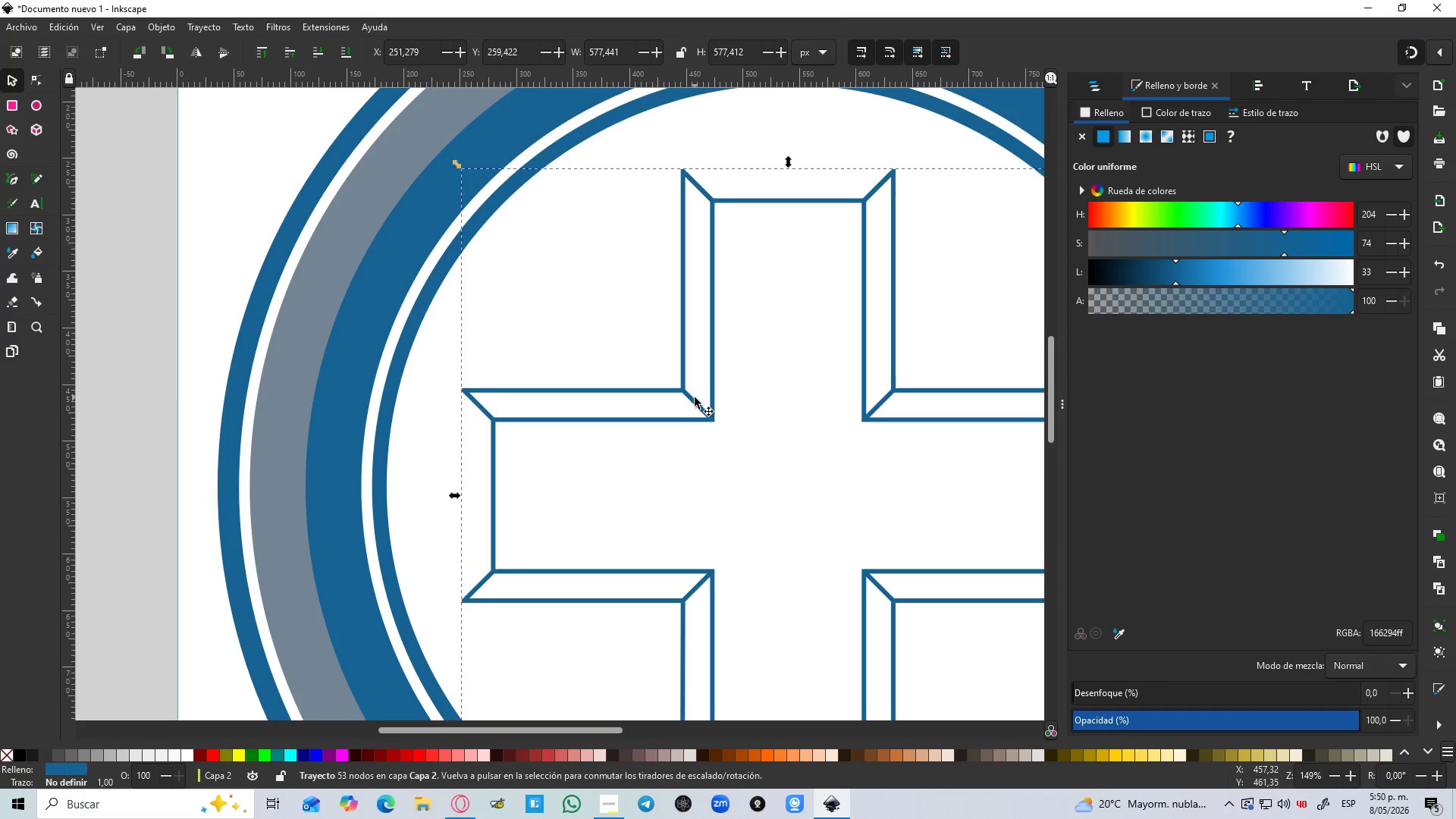 
key(Control+ControlLeft)
 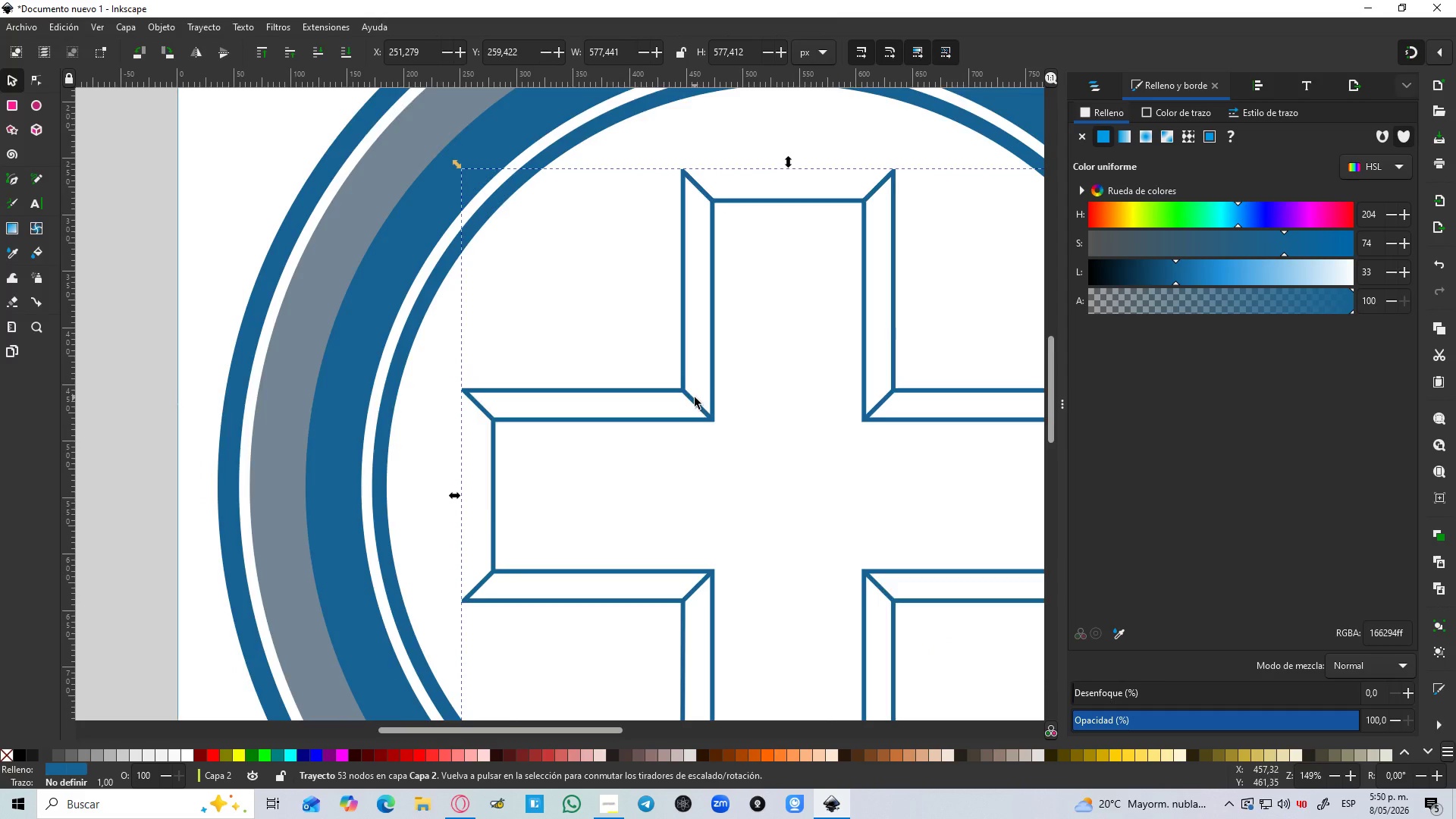 
scroll: coordinate [695, 397], scroll_direction: down, amount: 1.0
 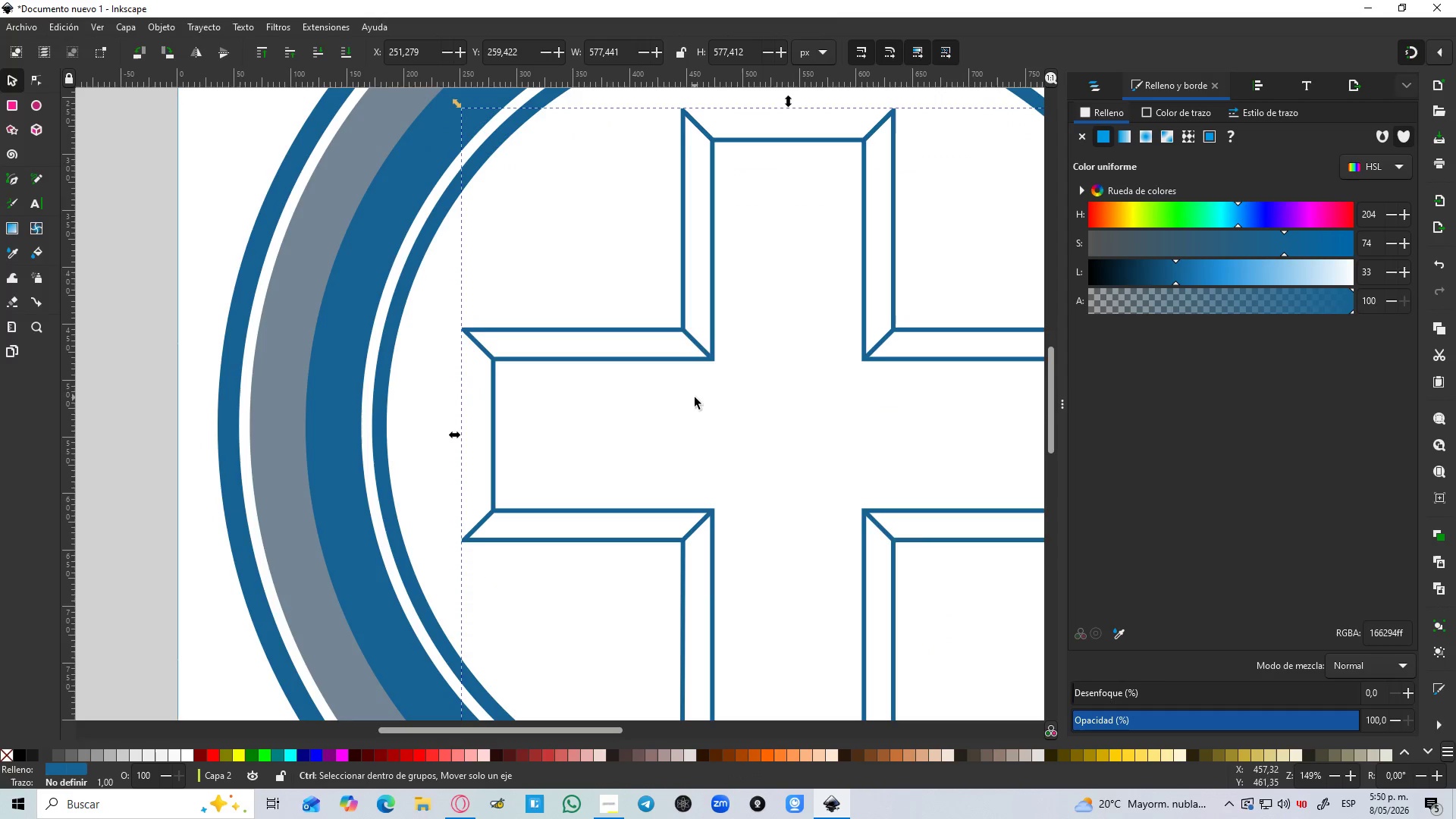 
key(Control+Z)
 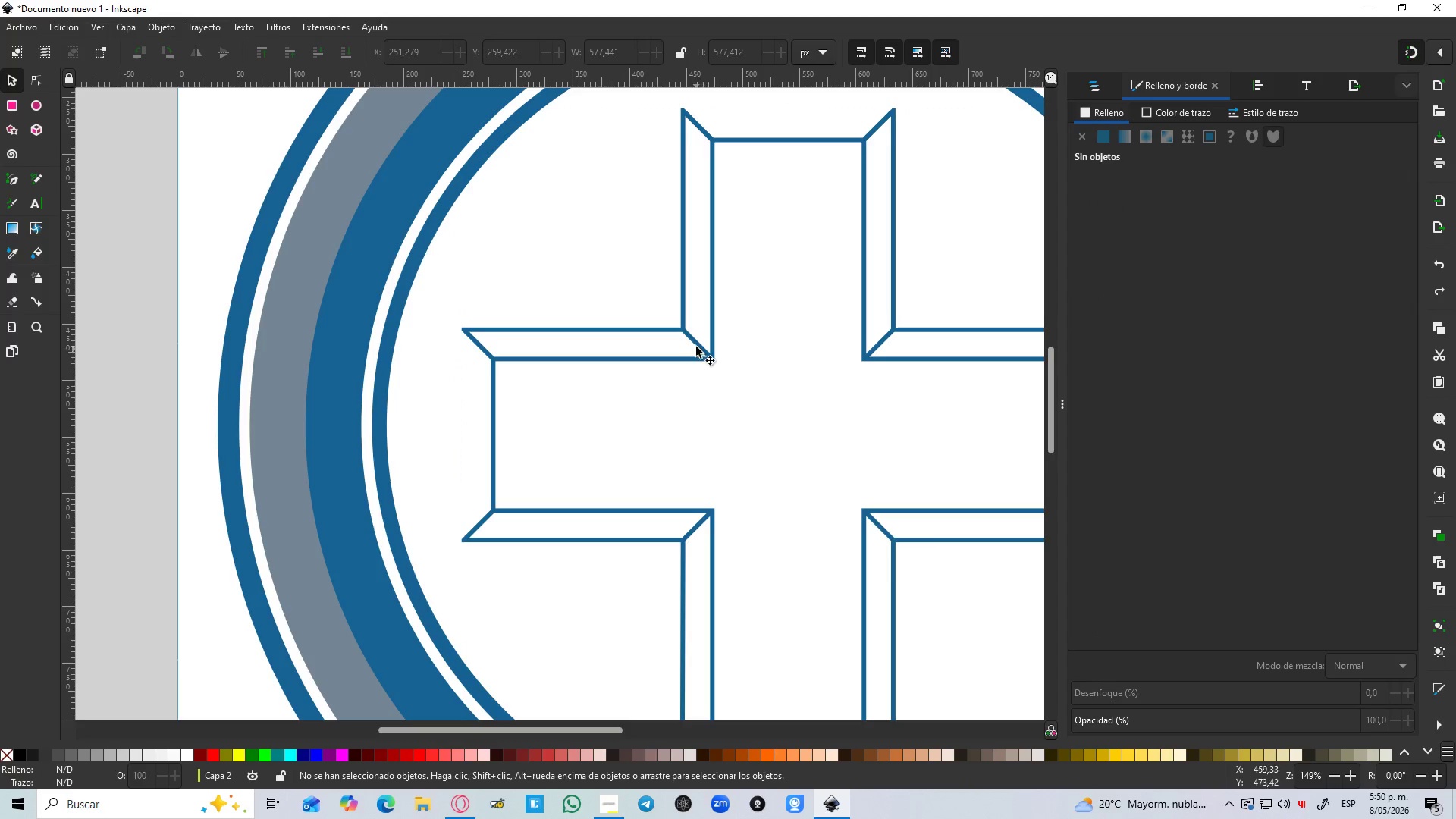 
left_click([695, 345])
 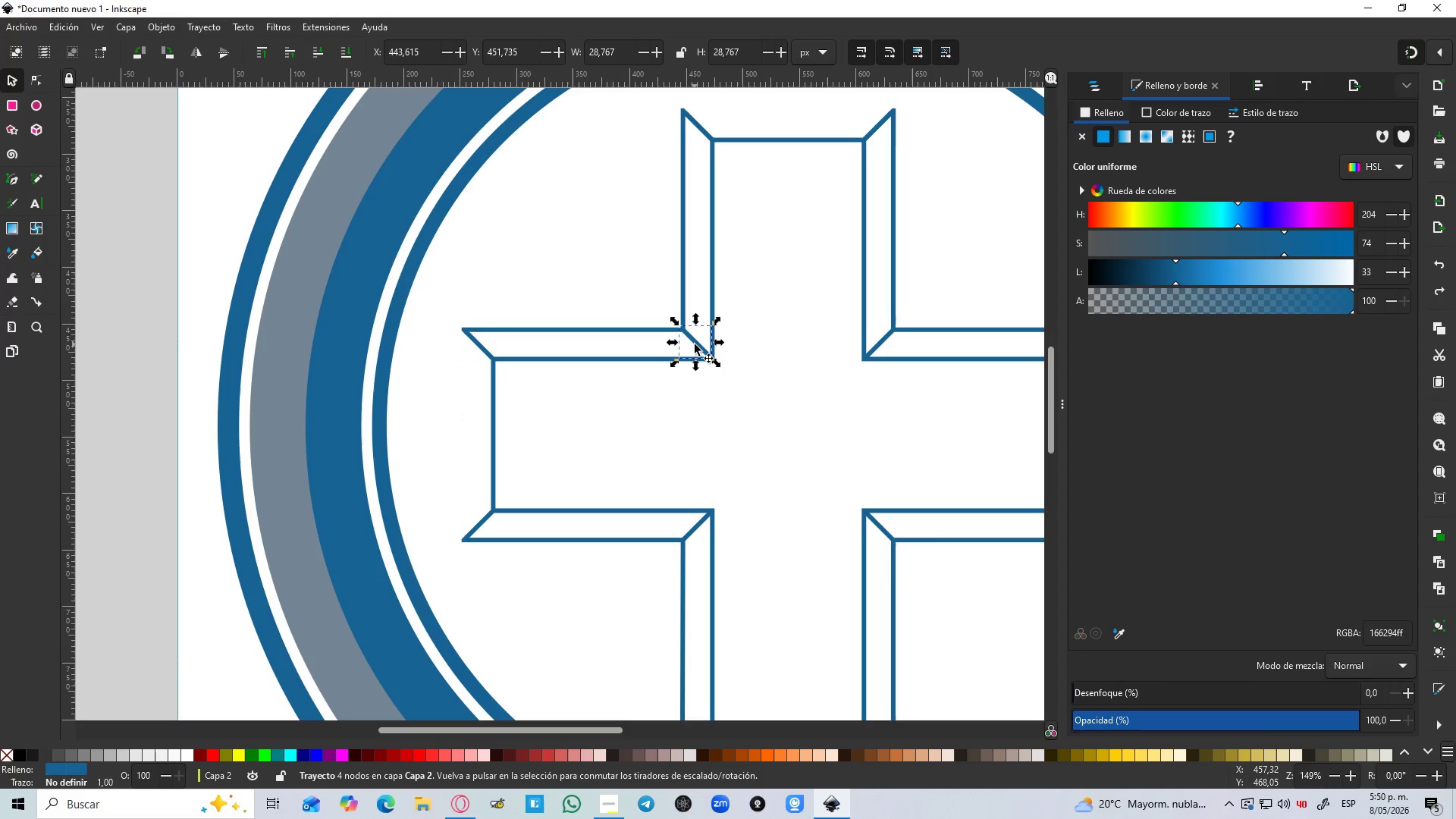 
key(Control+D)
 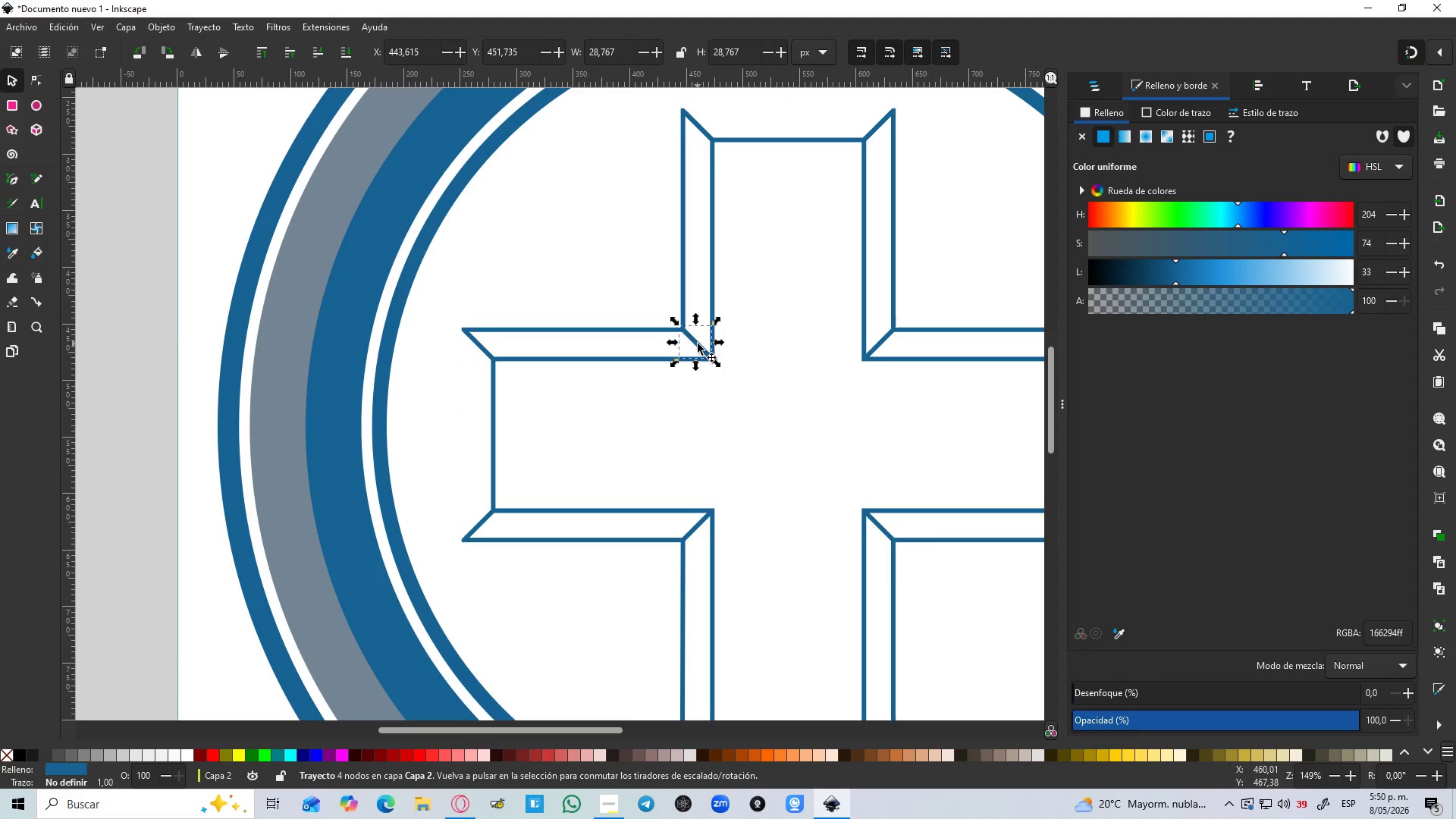 
left_click_drag(start_coordinate=[698, 344], to_coordinate=[664, 303])
 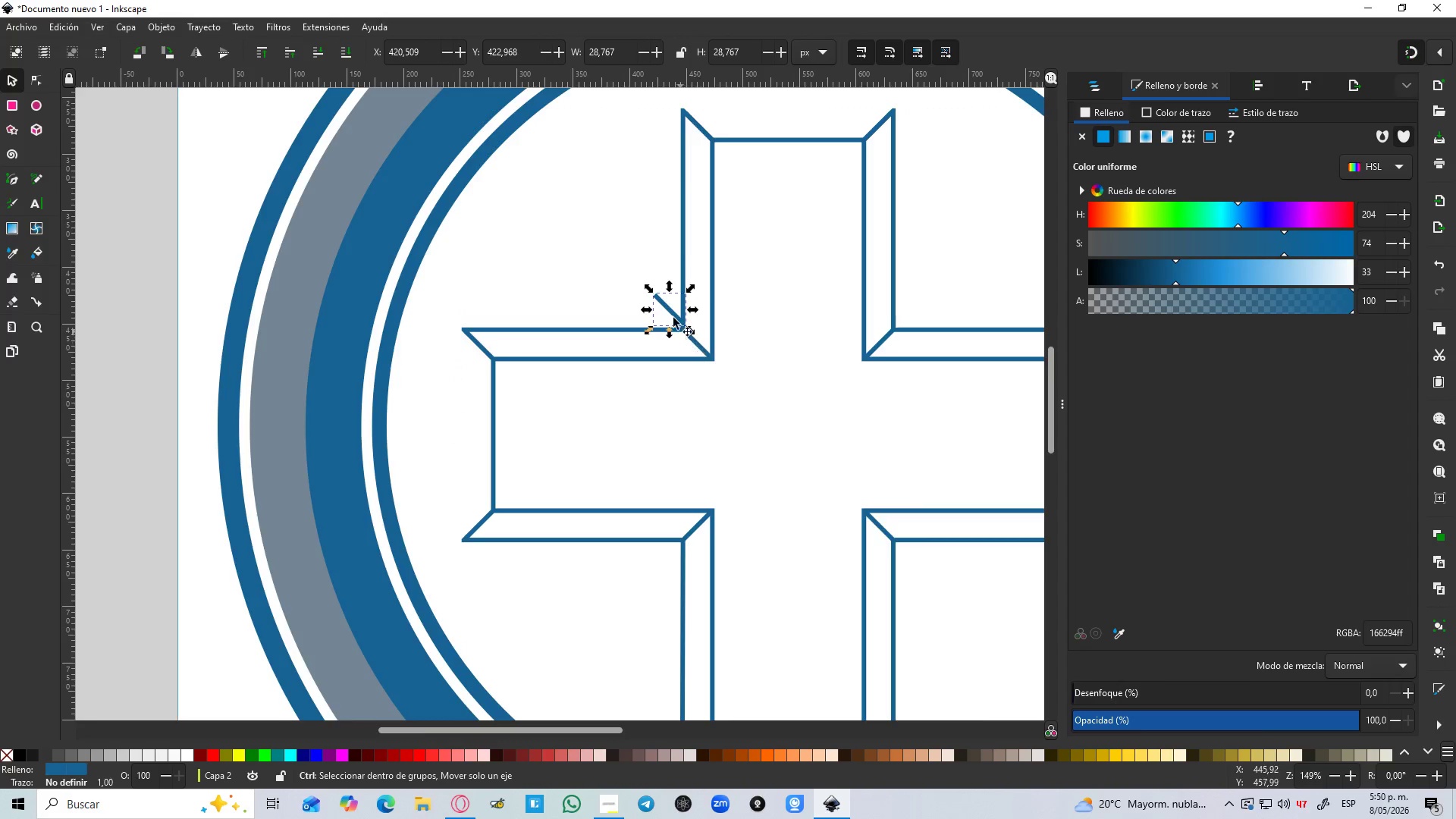 
hold_key(key=ControlLeft, duration=0.62)
 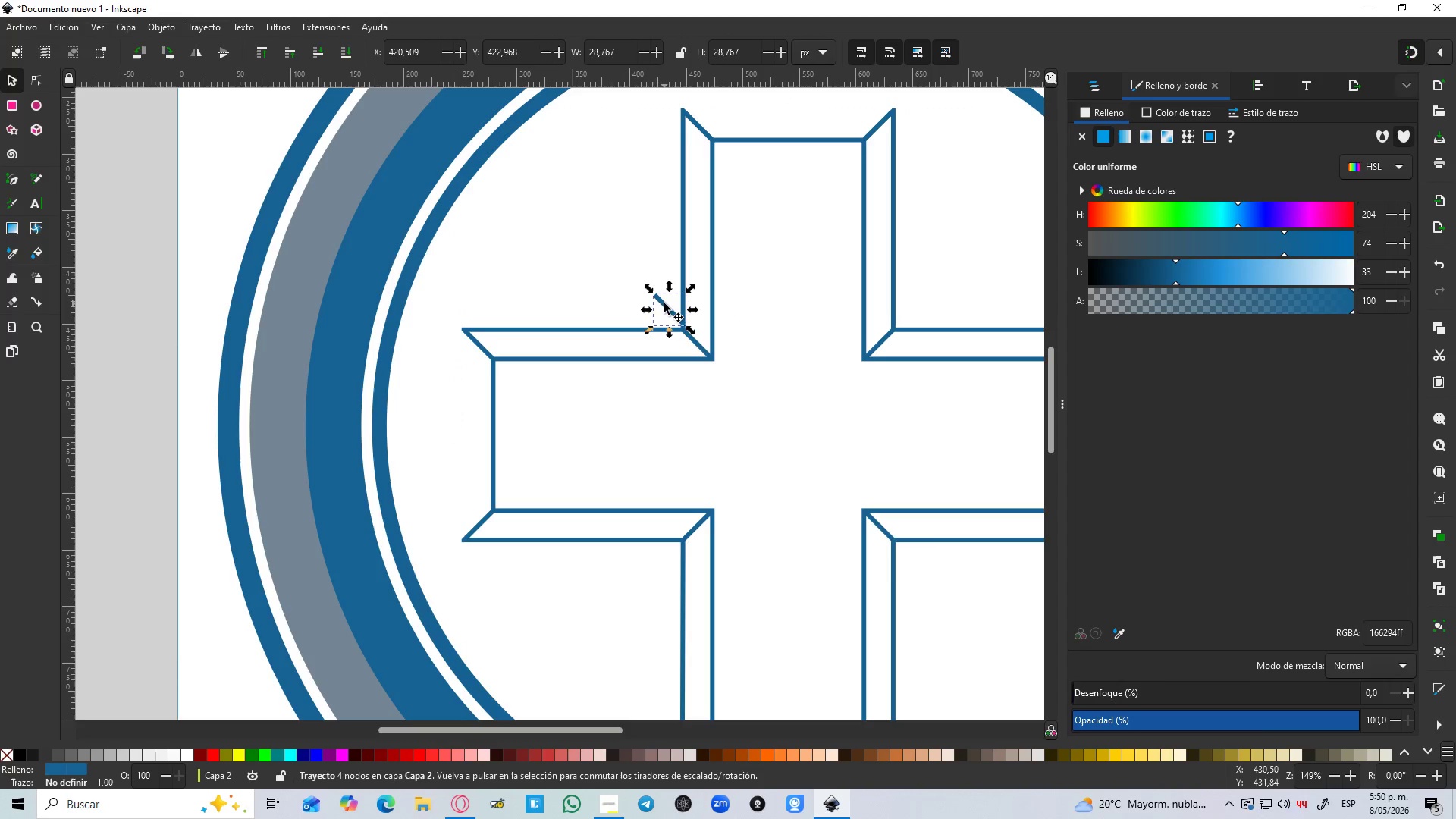 
hold_key(key=ControlLeft, duration=1.11)
 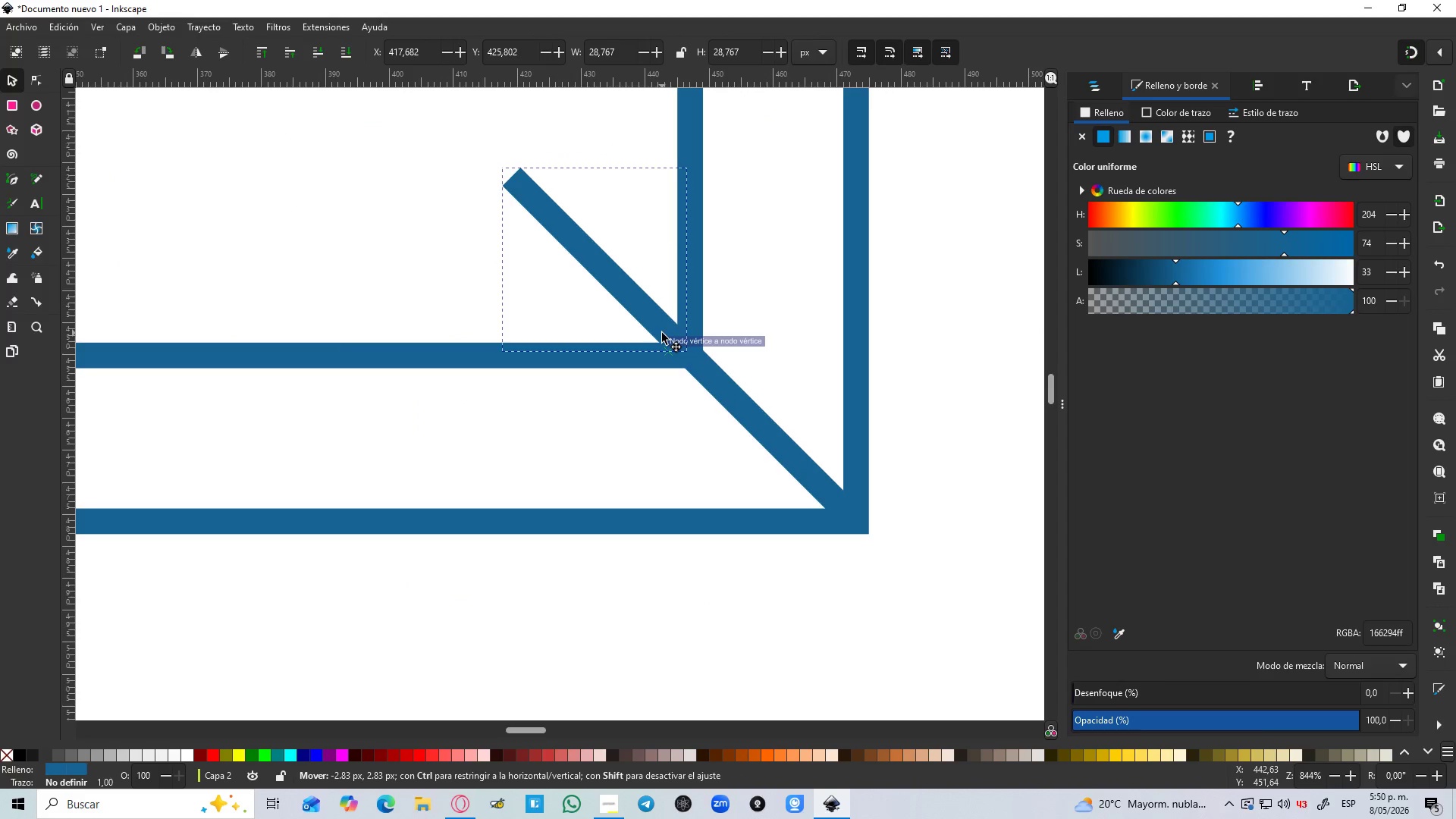 
left_click_drag(start_coordinate=[681, 309], to_coordinate=[662, 333])
 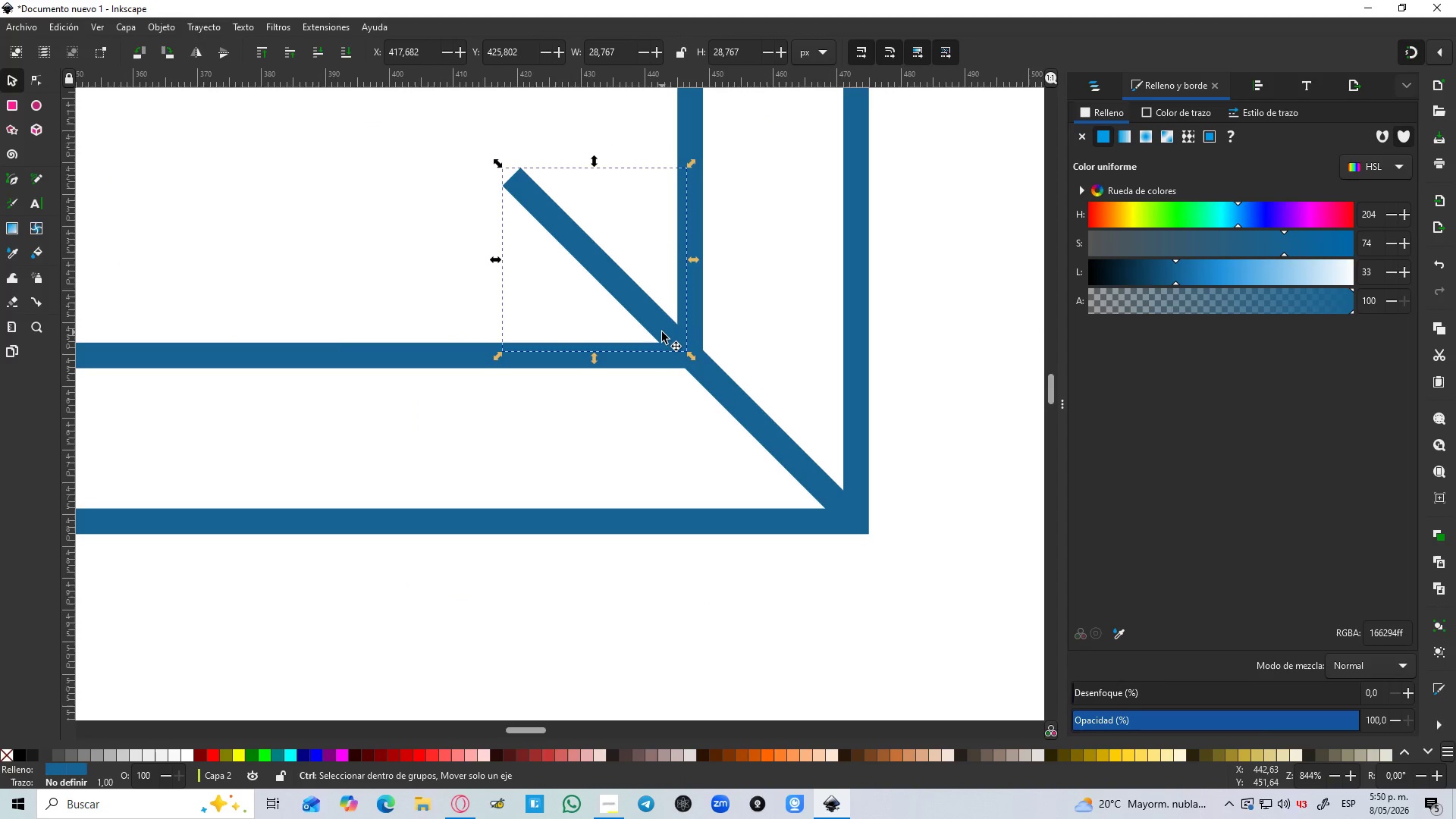 
scroll: coordinate [689, 326], scroll_direction: up, amount: 6.0
 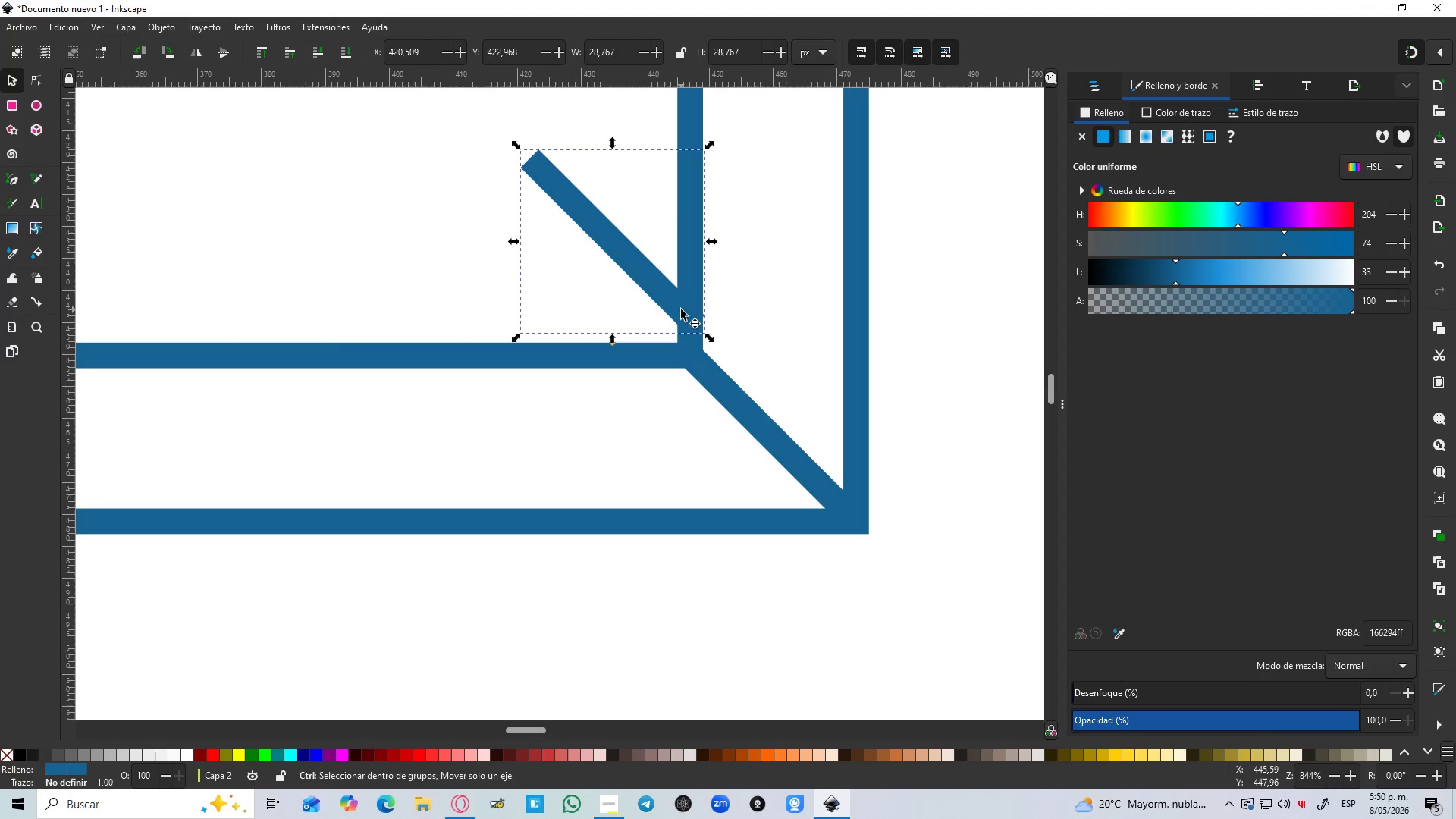 
hold_key(key=ControlLeft, duration=1.23)
scroll: coordinate [661, 332], scroll_direction: down, amount: 5.0
 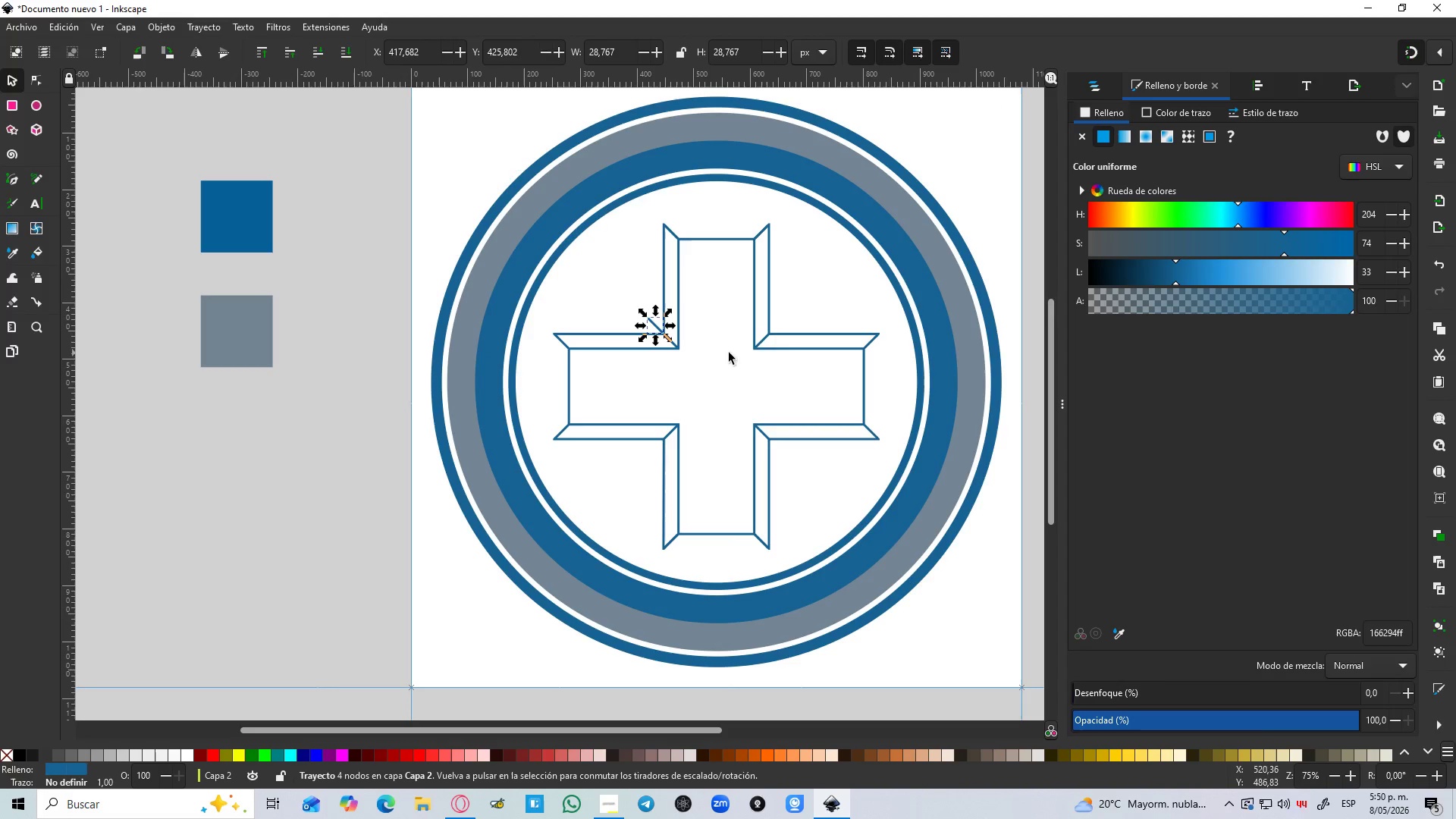 
hold_key(key=ControlLeft, duration=0.56)
 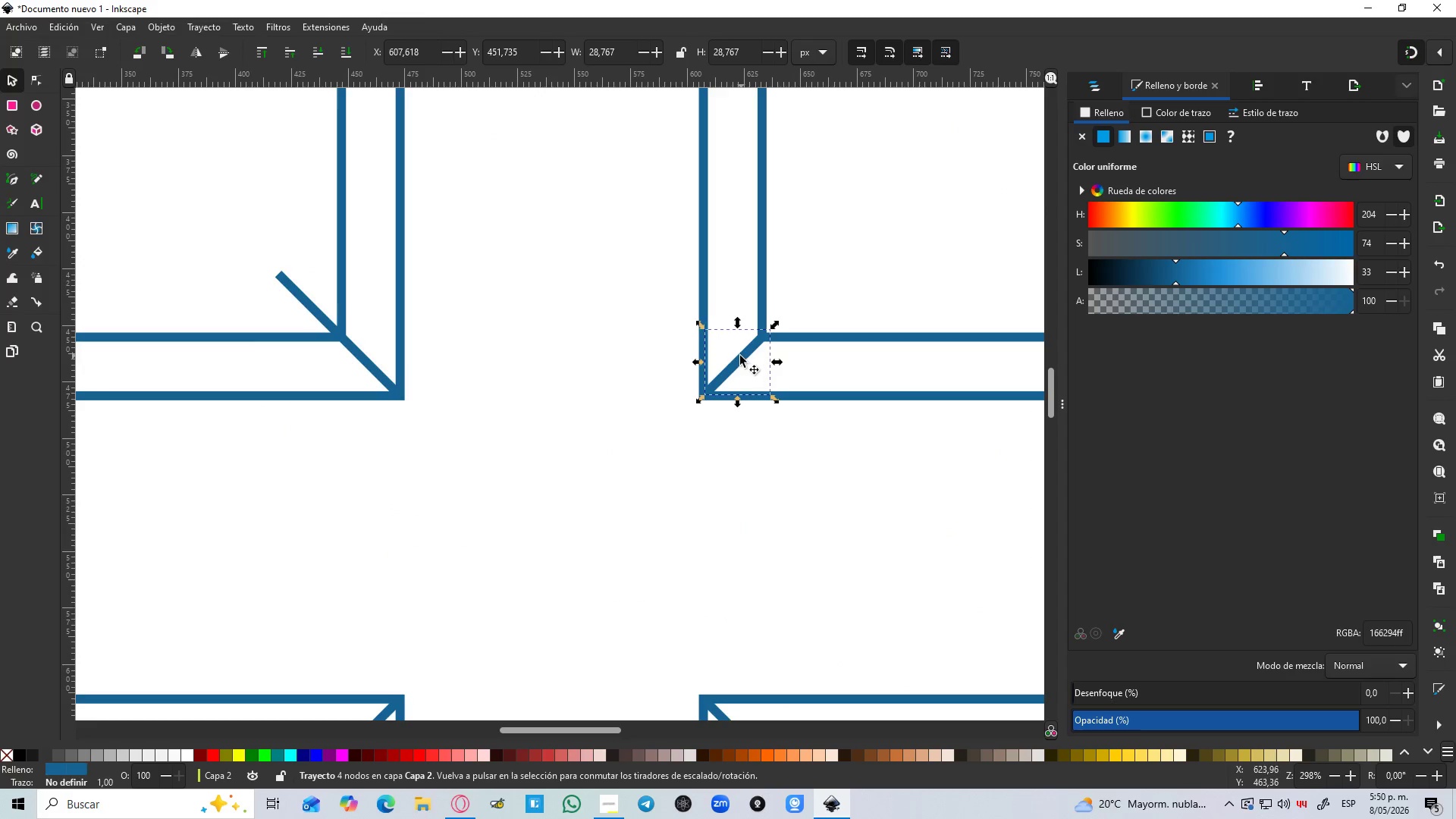 
left_click([748, 355])
 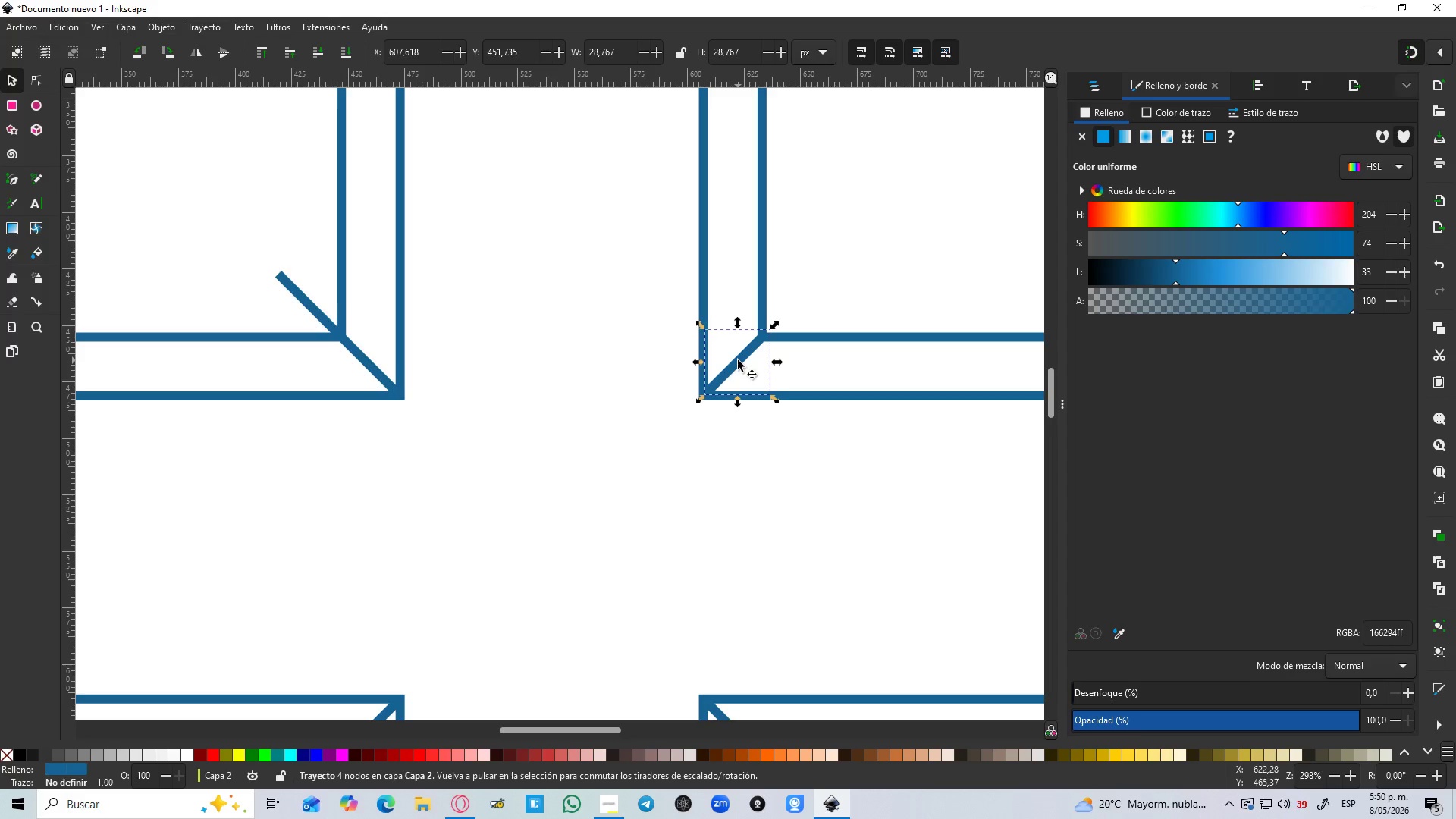 
scroll: coordinate [771, 333], scroll_direction: up, amount: 4.0
 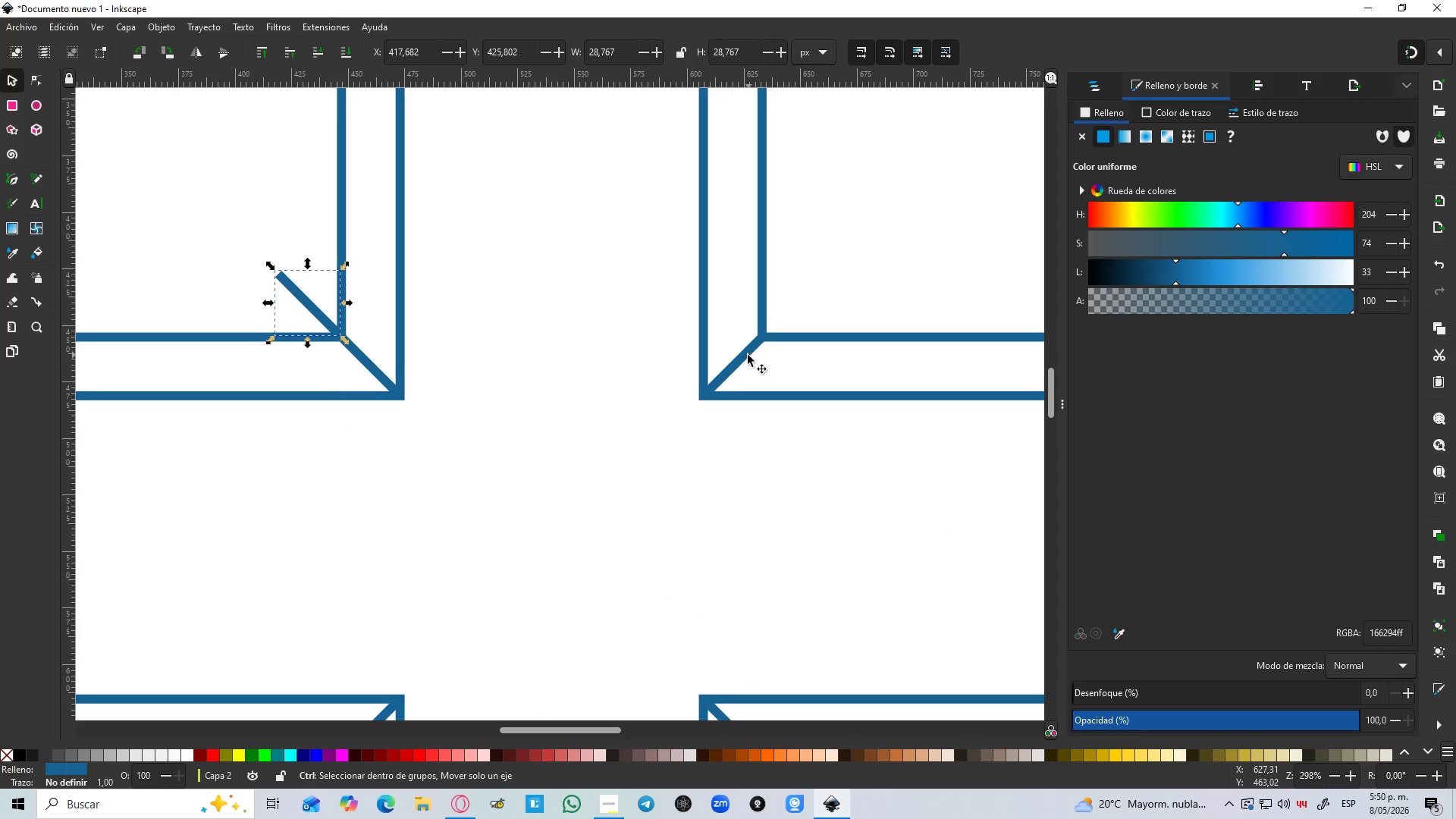 
key(Control+D)
 